 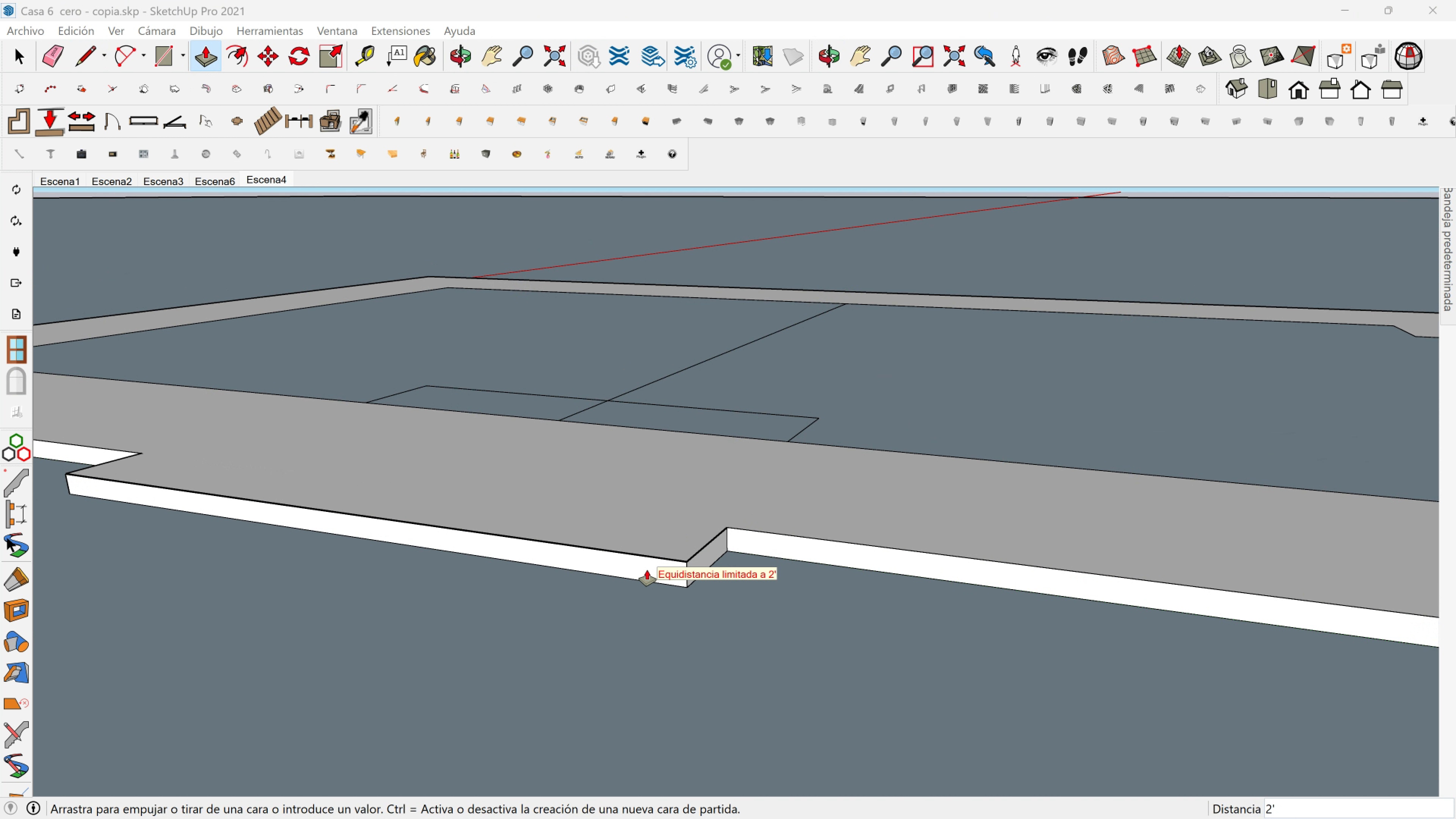 
left_click([681, 558])
 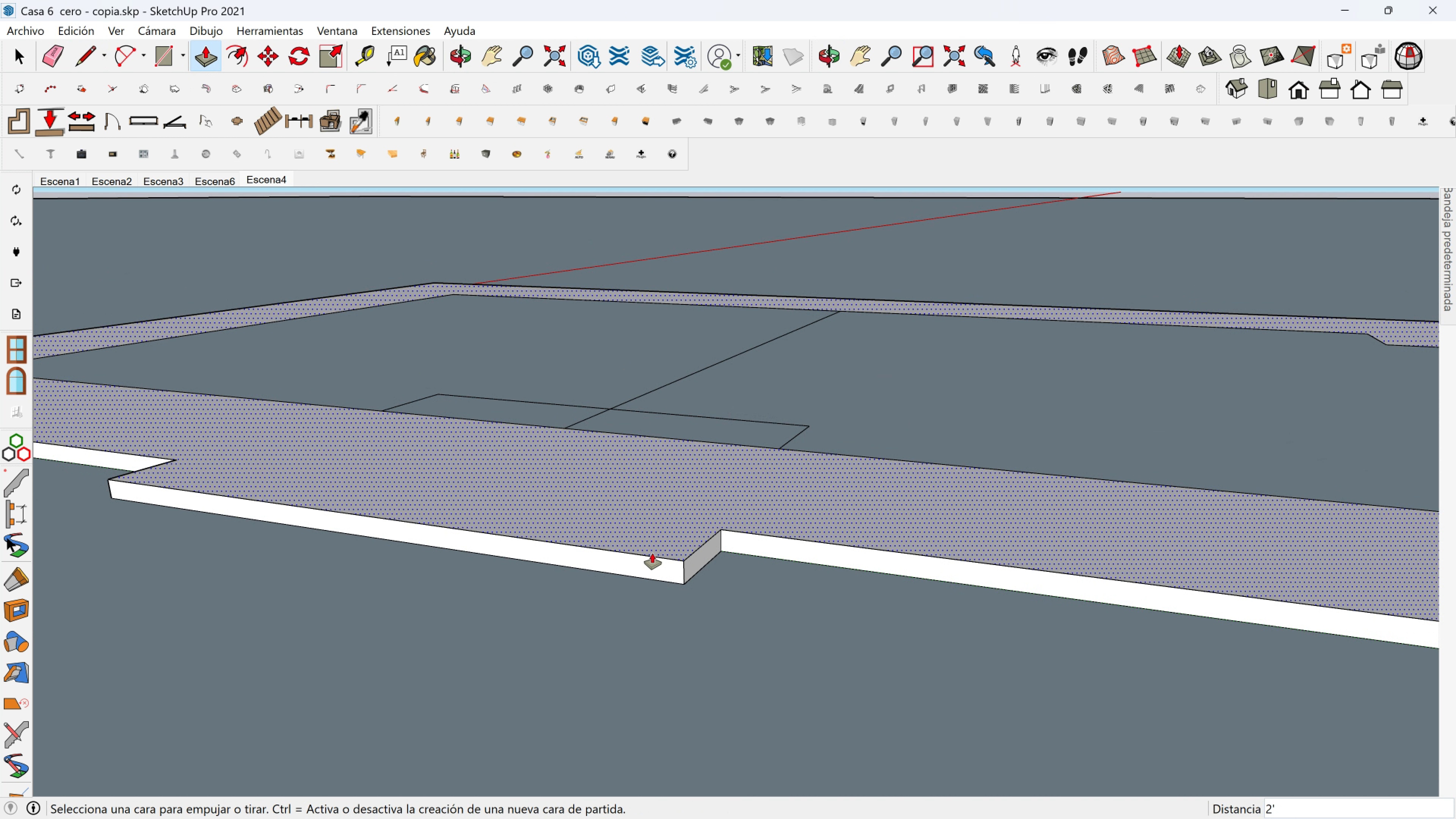 
scroll: coordinate [650, 553], scroll_direction: down, amount: 2.0
 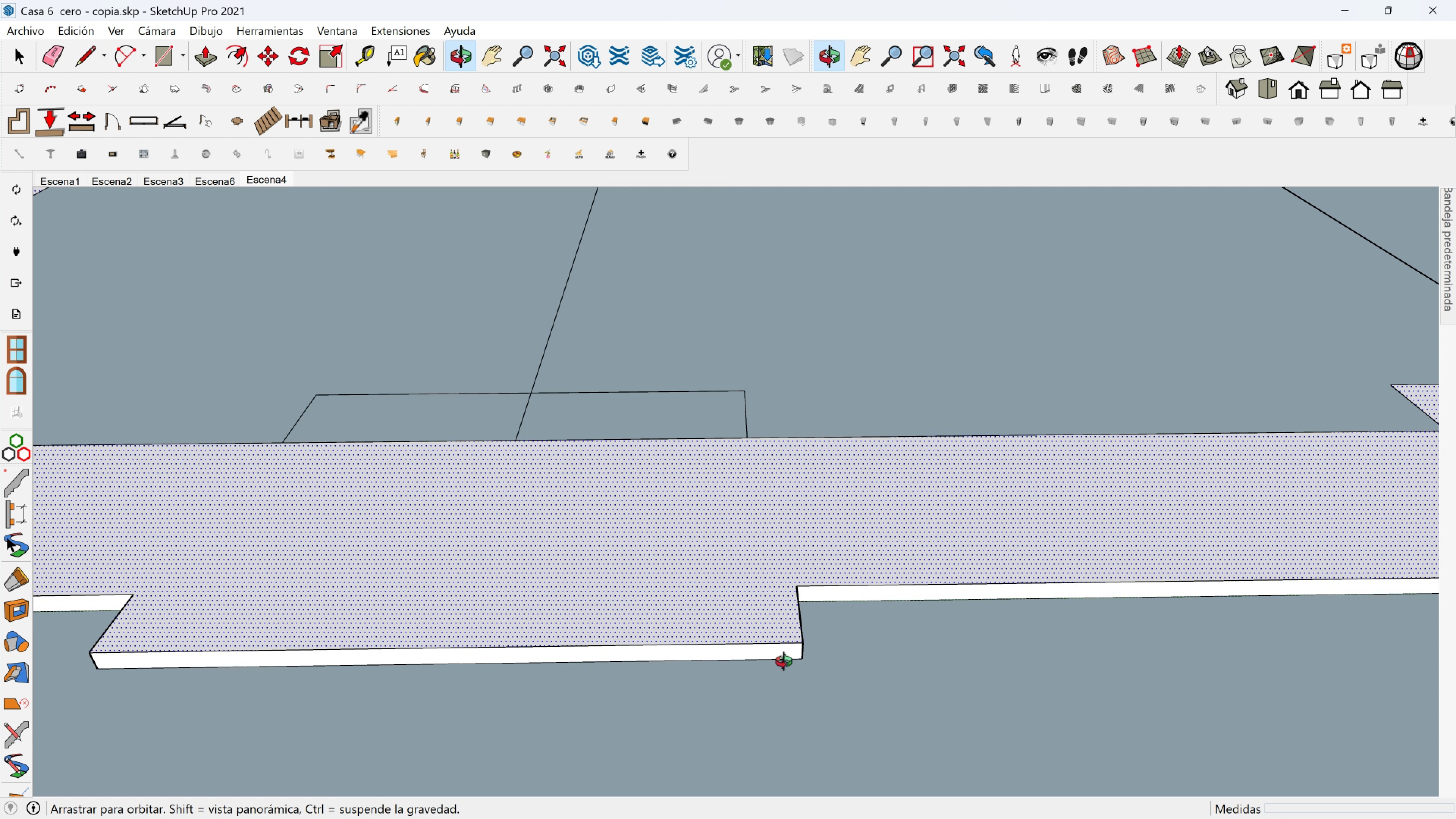 
key(Space)
 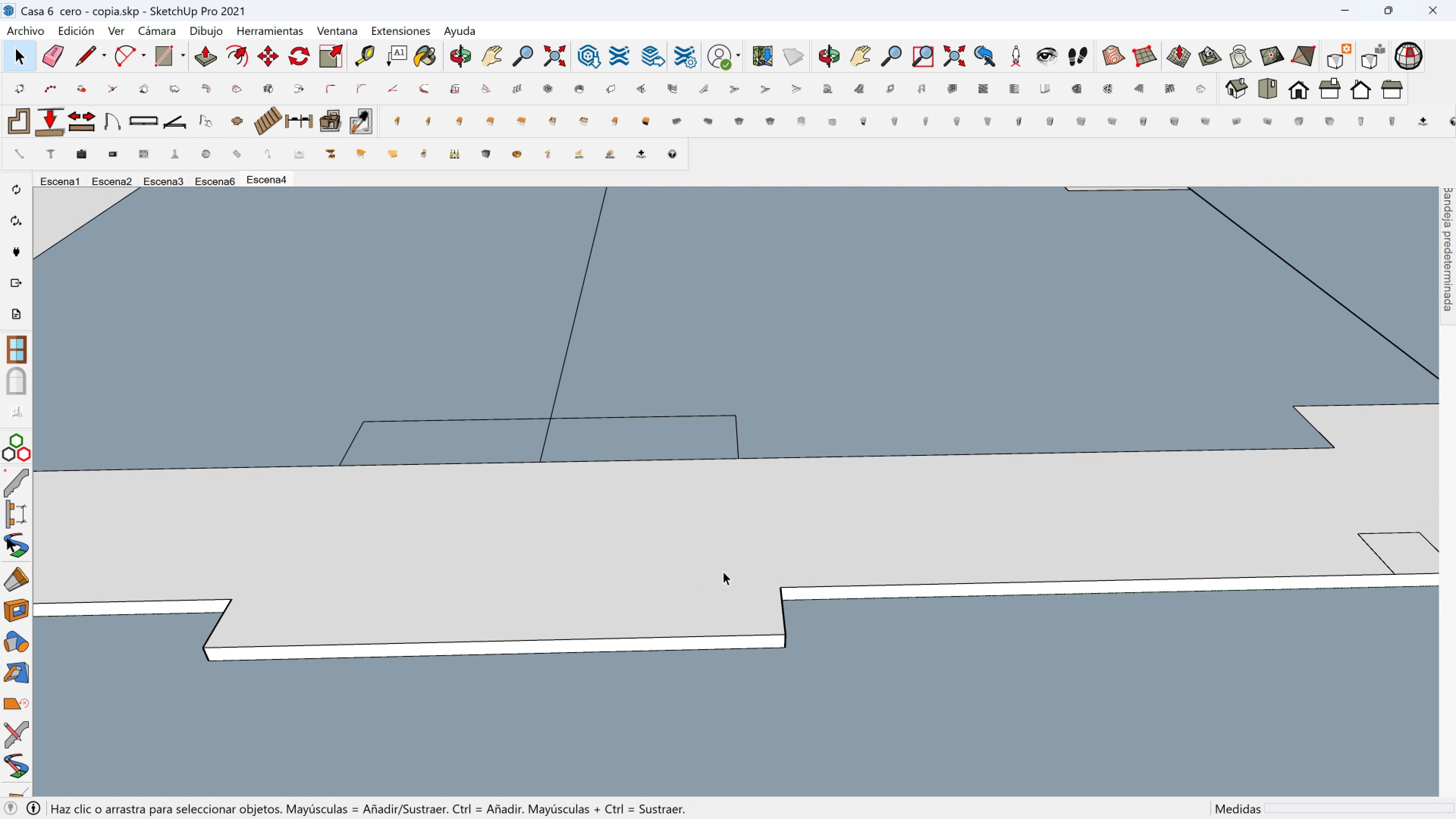 
scroll: coordinate [747, 569], scroll_direction: down, amount: 5.0
 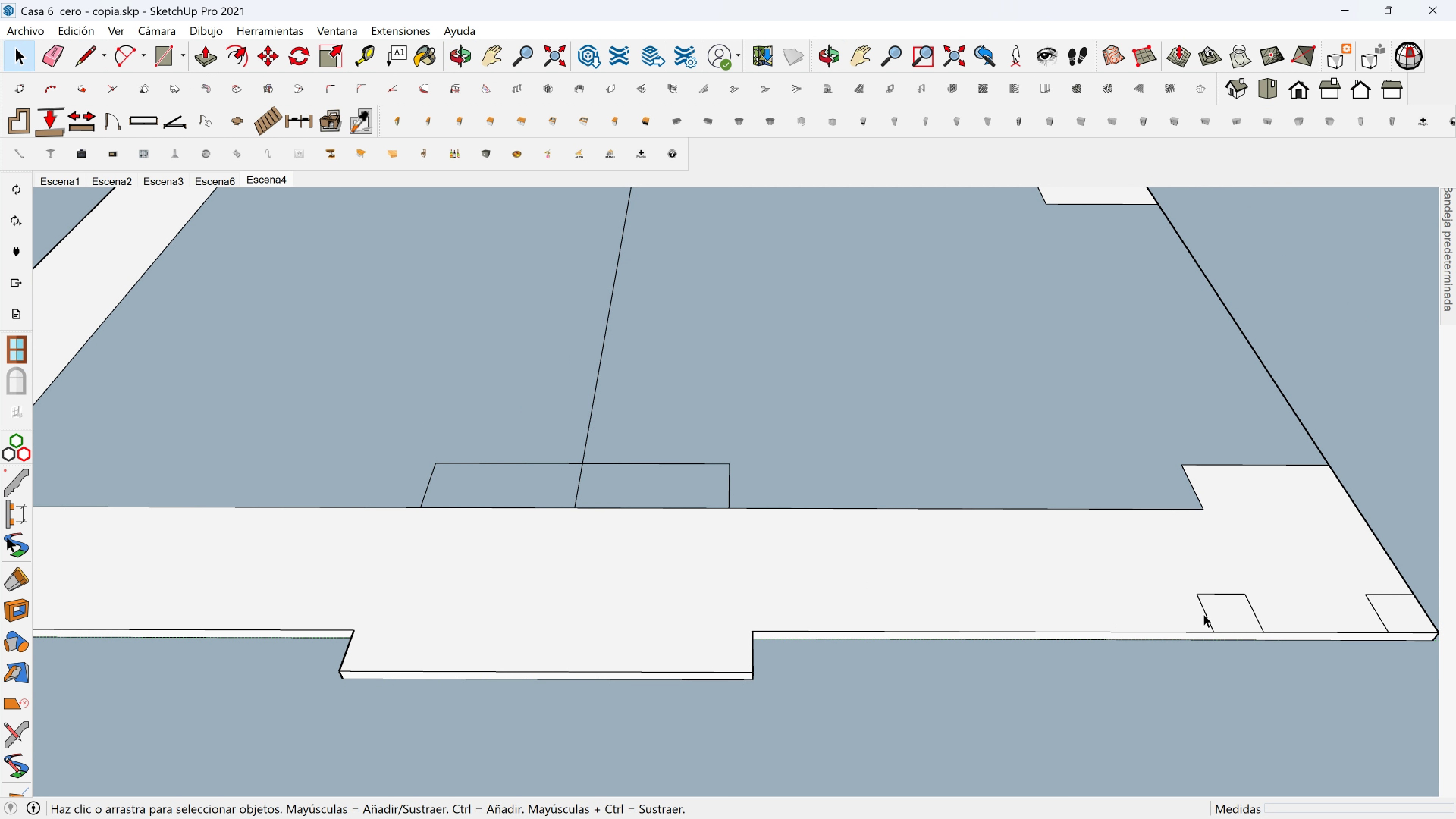 
left_click([1235, 620])
 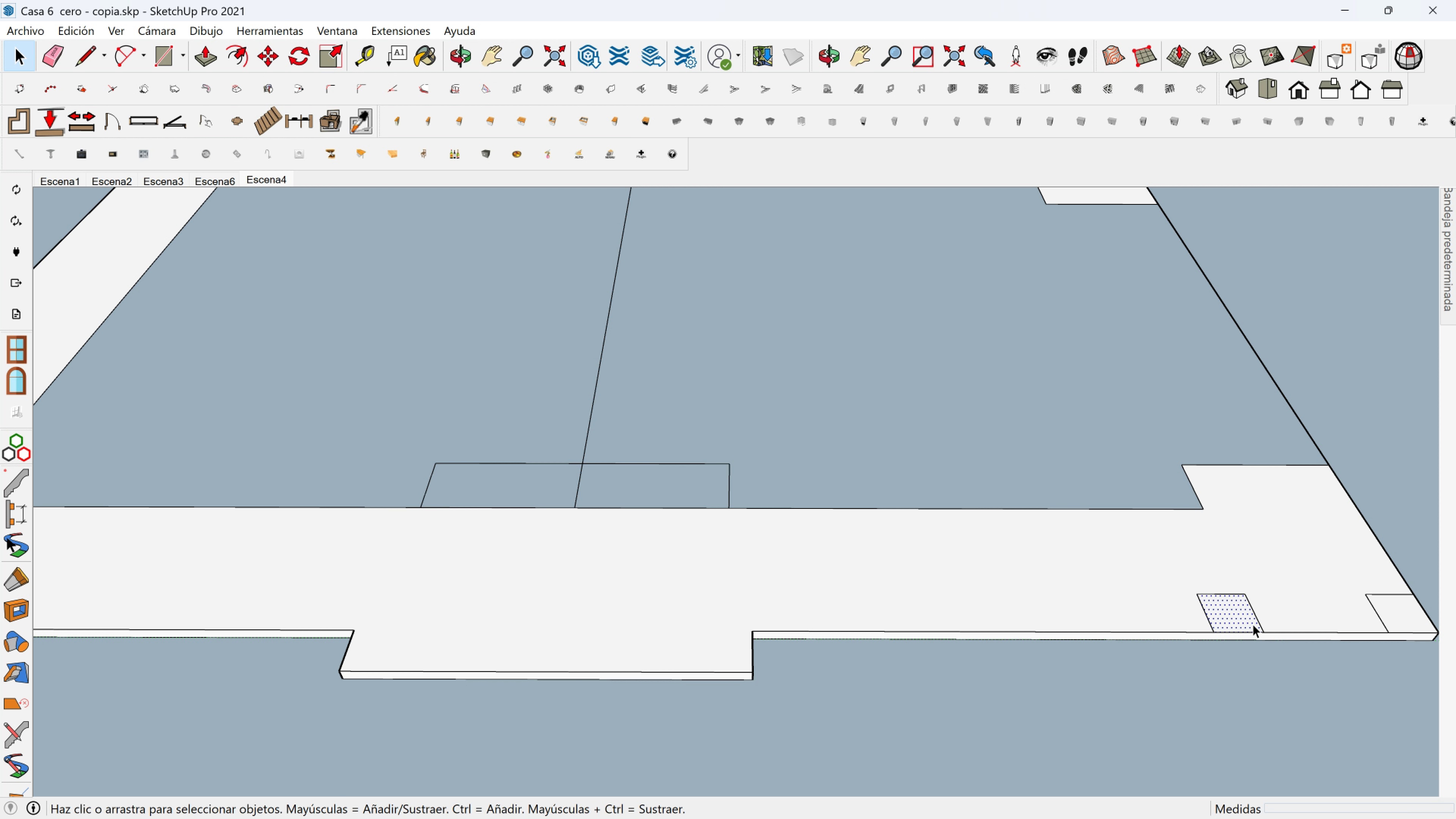 
key(M)
 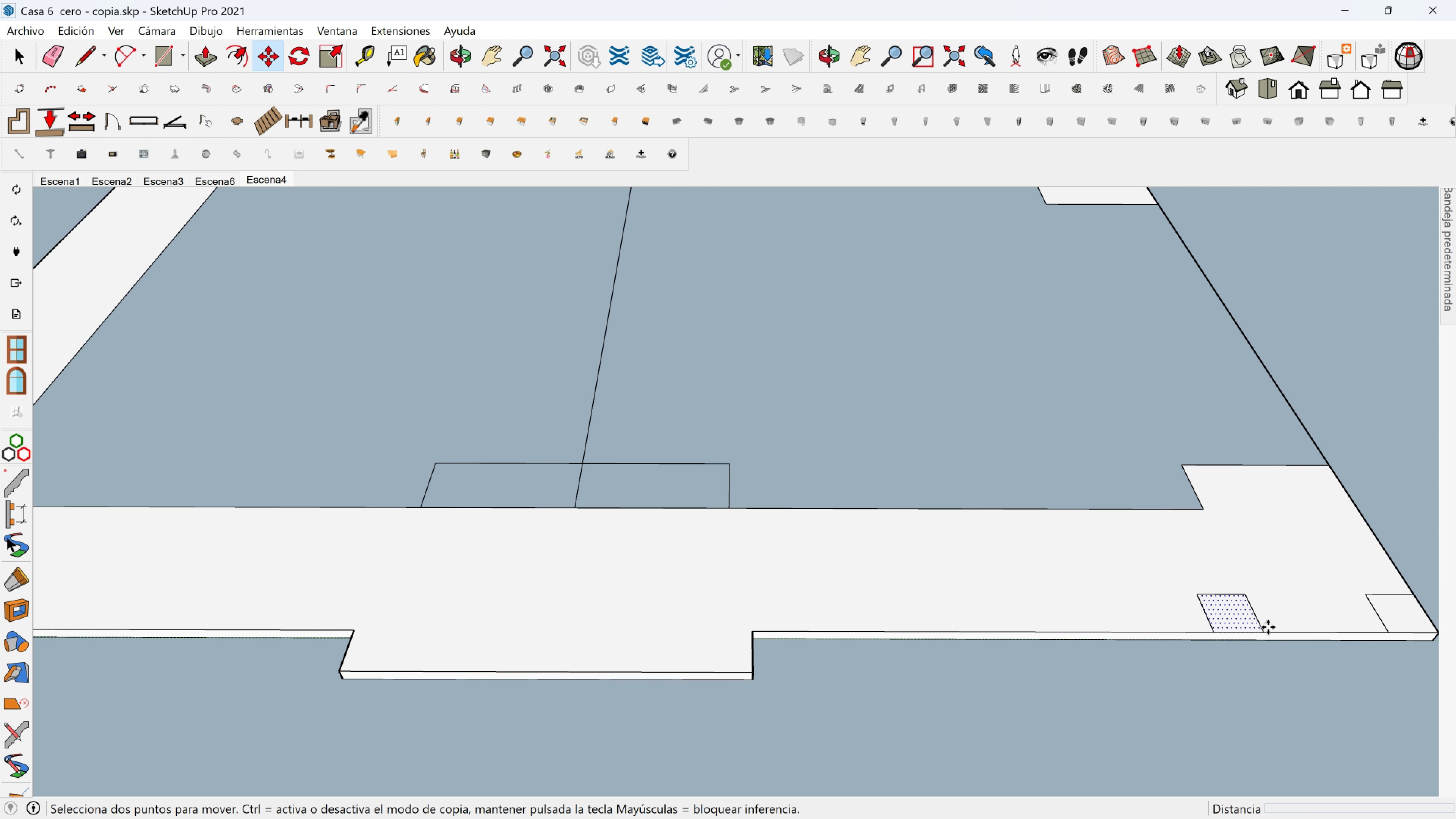 
left_click([1268, 627])
 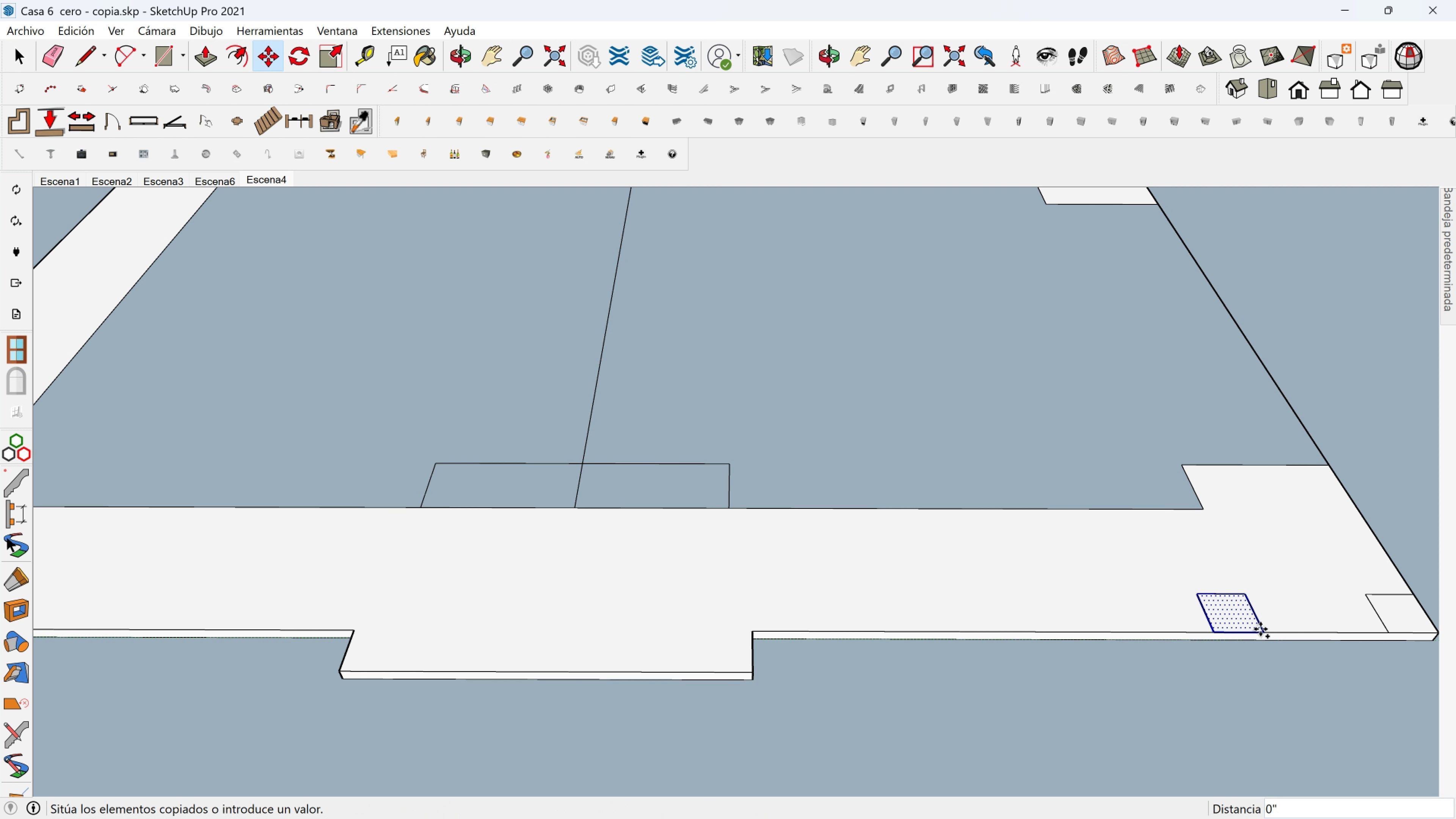 
key(Control+ControlLeft)
 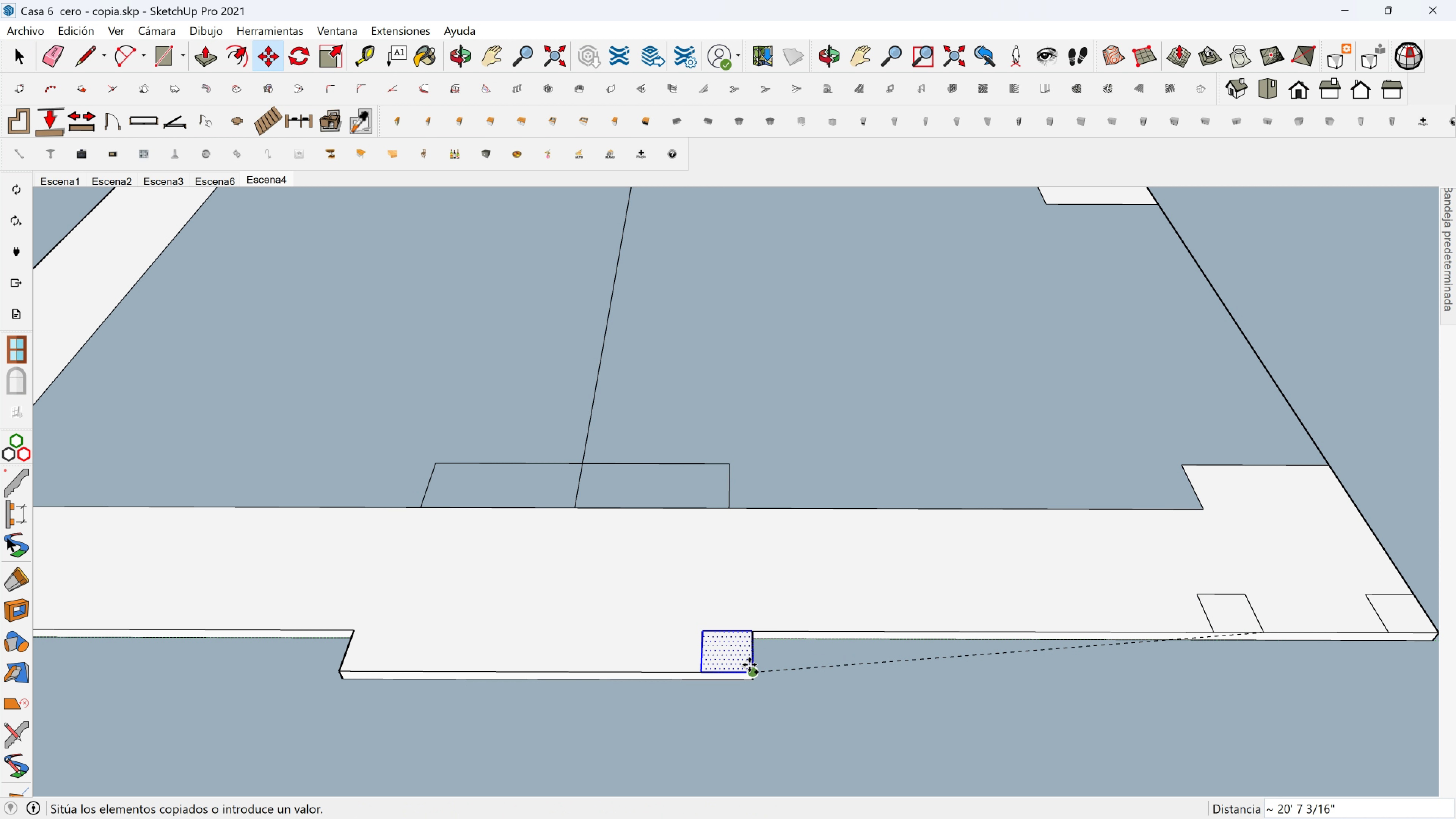 
left_click([749, 665])
 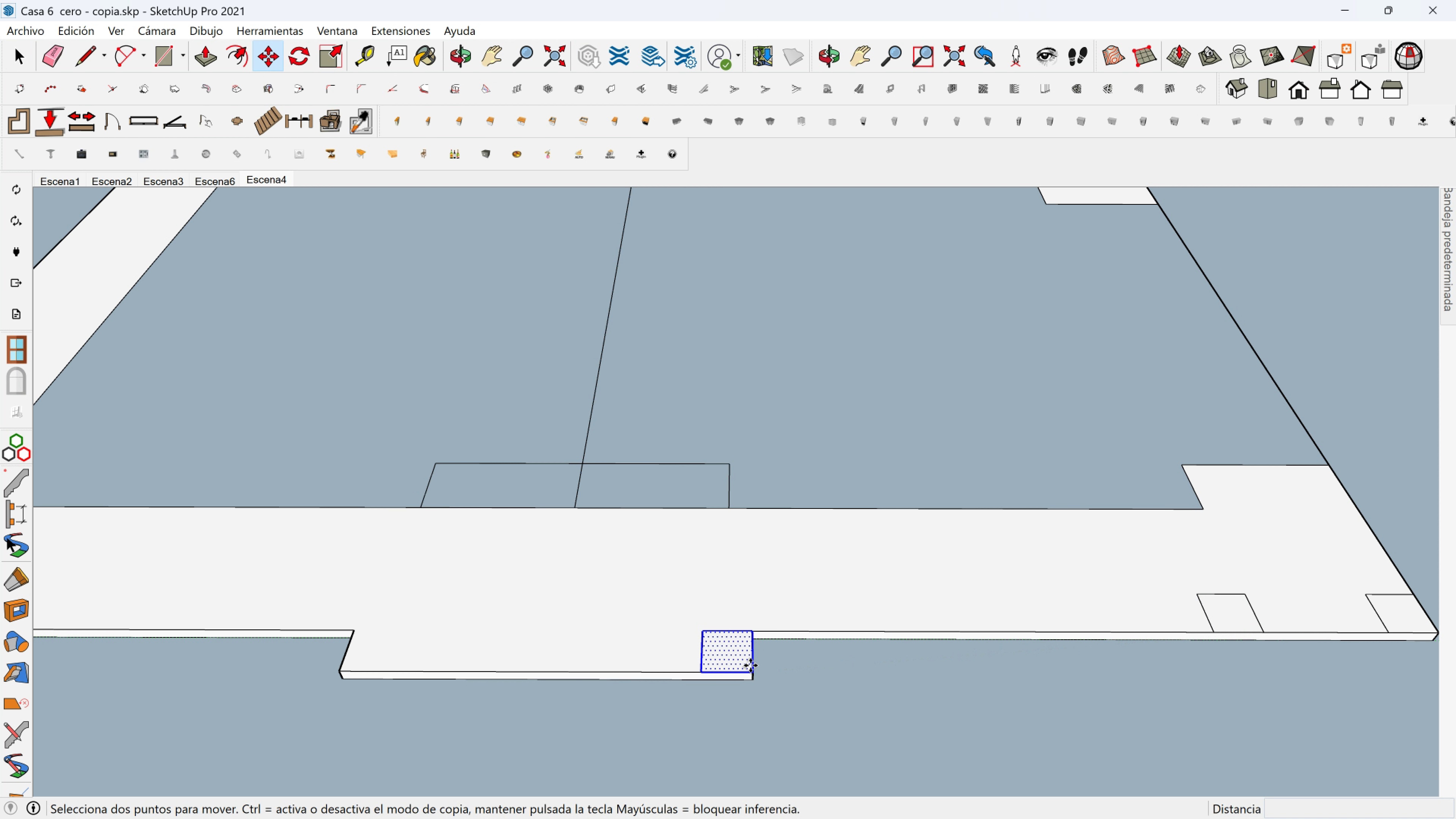 
key(Control+ControlLeft)
 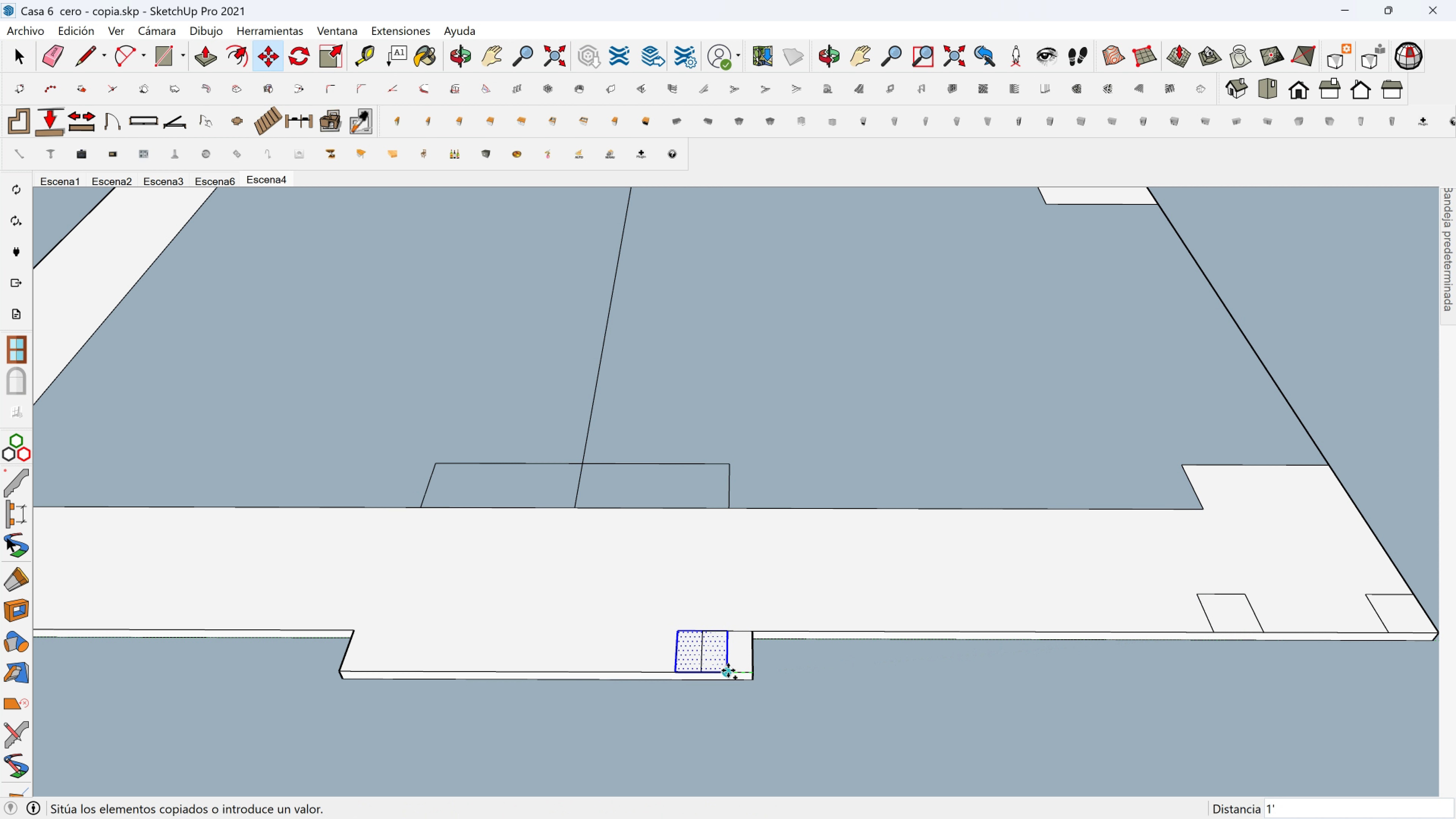 
double_click([750, 665])
 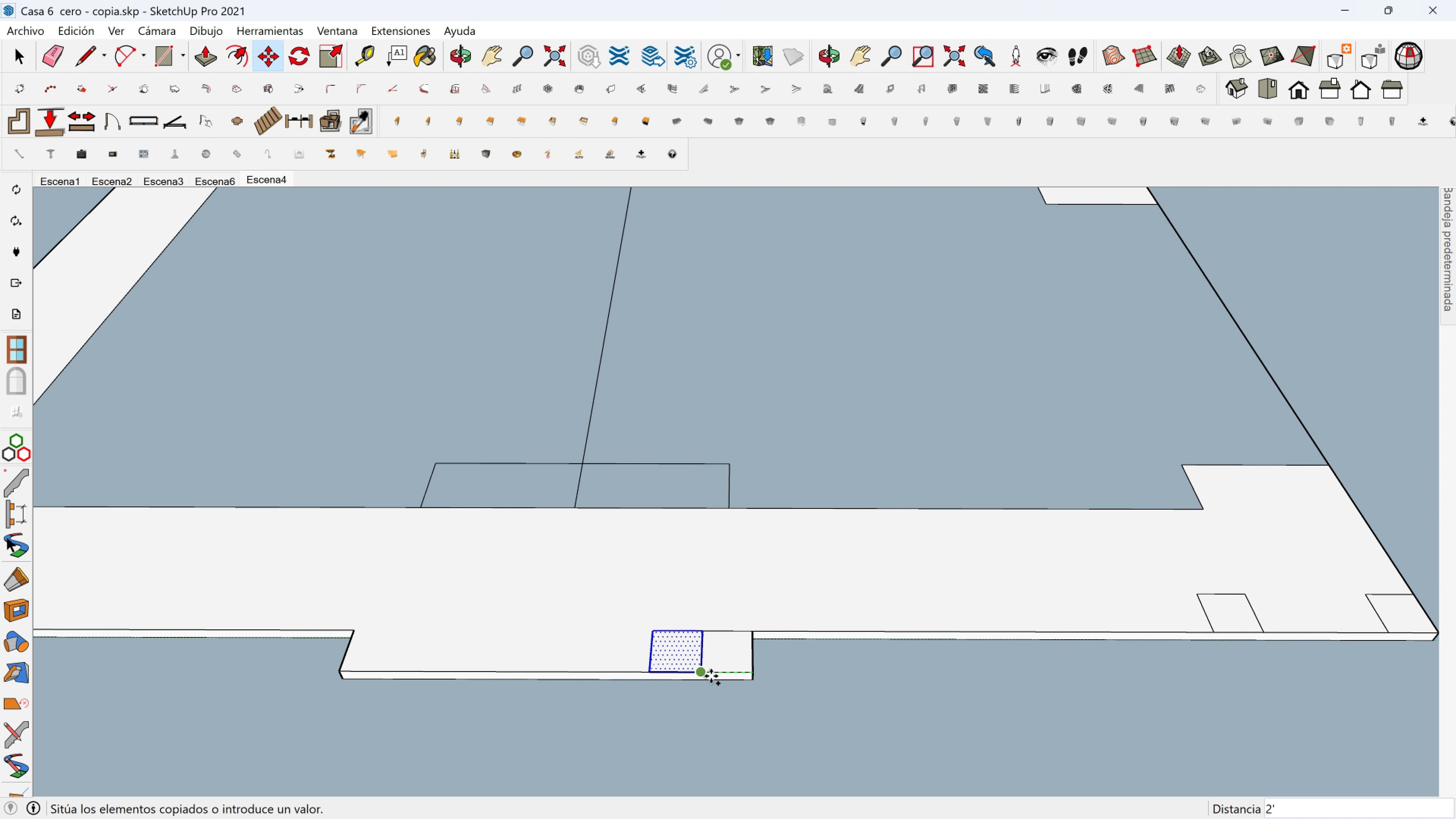 
key(Backslash)
 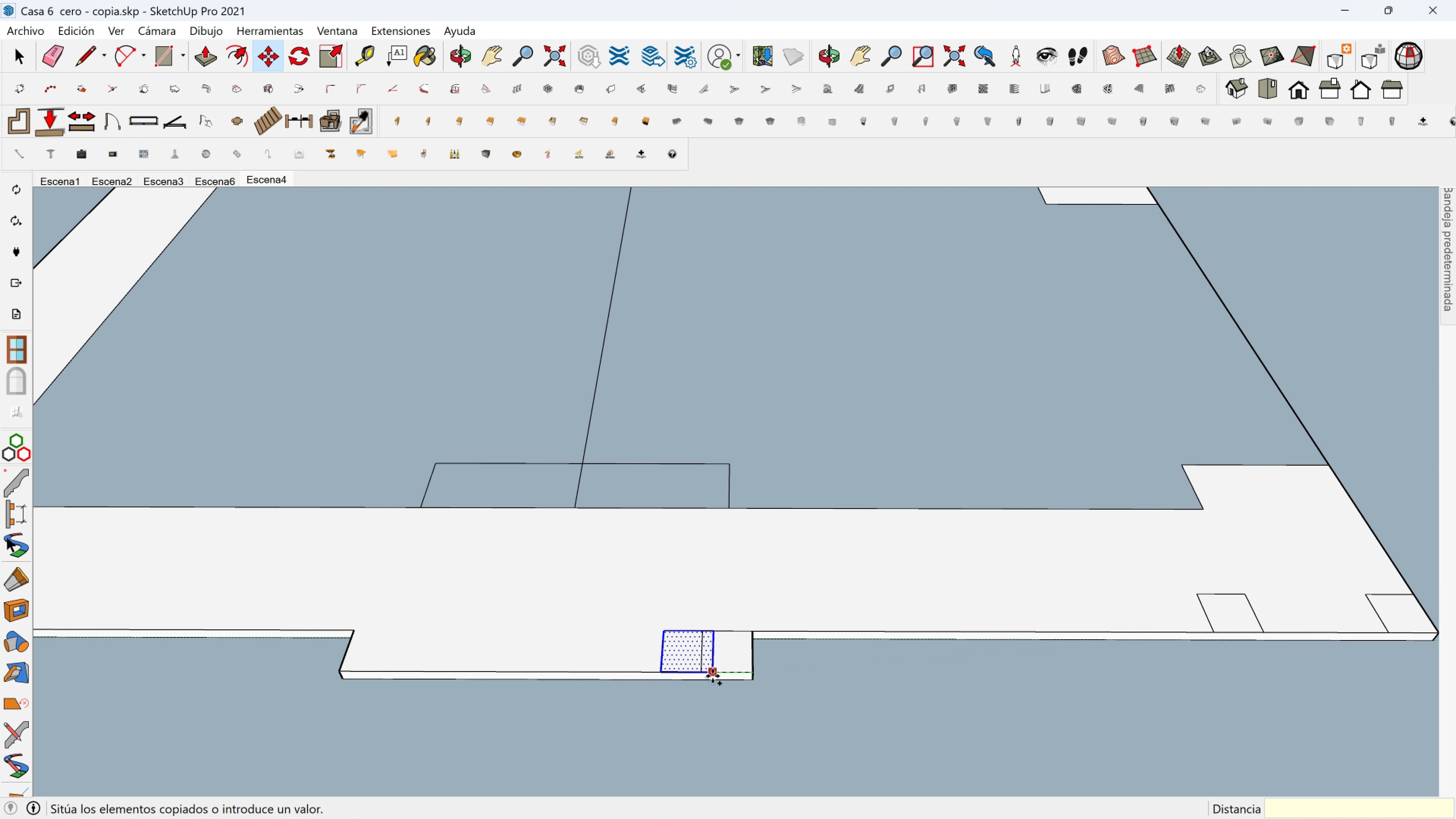 
key(Escape)
 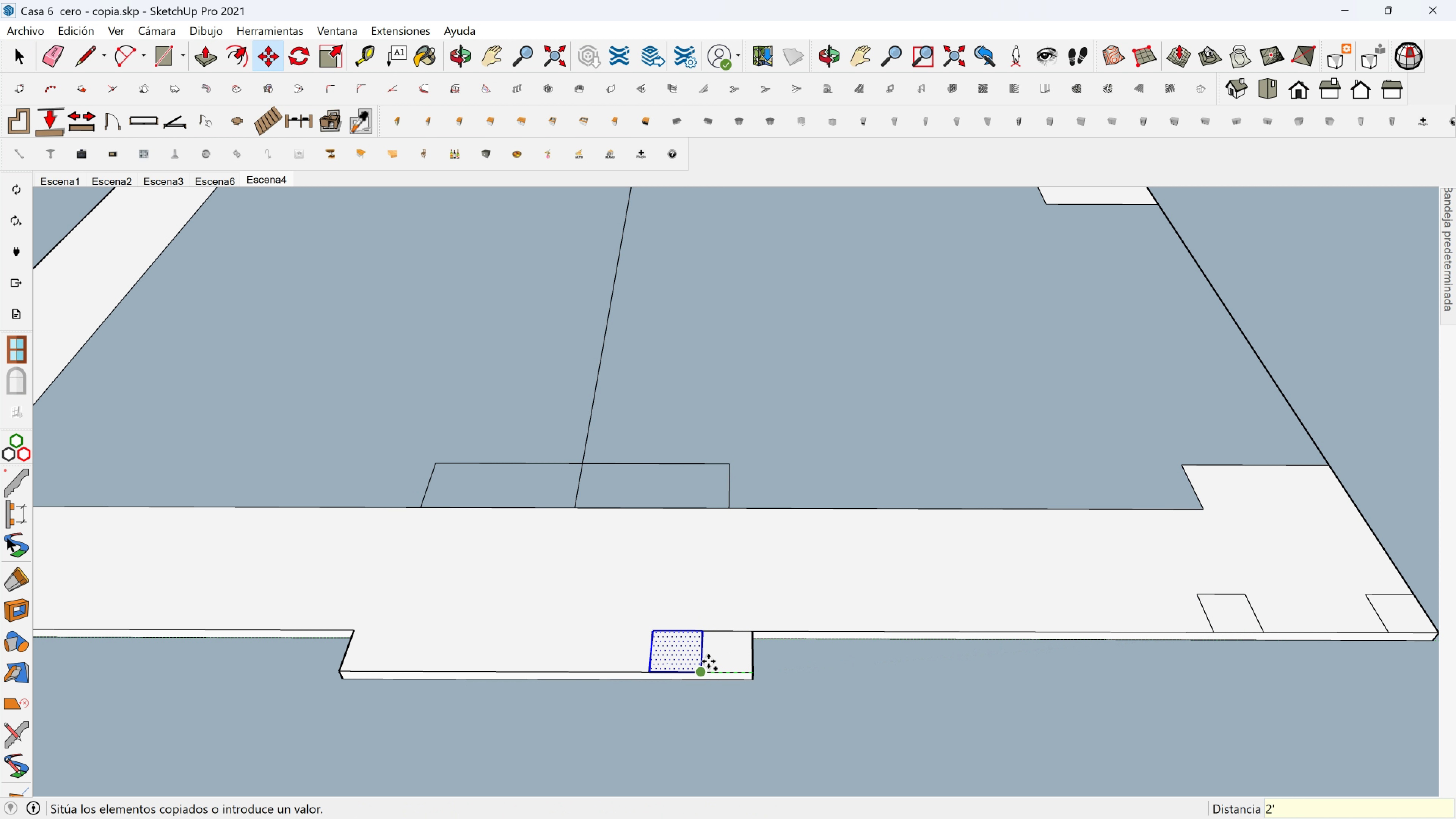 
key(Escape)
 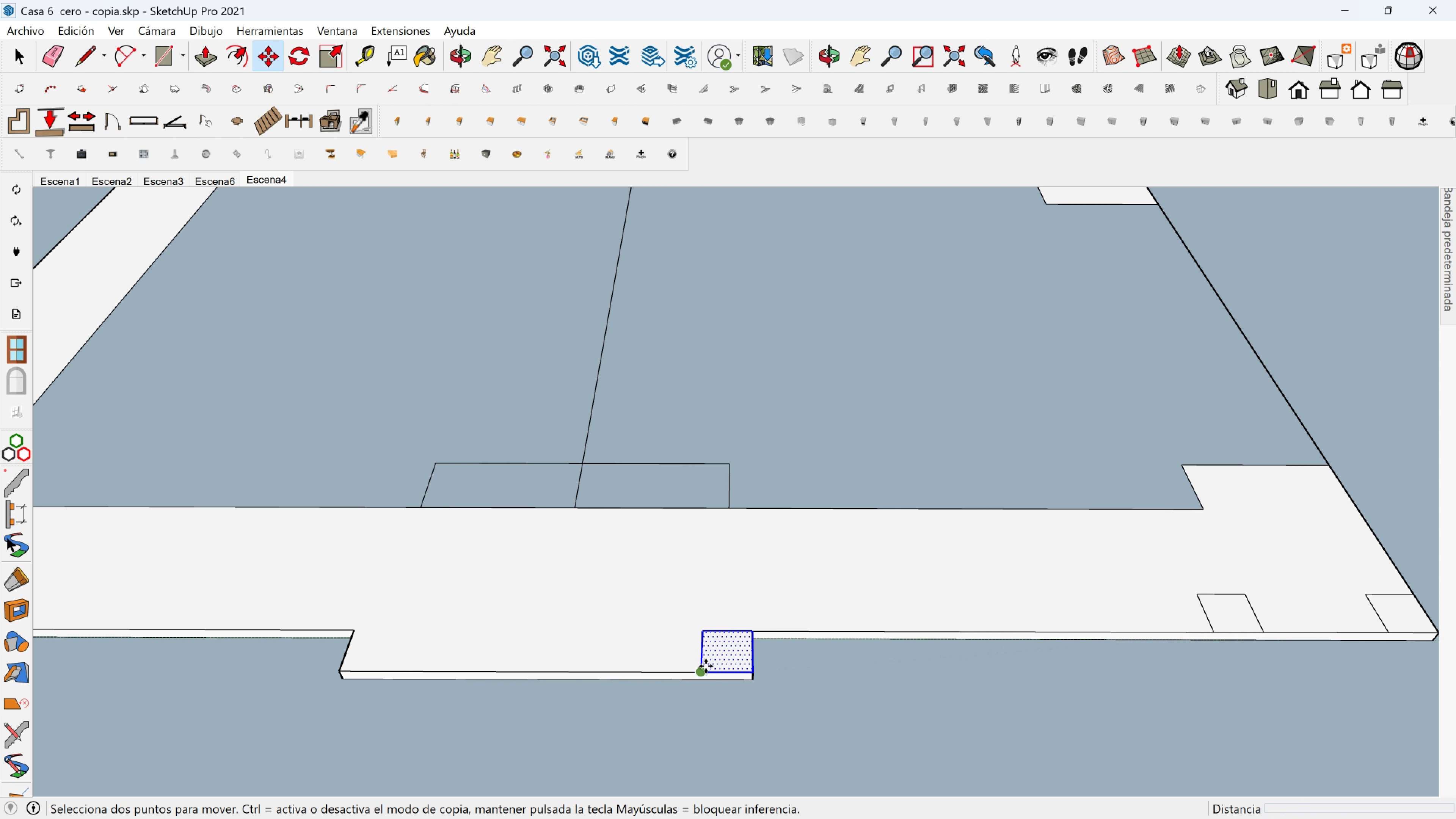 
left_click([706, 666])
 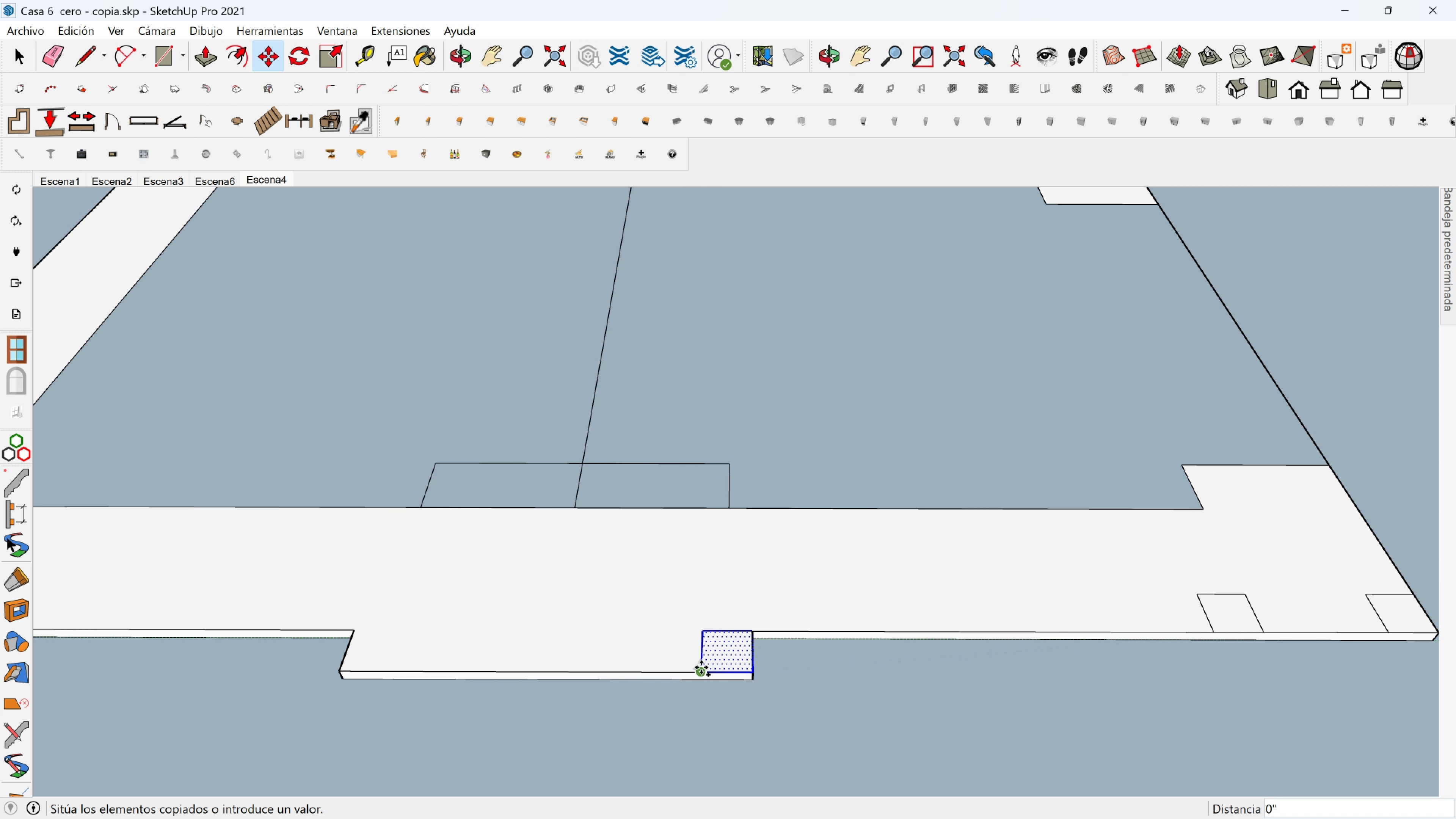 
key(Control+ControlLeft)
 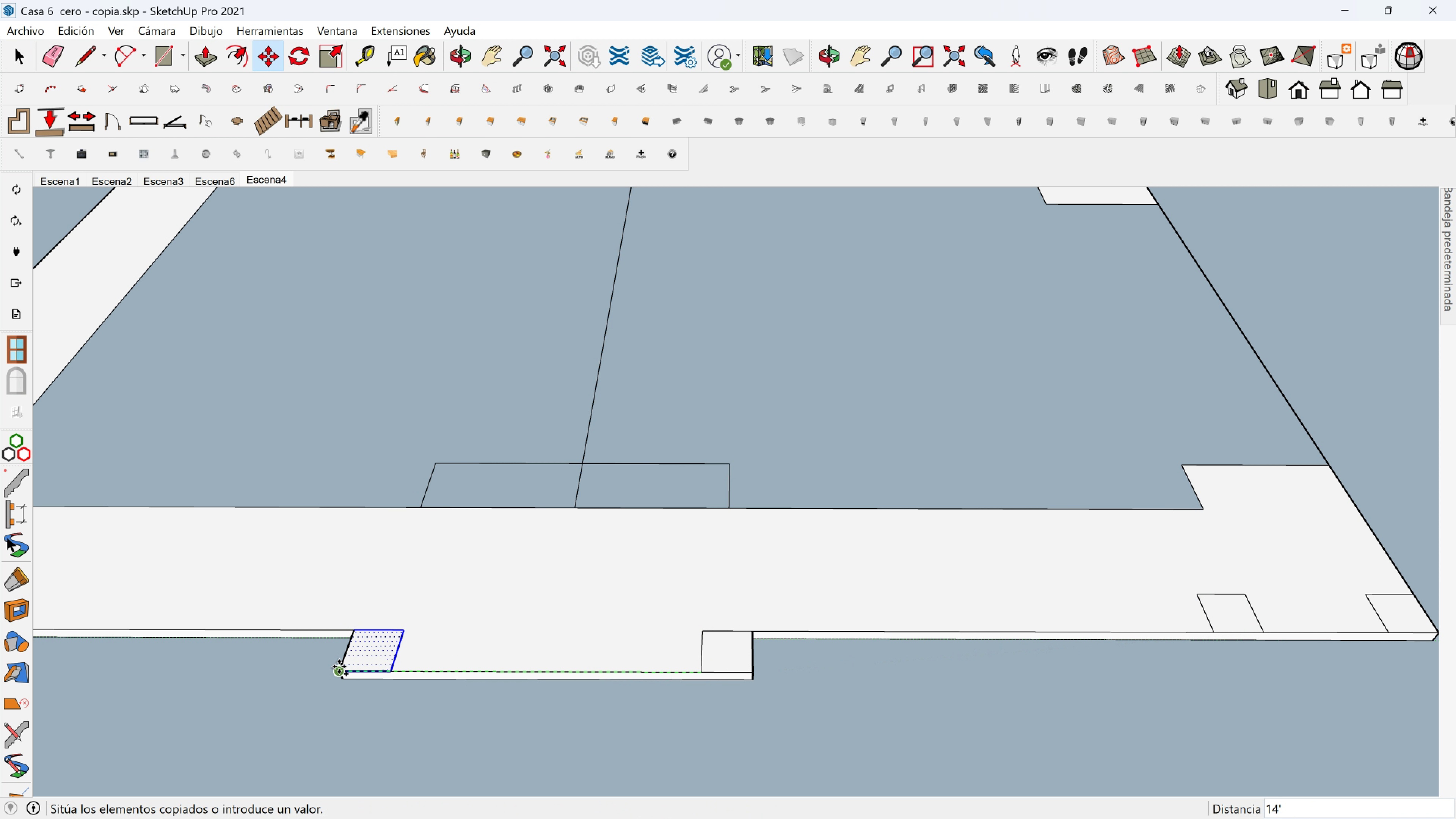 
left_click([339, 667])
 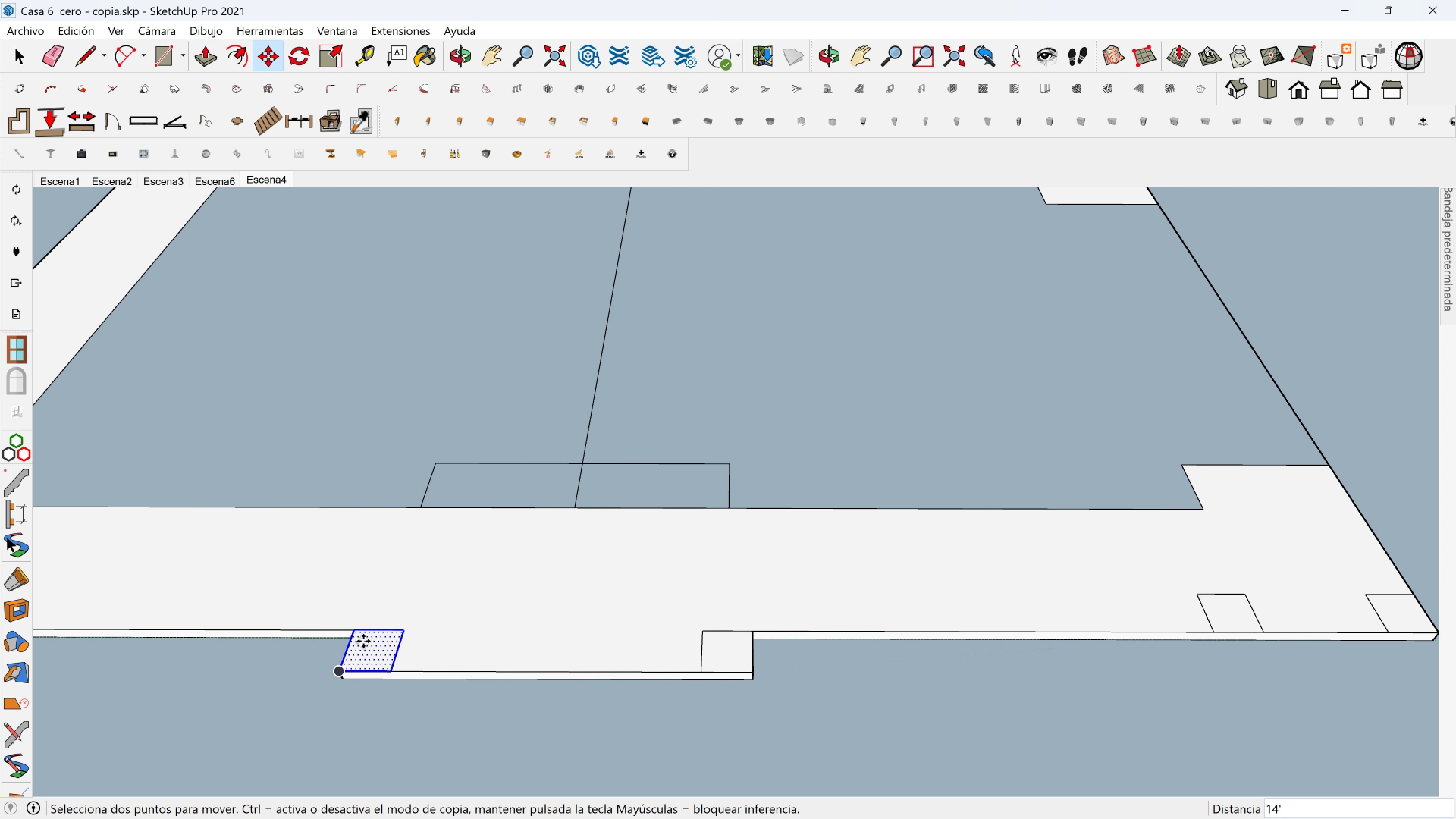 
scroll: coordinate [436, 607], scroll_direction: down, amount: 4.0
 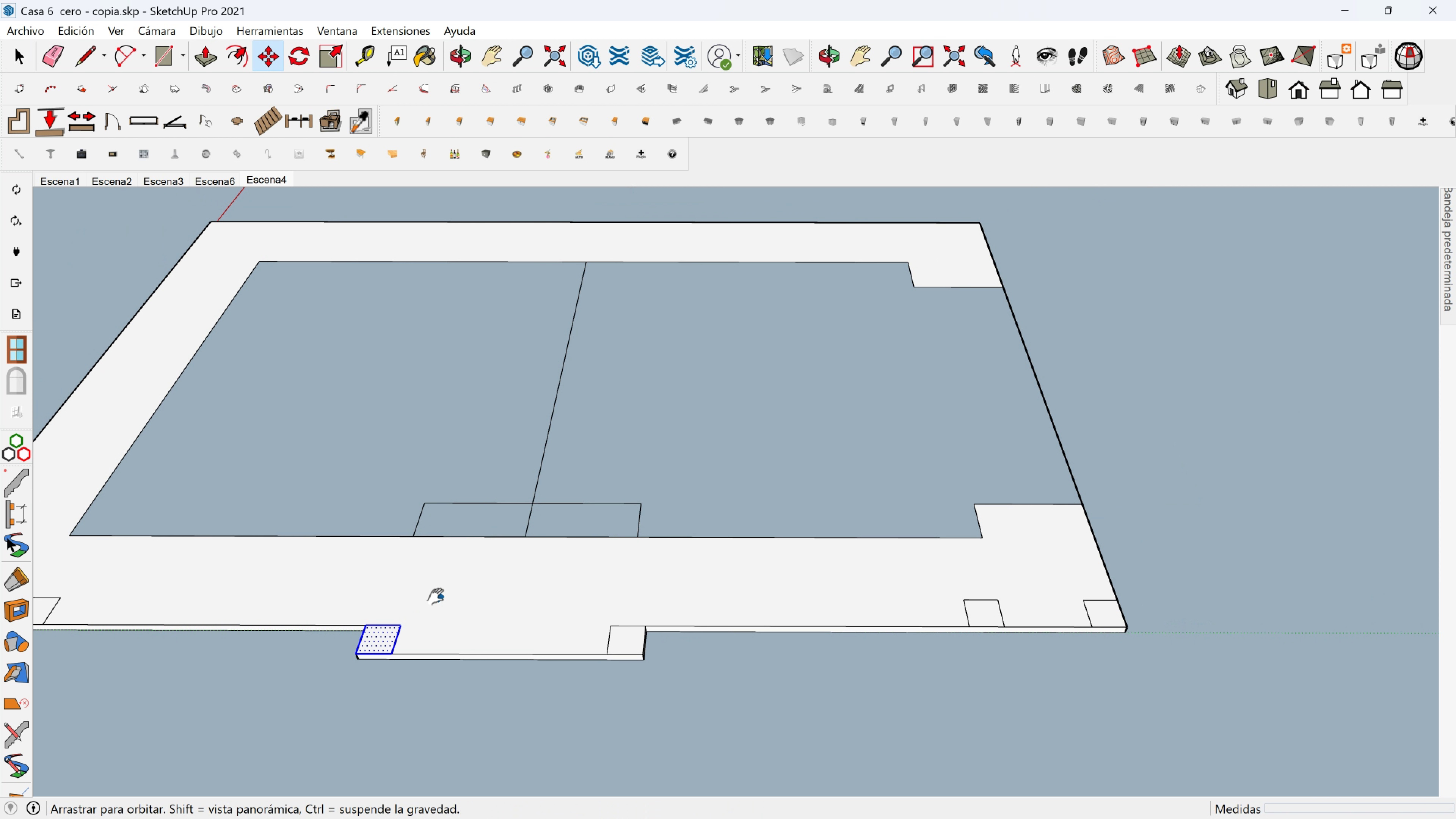 
hold_key(key=ShiftLeft, duration=0.67)
 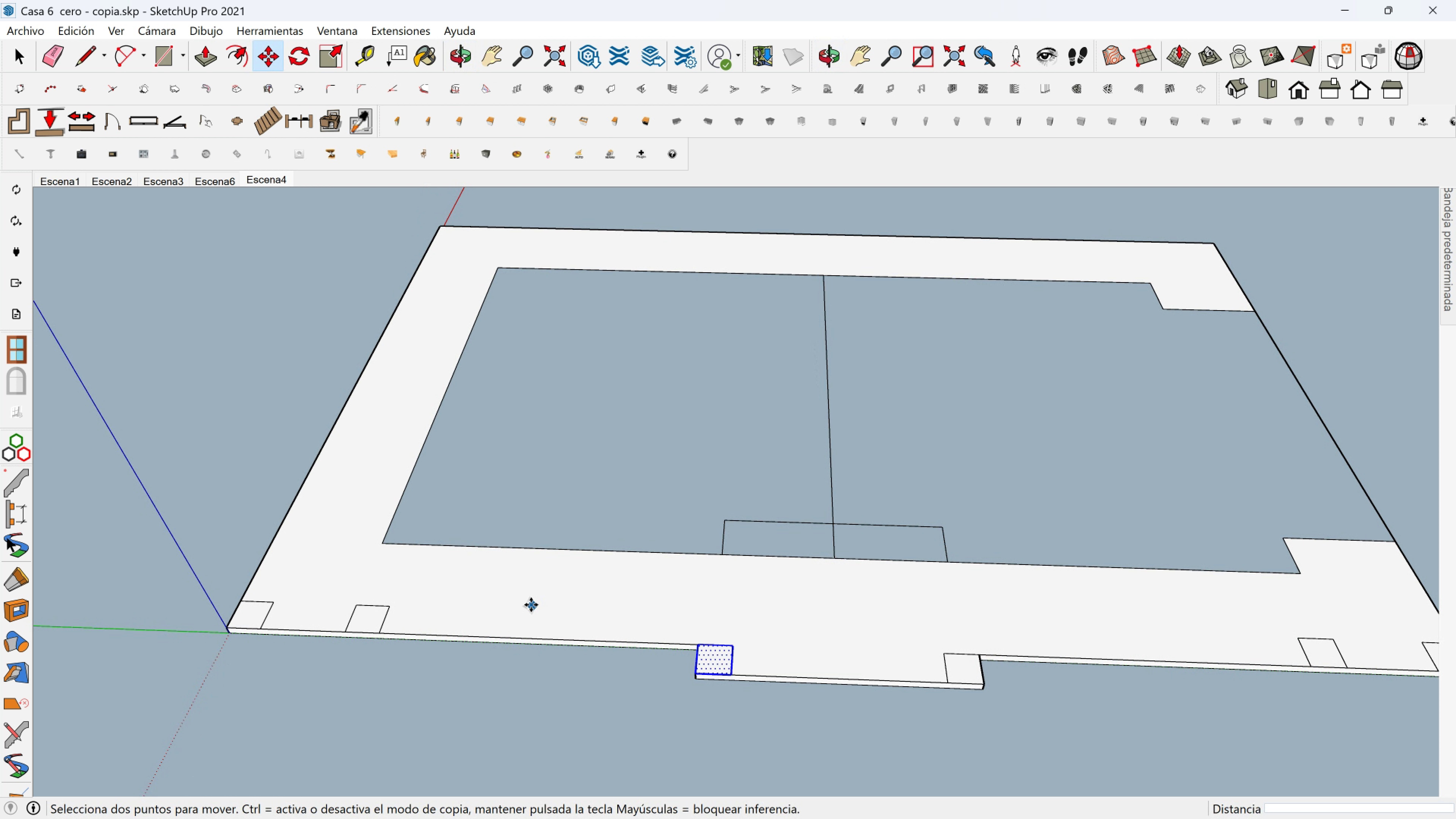 
key(Space)
 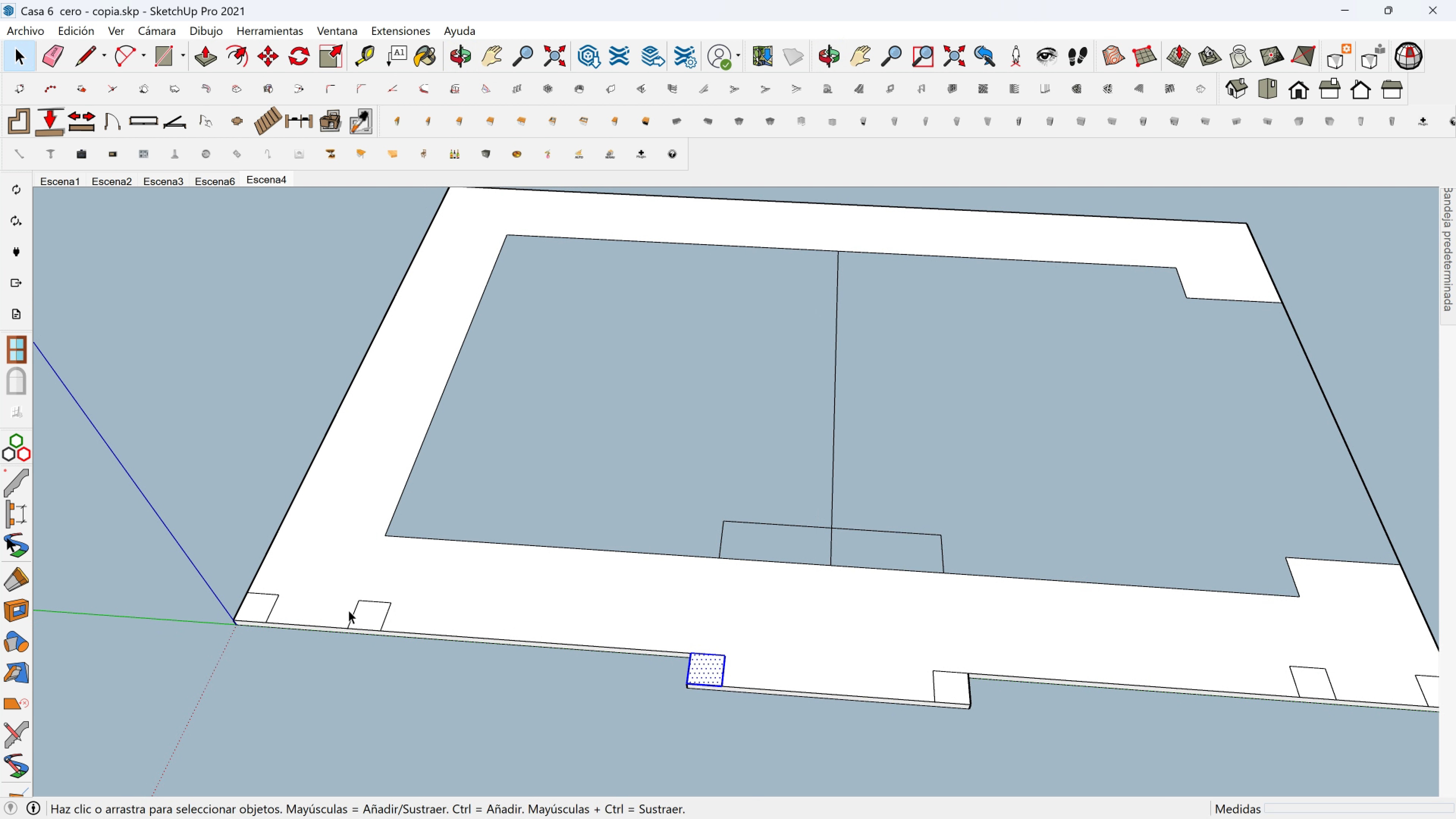 
scroll: coordinate [348, 610], scroll_direction: up, amount: 2.0
 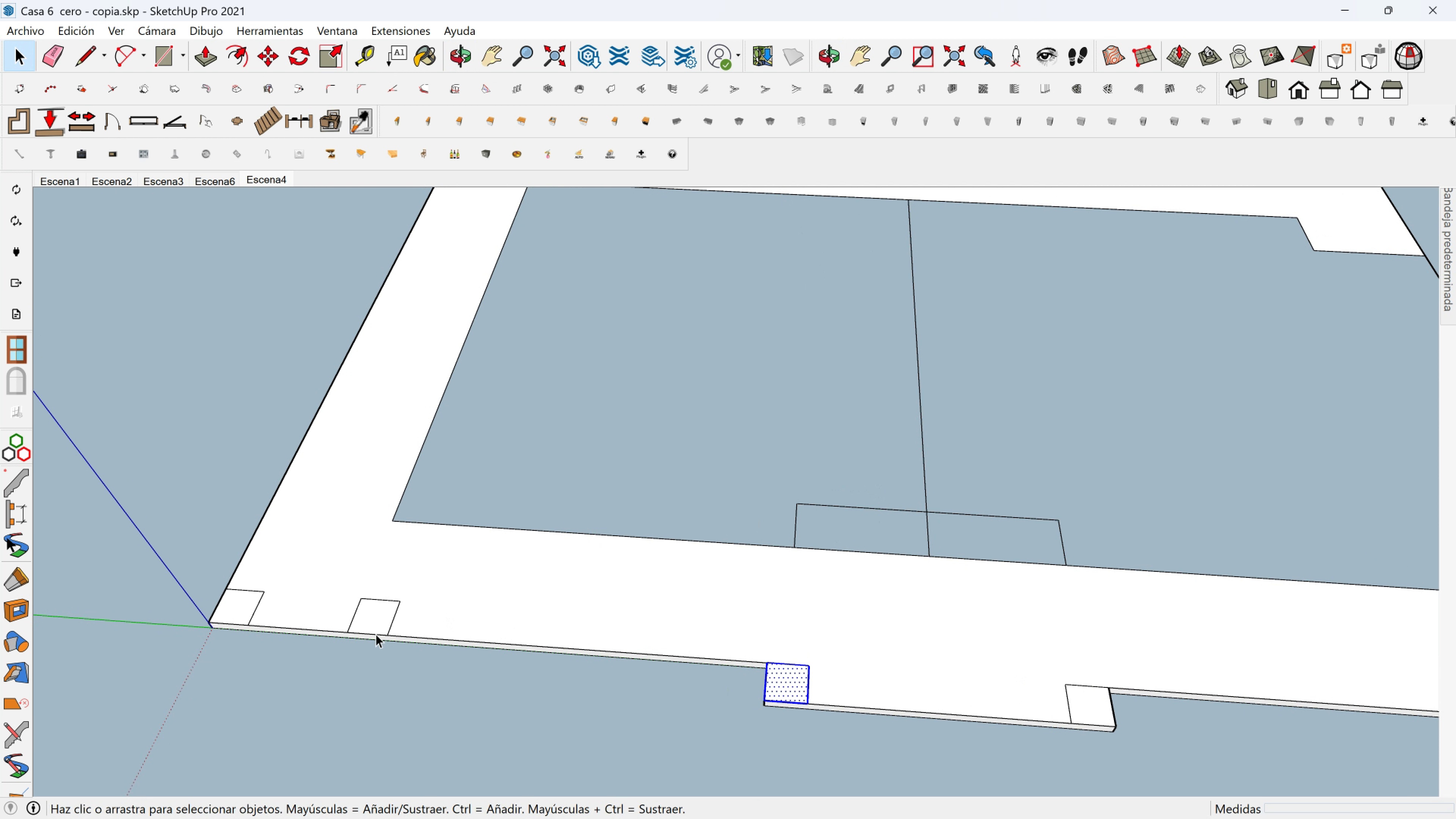 
left_click([375, 625])
 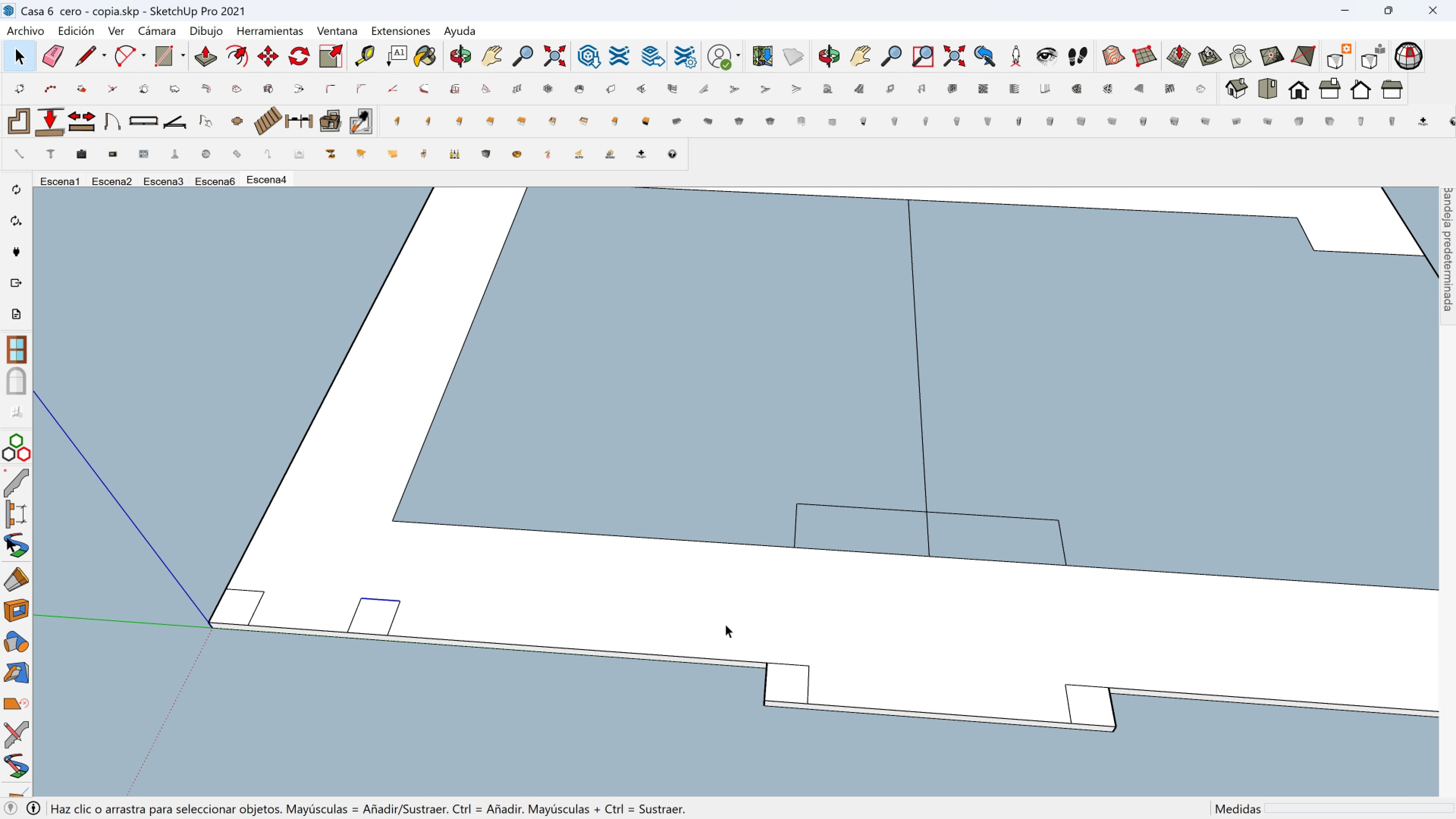 
scroll: coordinate [966, 638], scroll_direction: down, amount: 2.0
 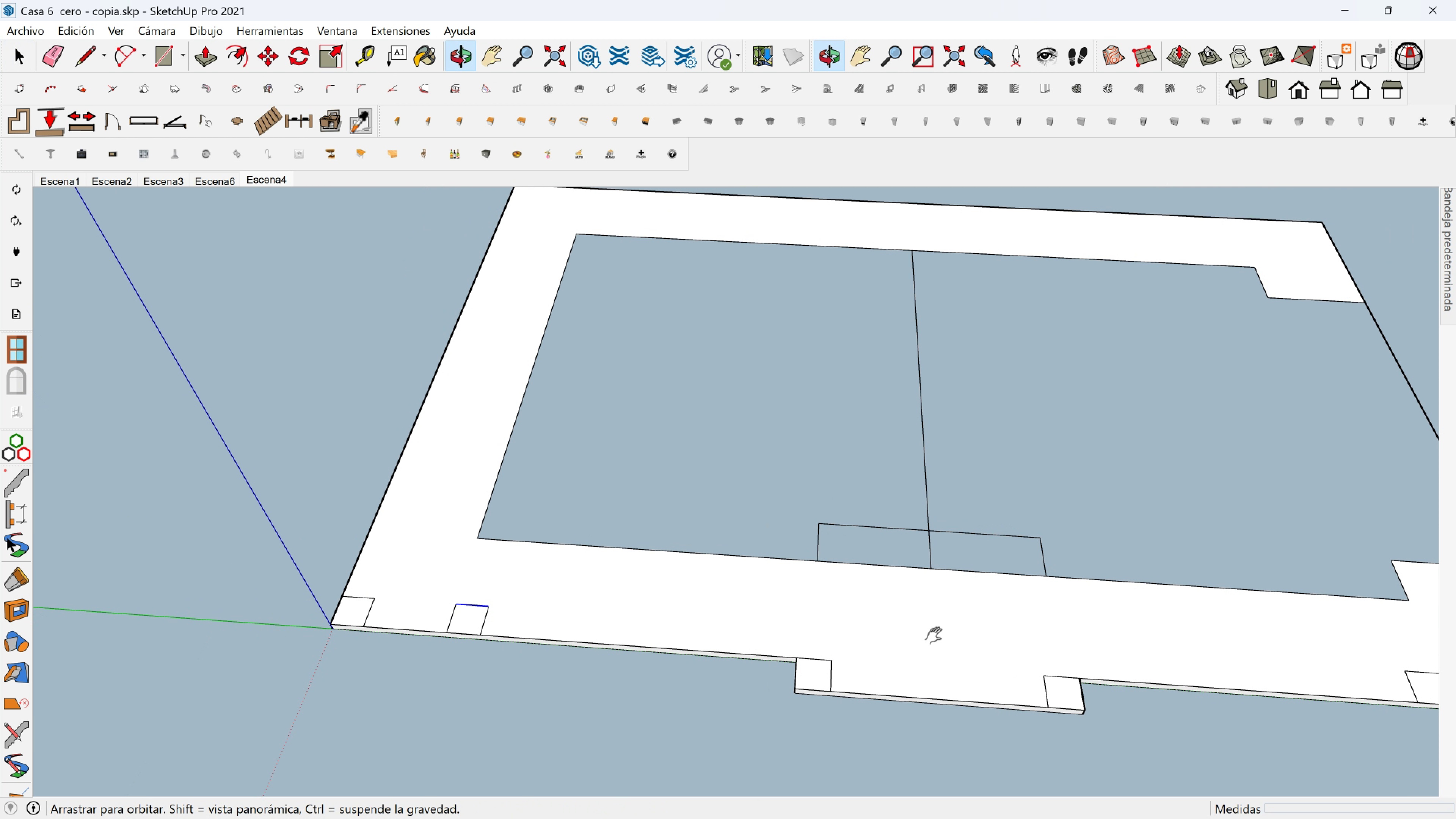 
hold_key(key=ShiftLeft, duration=0.32)
 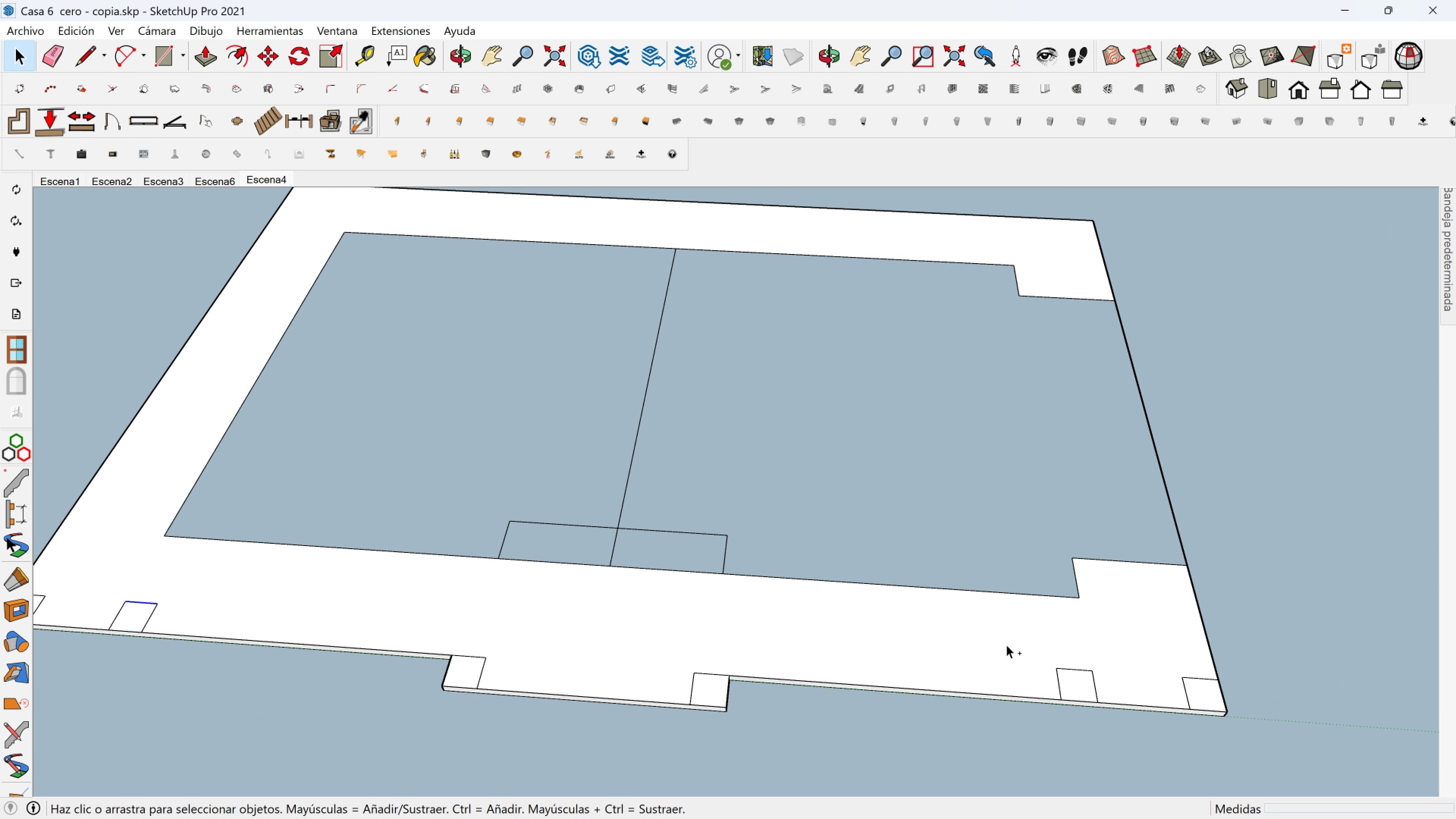 
hold_key(key=ControlLeft, duration=0.9)
 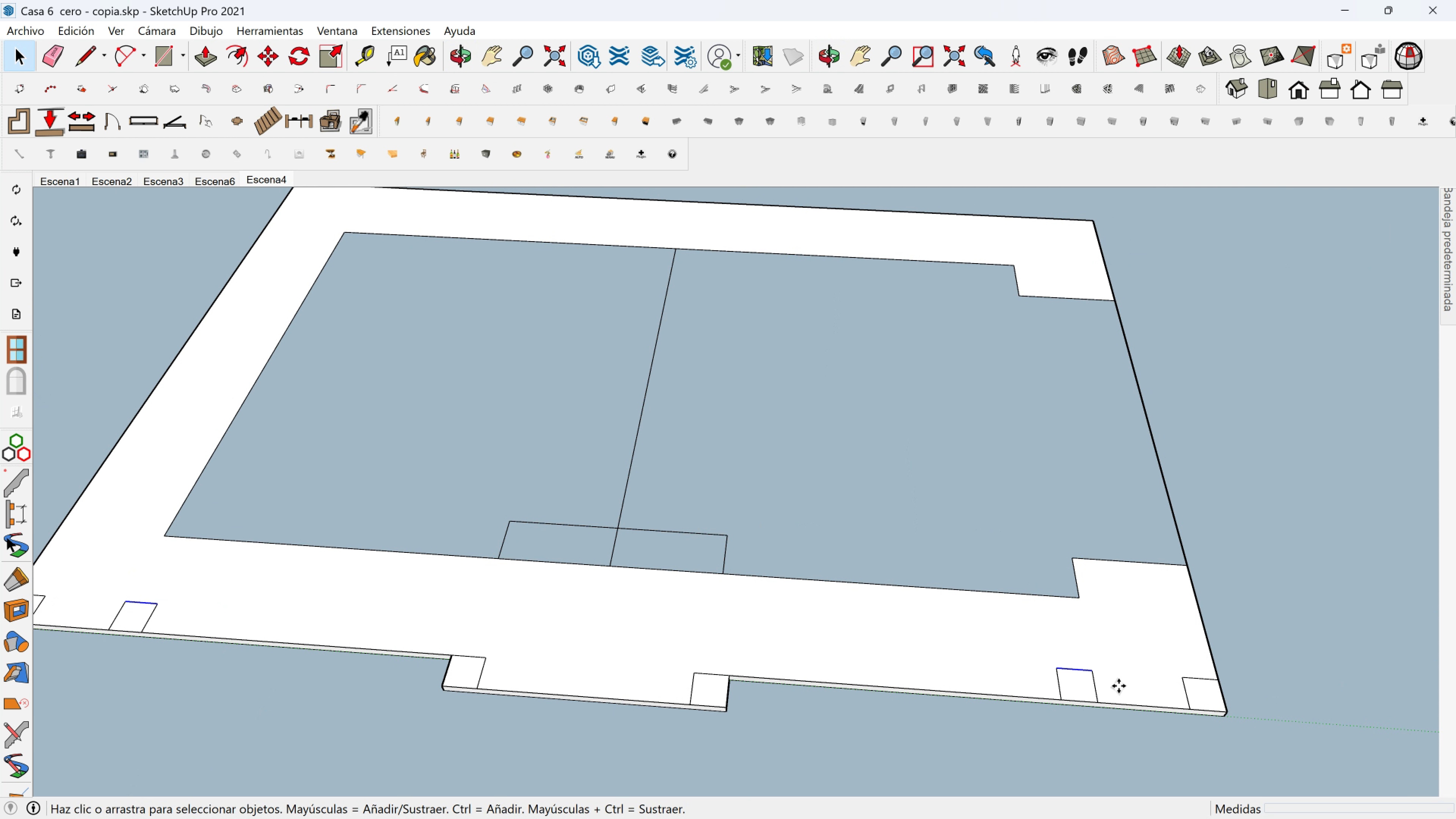 
key(M)
 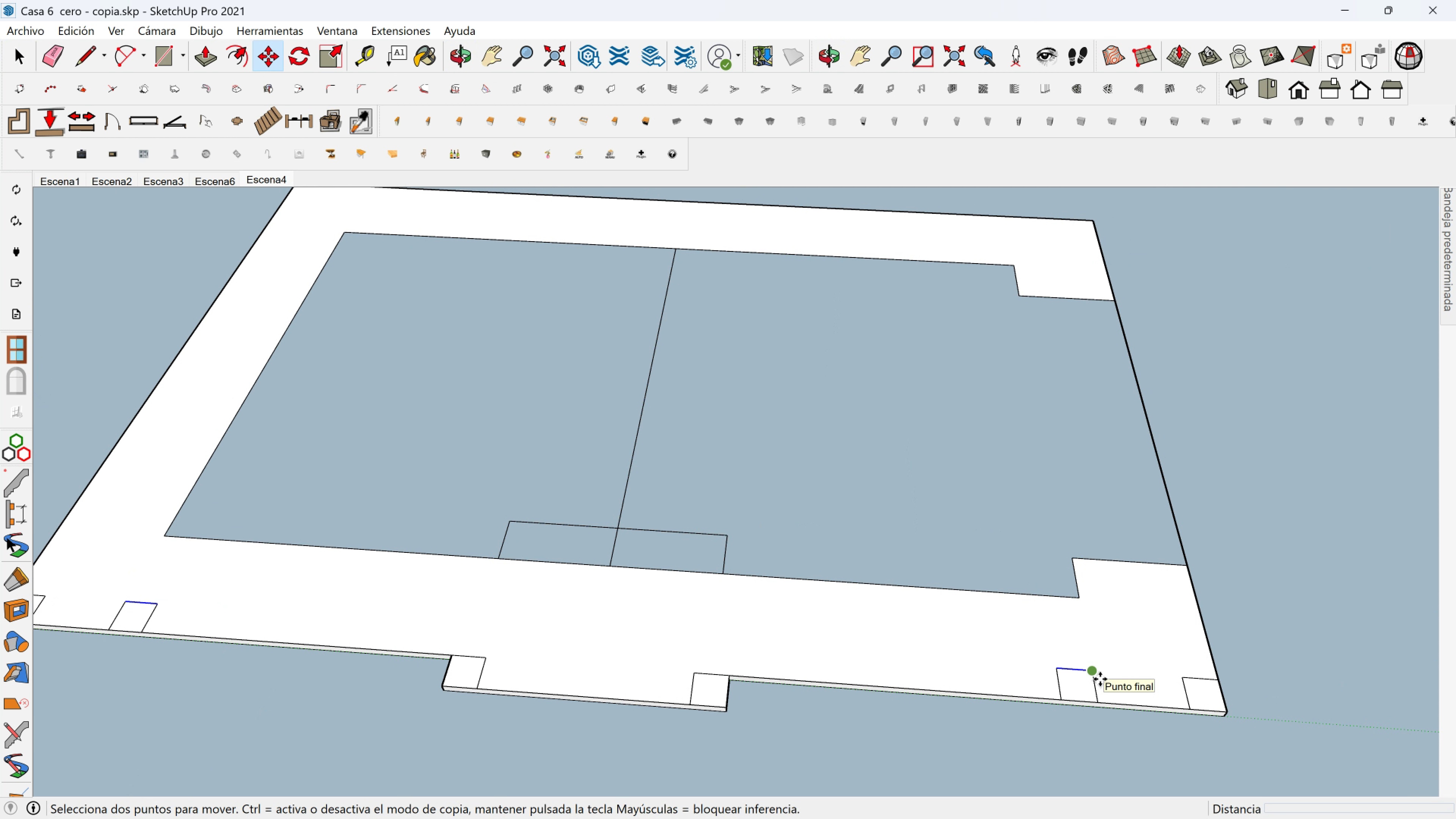 
left_click([1099, 679])
 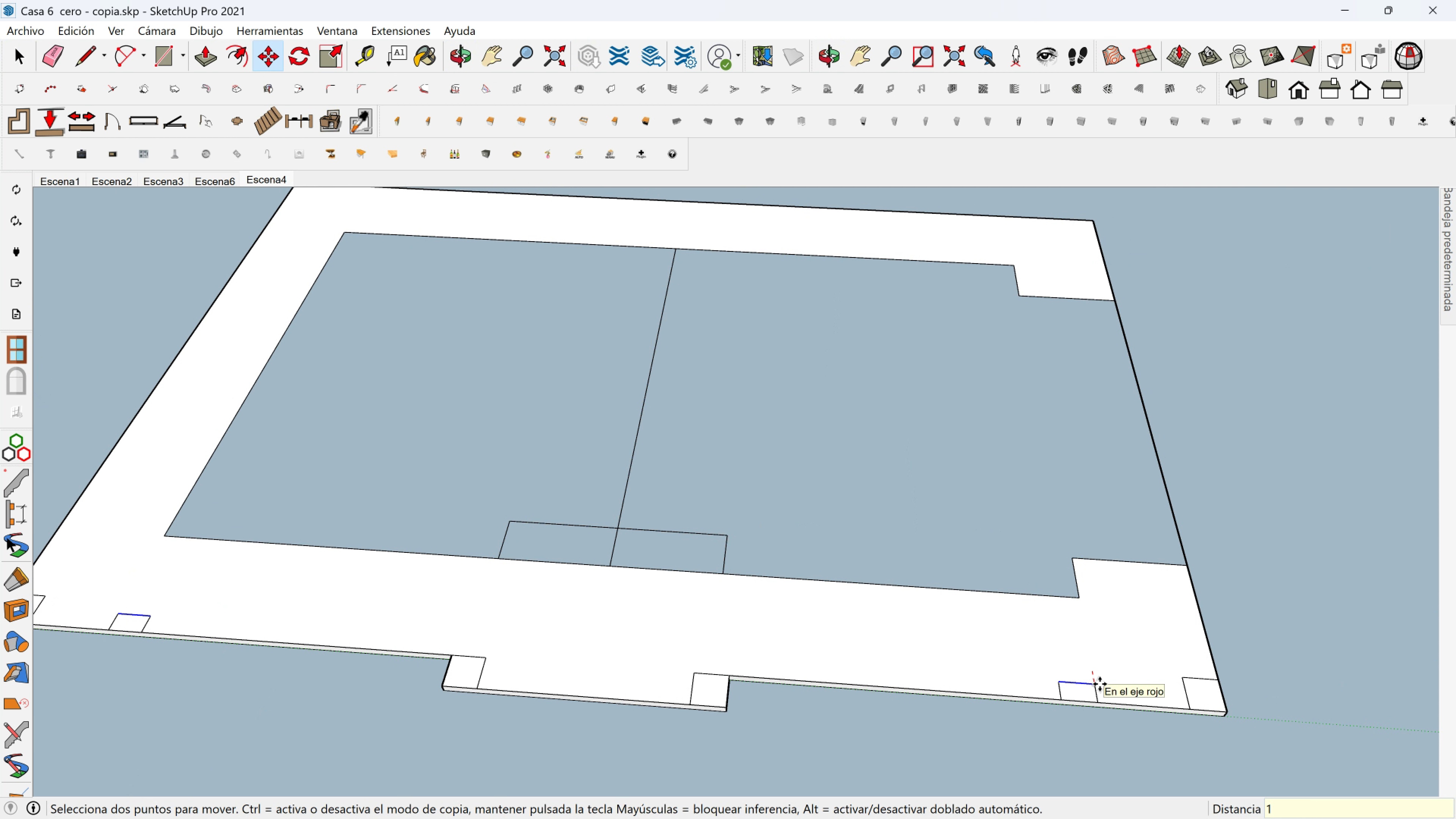 
type(12)
 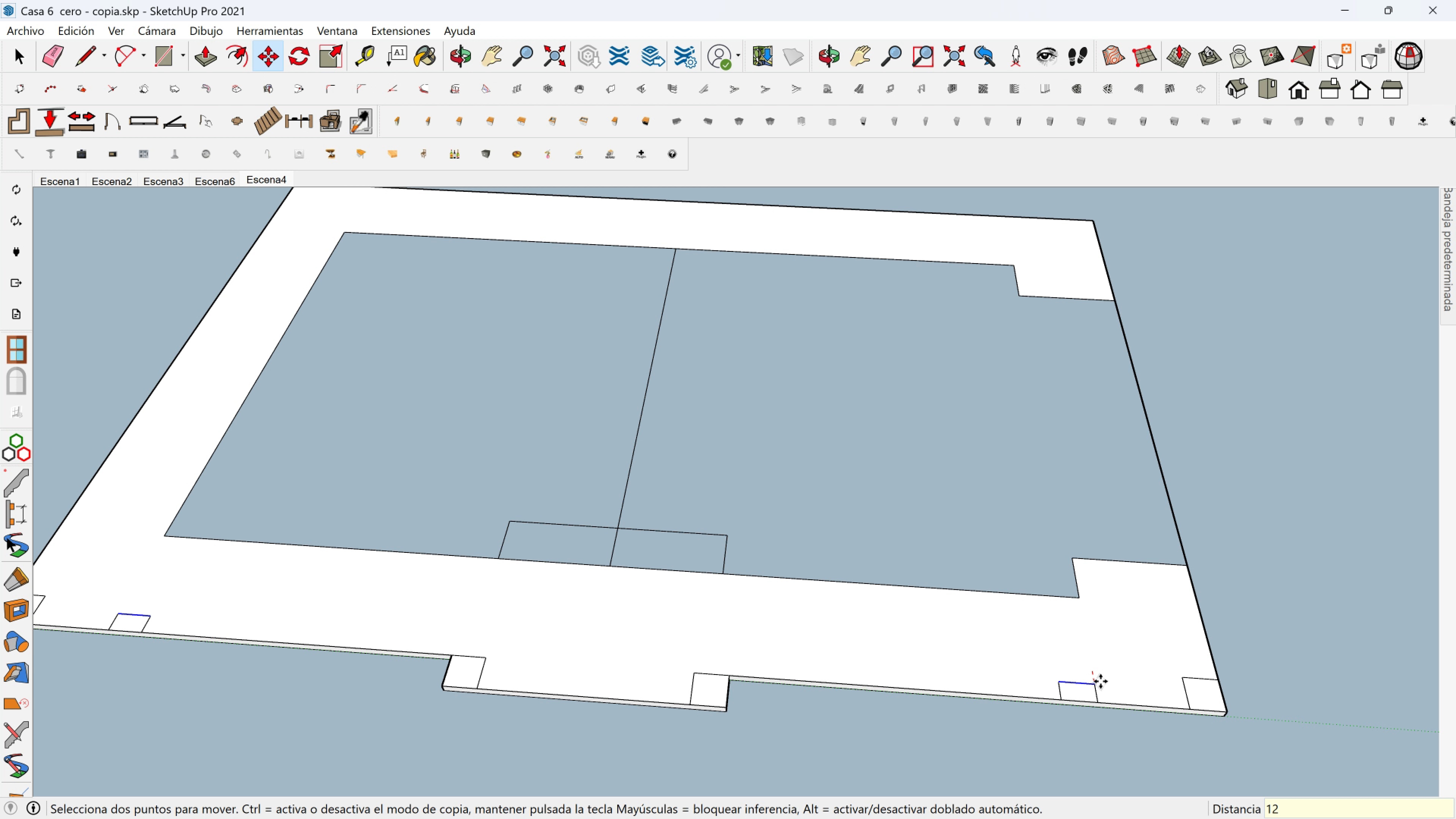 
key(Enter)
 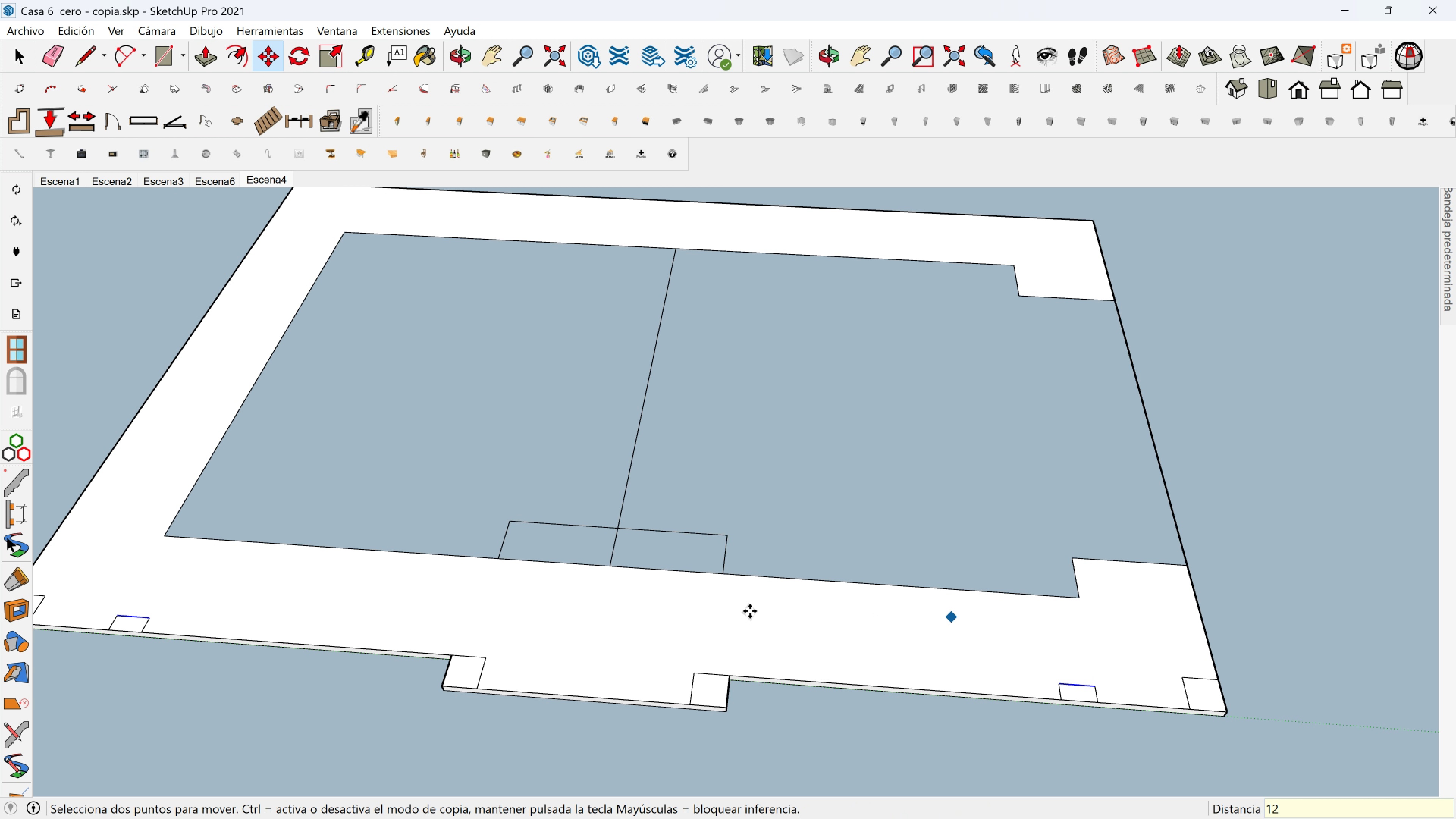 
scroll: coordinate [652, 617], scroll_direction: down, amount: 2.0
 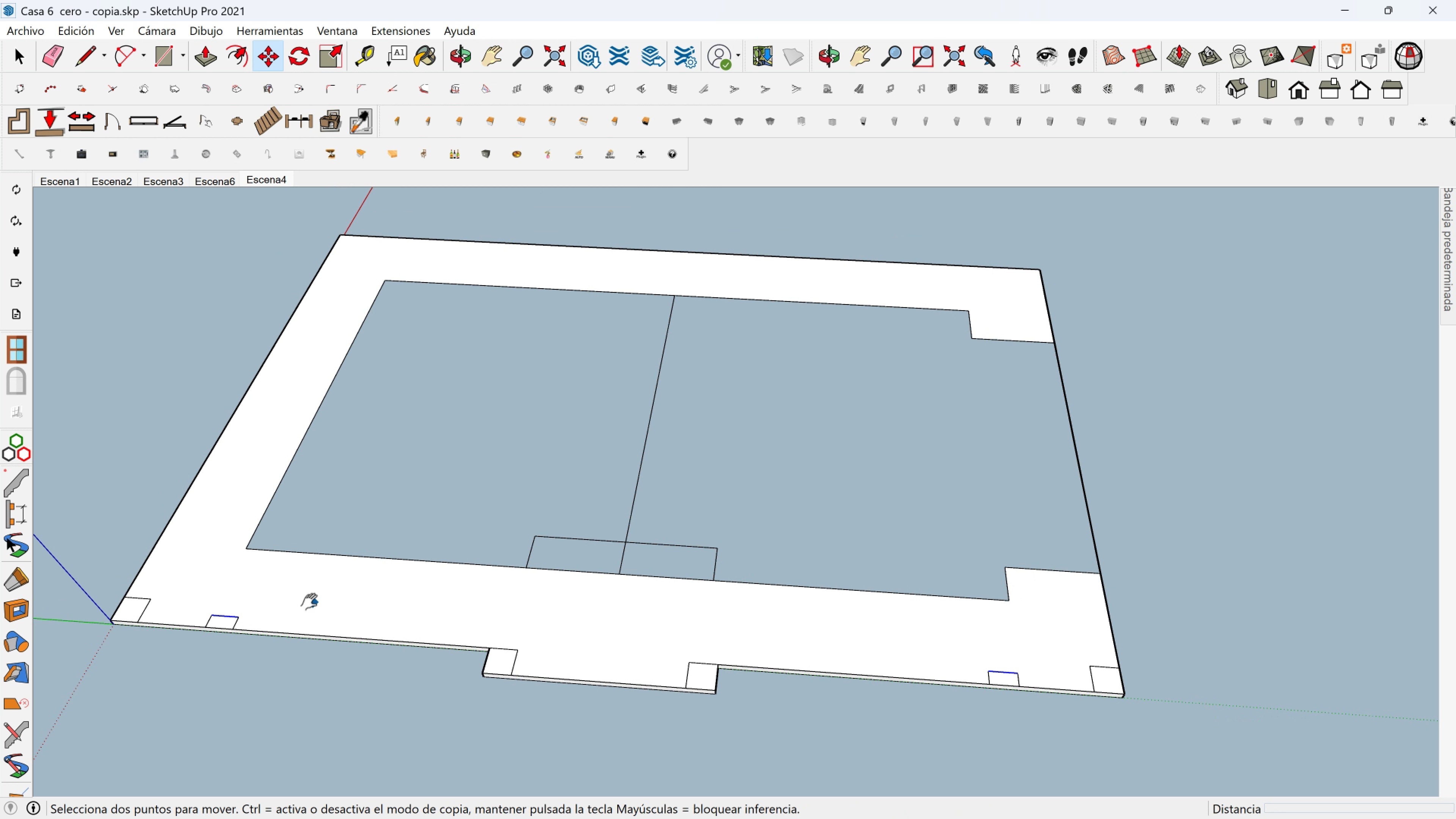 
hold_key(key=ShiftLeft, duration=0.33)
 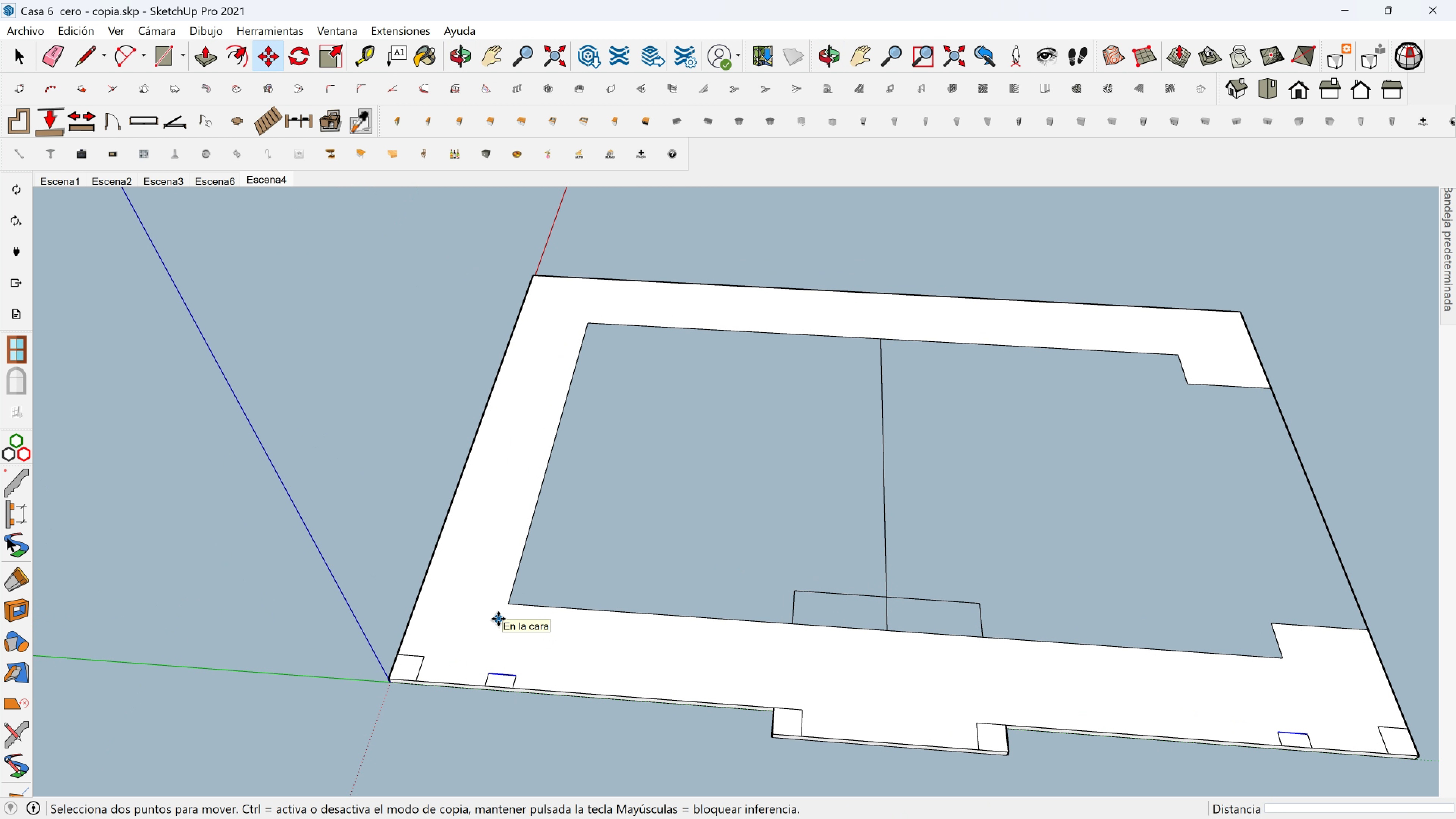 
key(Space)
 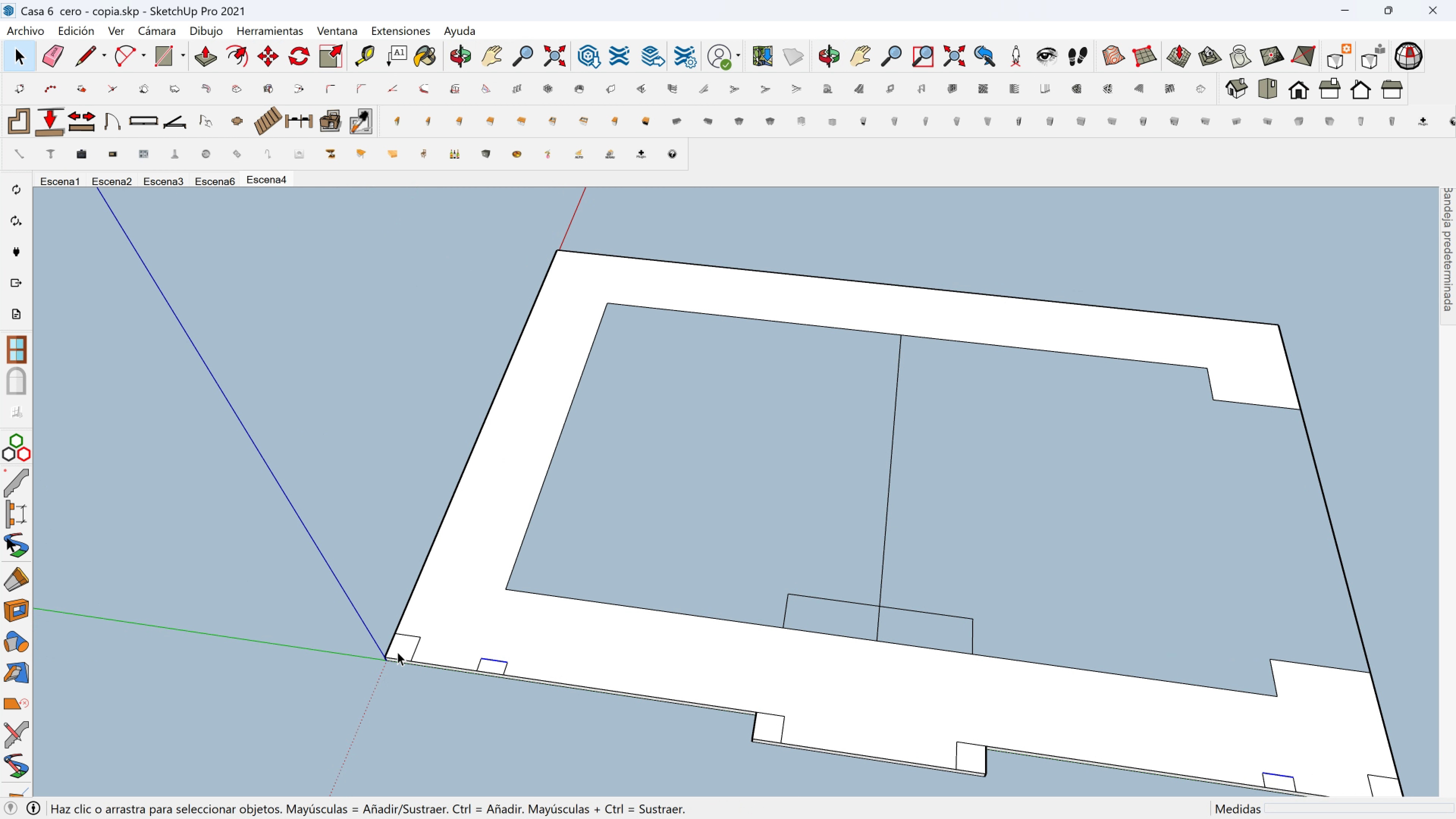 
left_click([397, 652])
 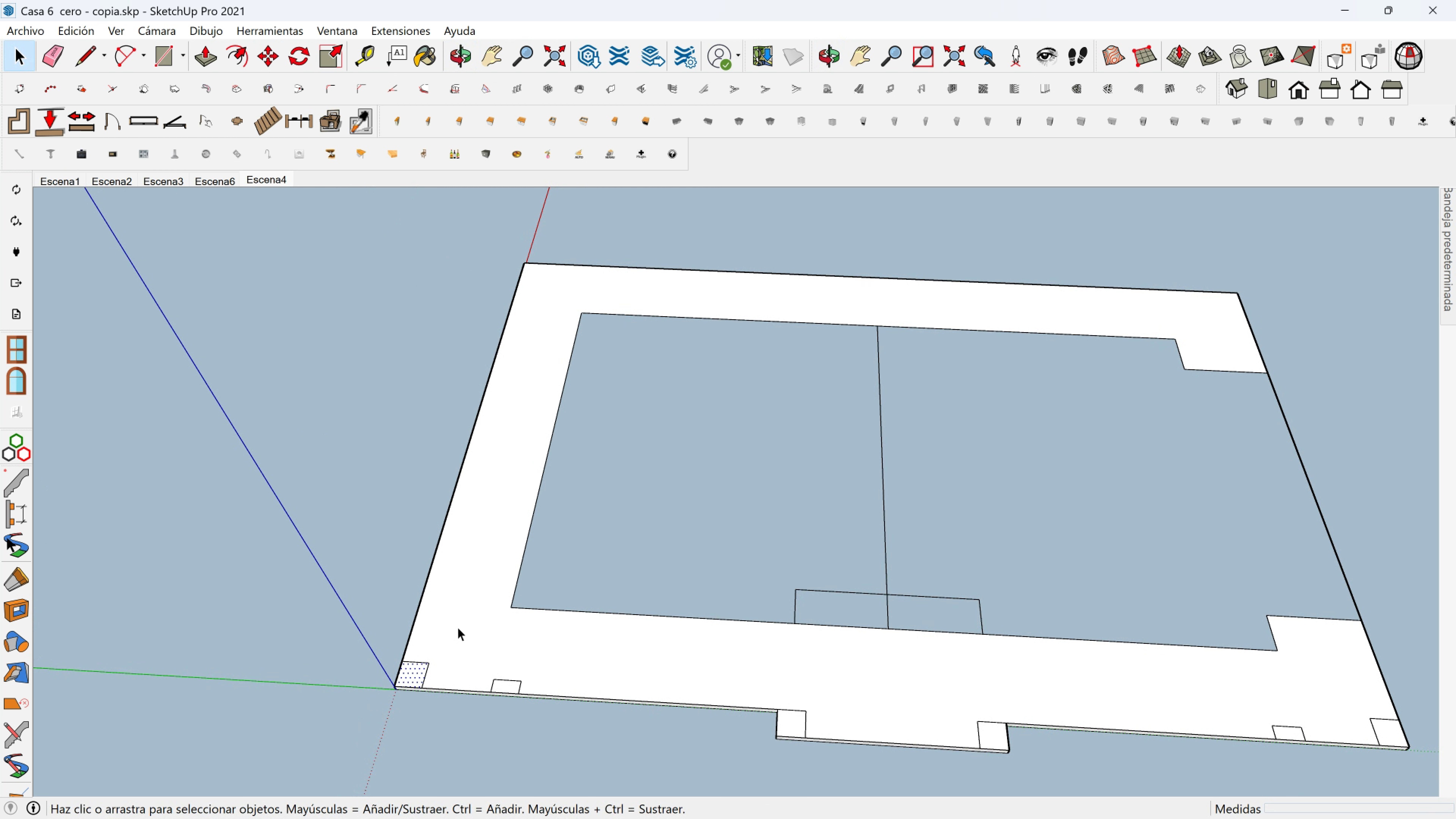 
scroll: coordinate [445, 628], scroll_direction: up, amount: 2.0
 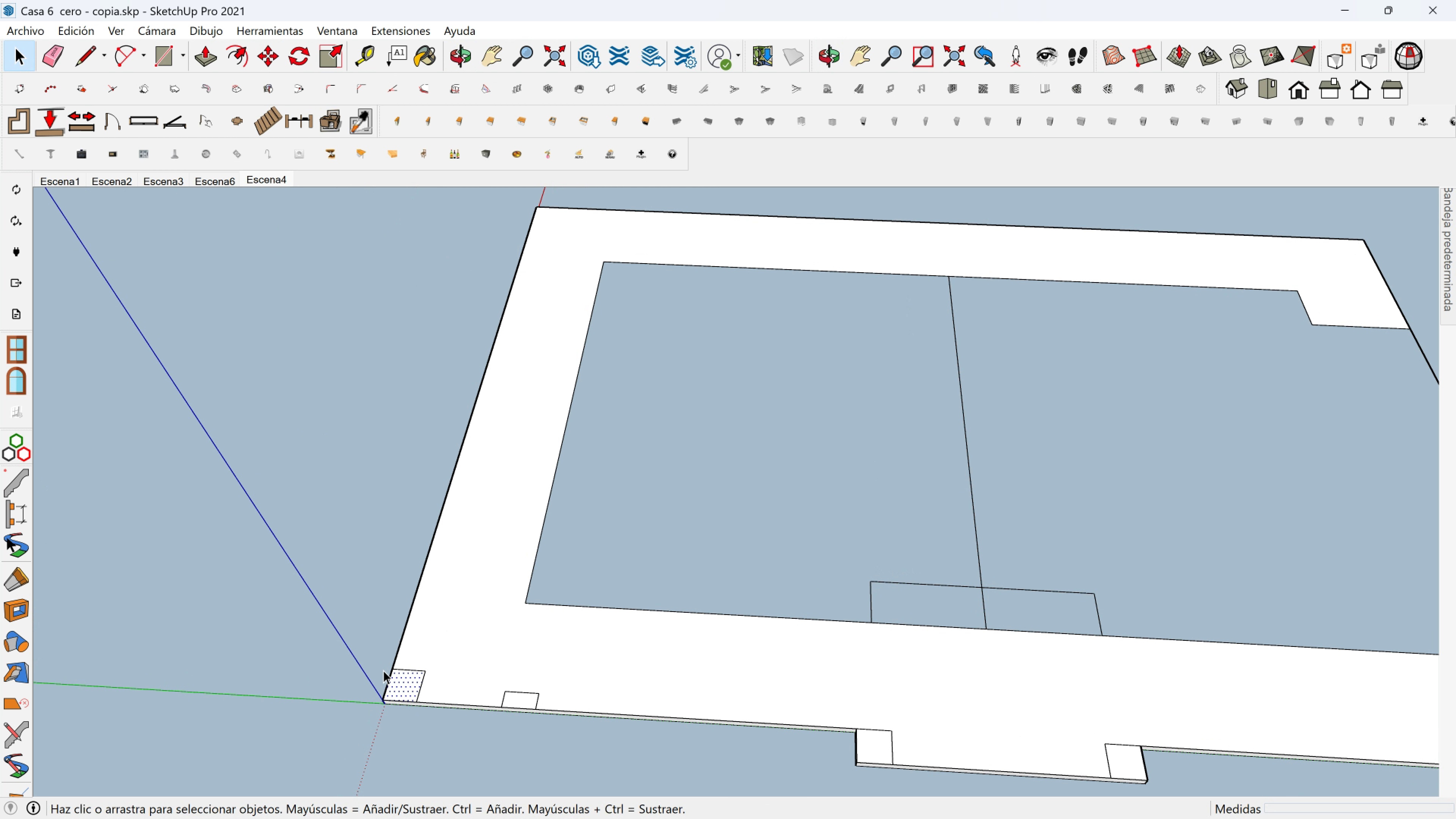 
key(M)
 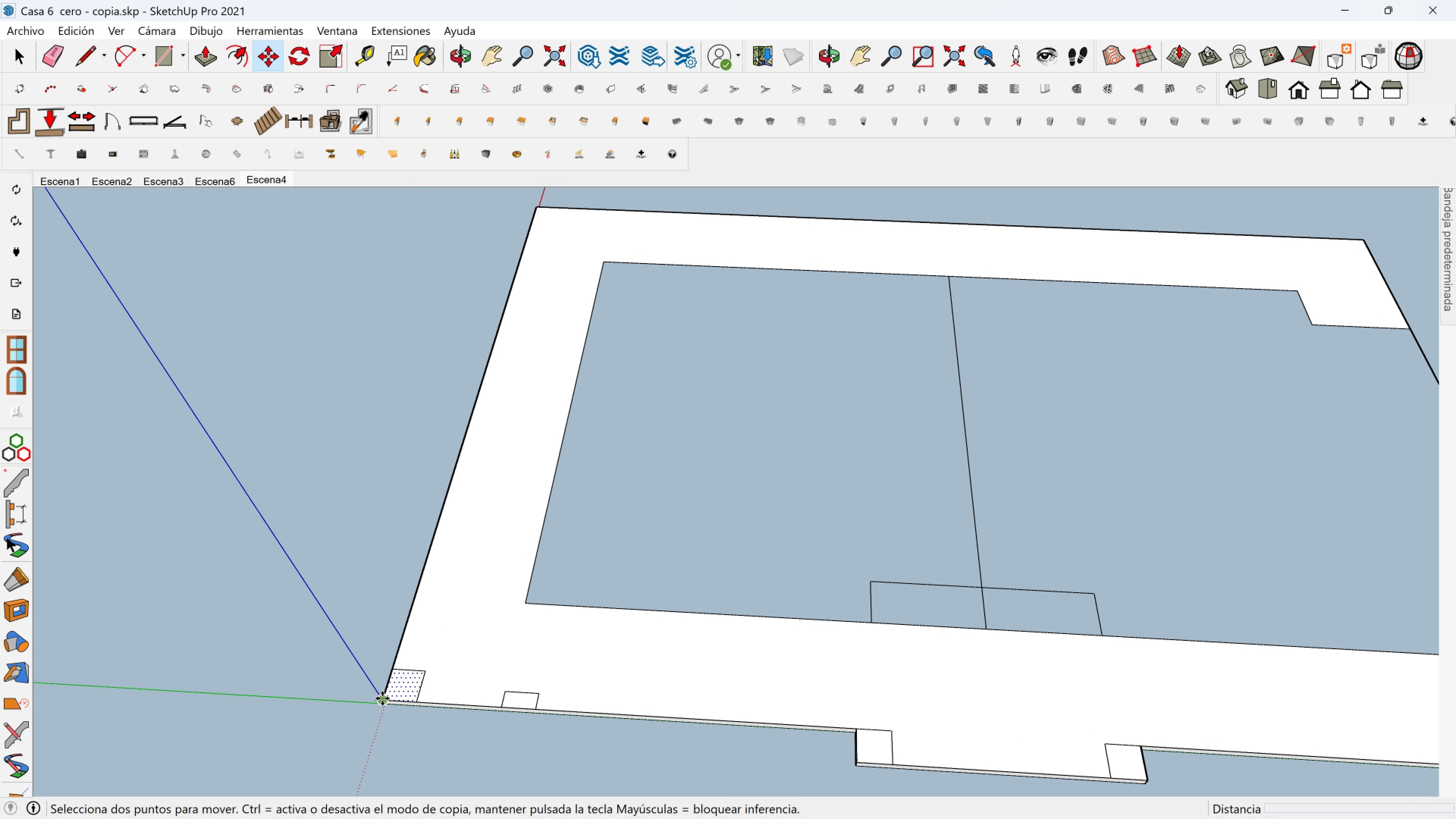 
key(Control+ControlLeft)
 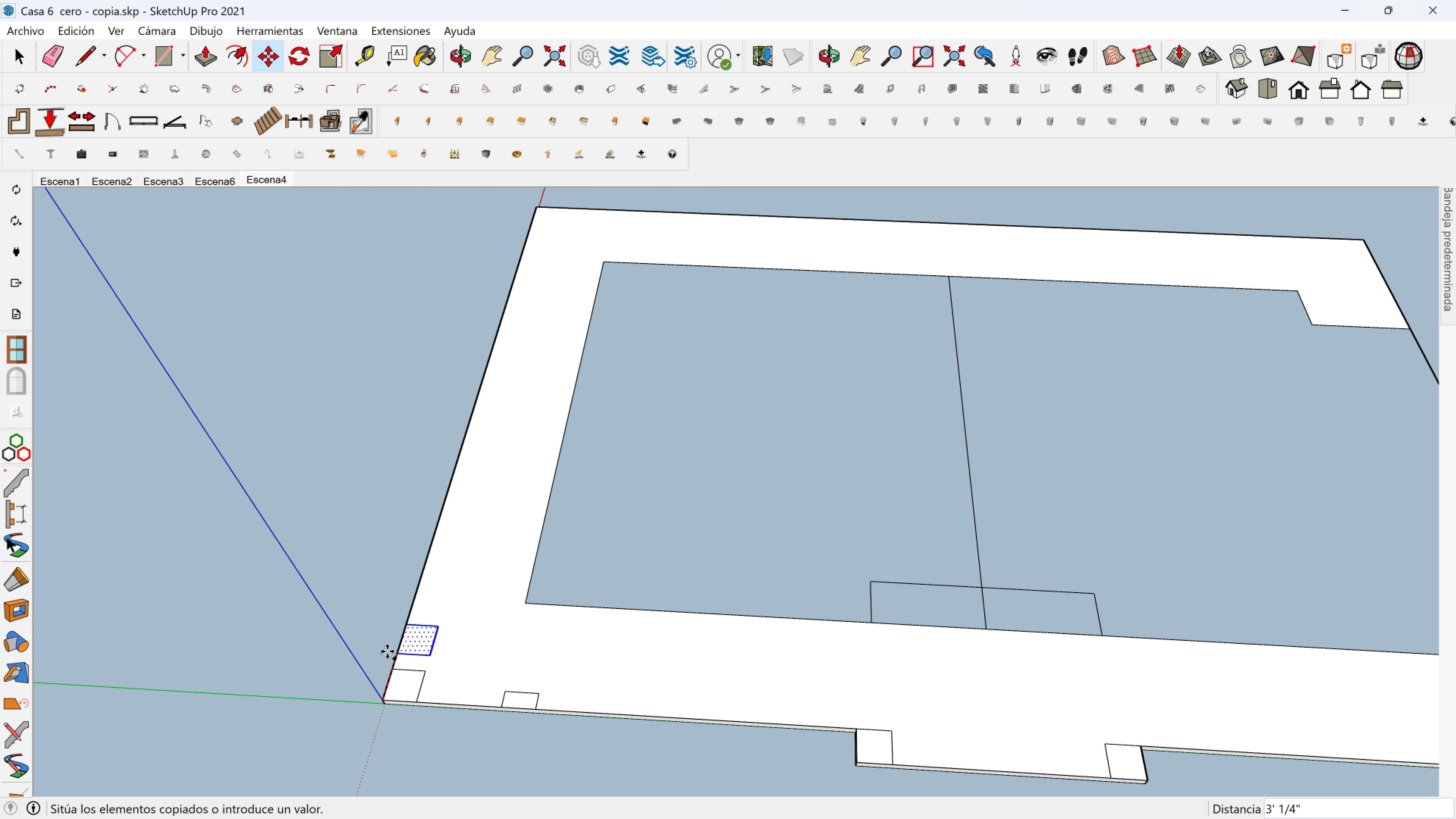 
hold_key(key=ShiftLeft, duration=1.5)
 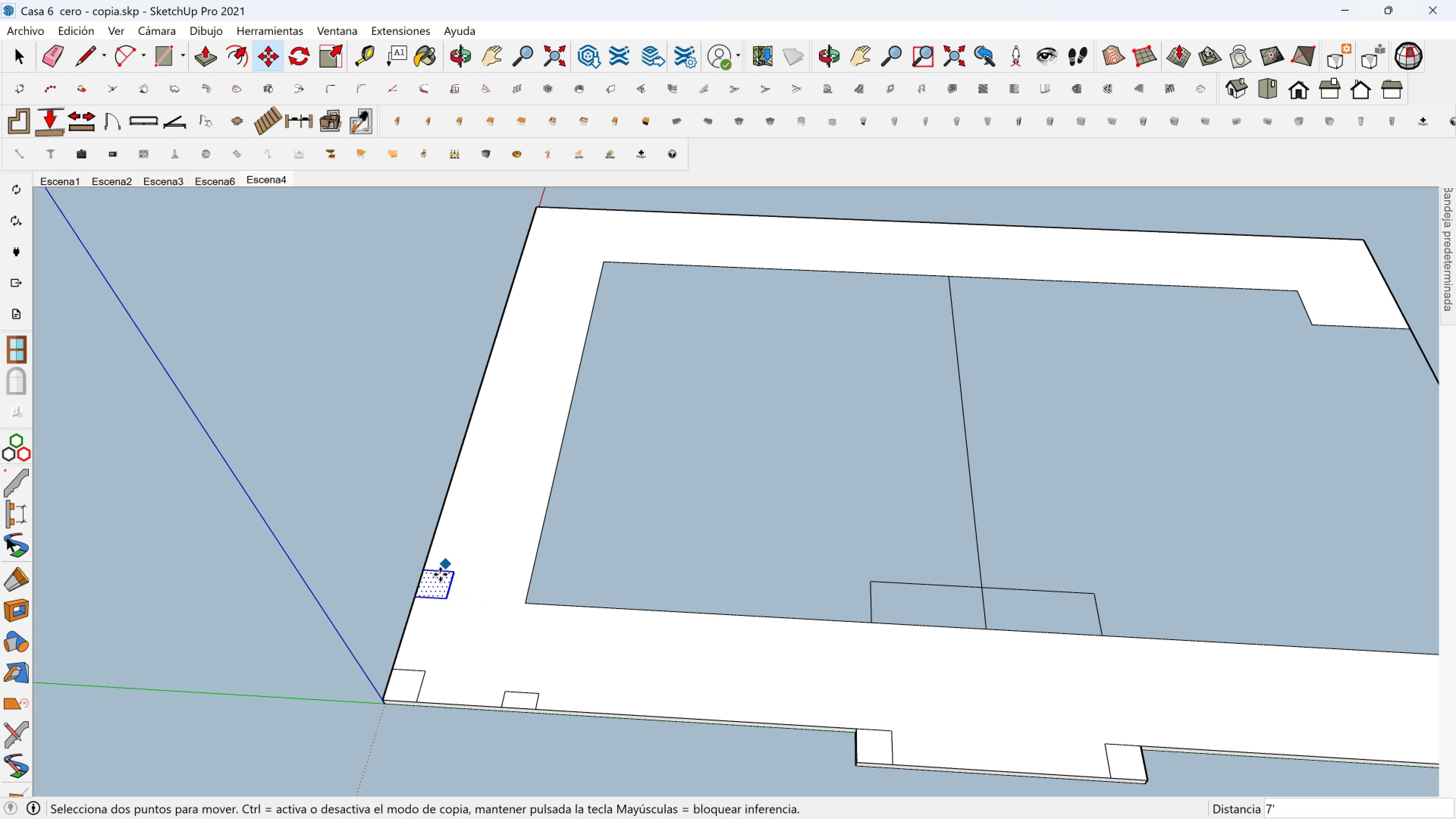 
hold_key(key=ShiftLeft, duration=0.35)
left_click([530, 603])
 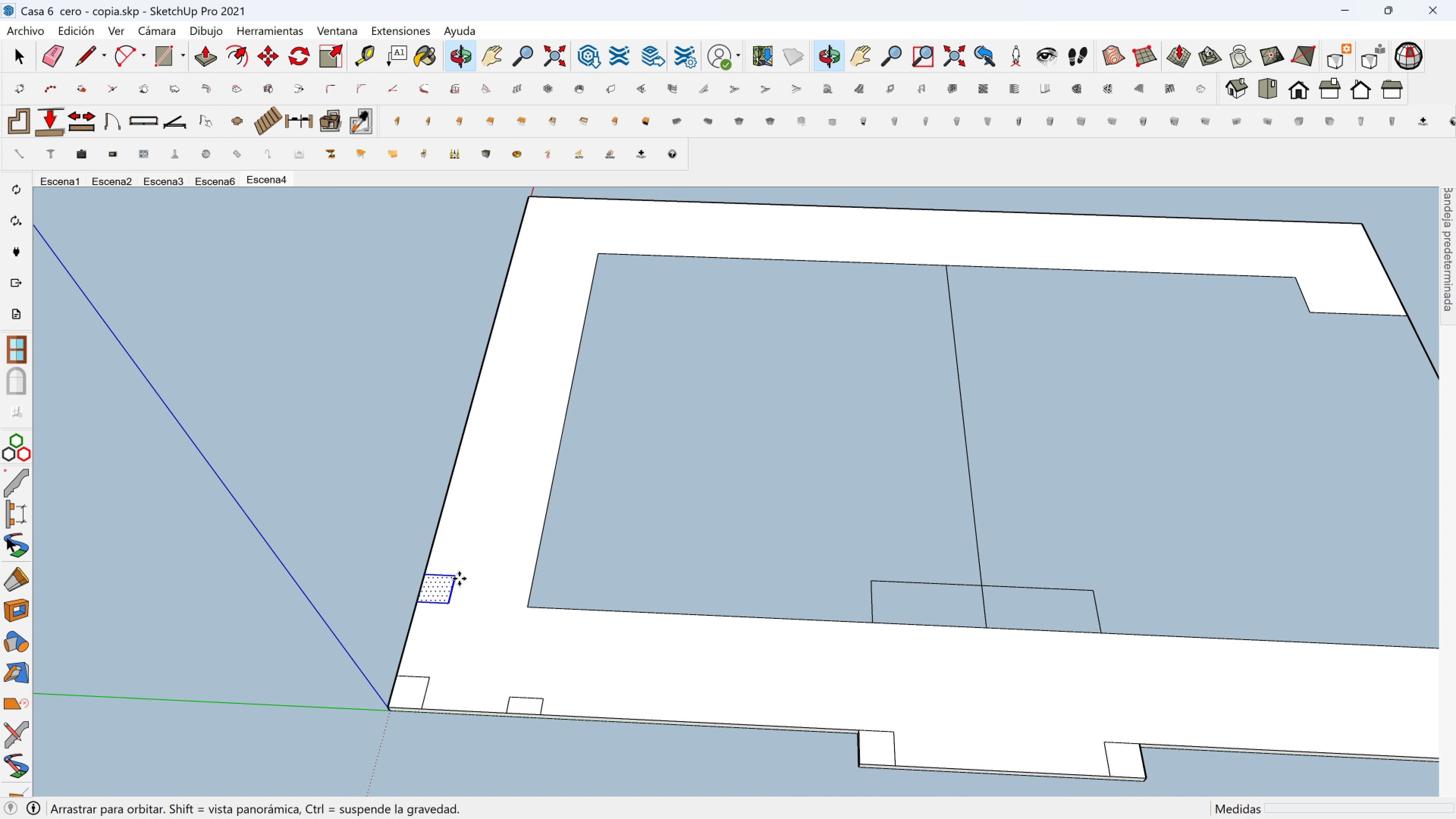 
scroll: coordinate [459, 578], scroll_direction: up, amount: 3.0
 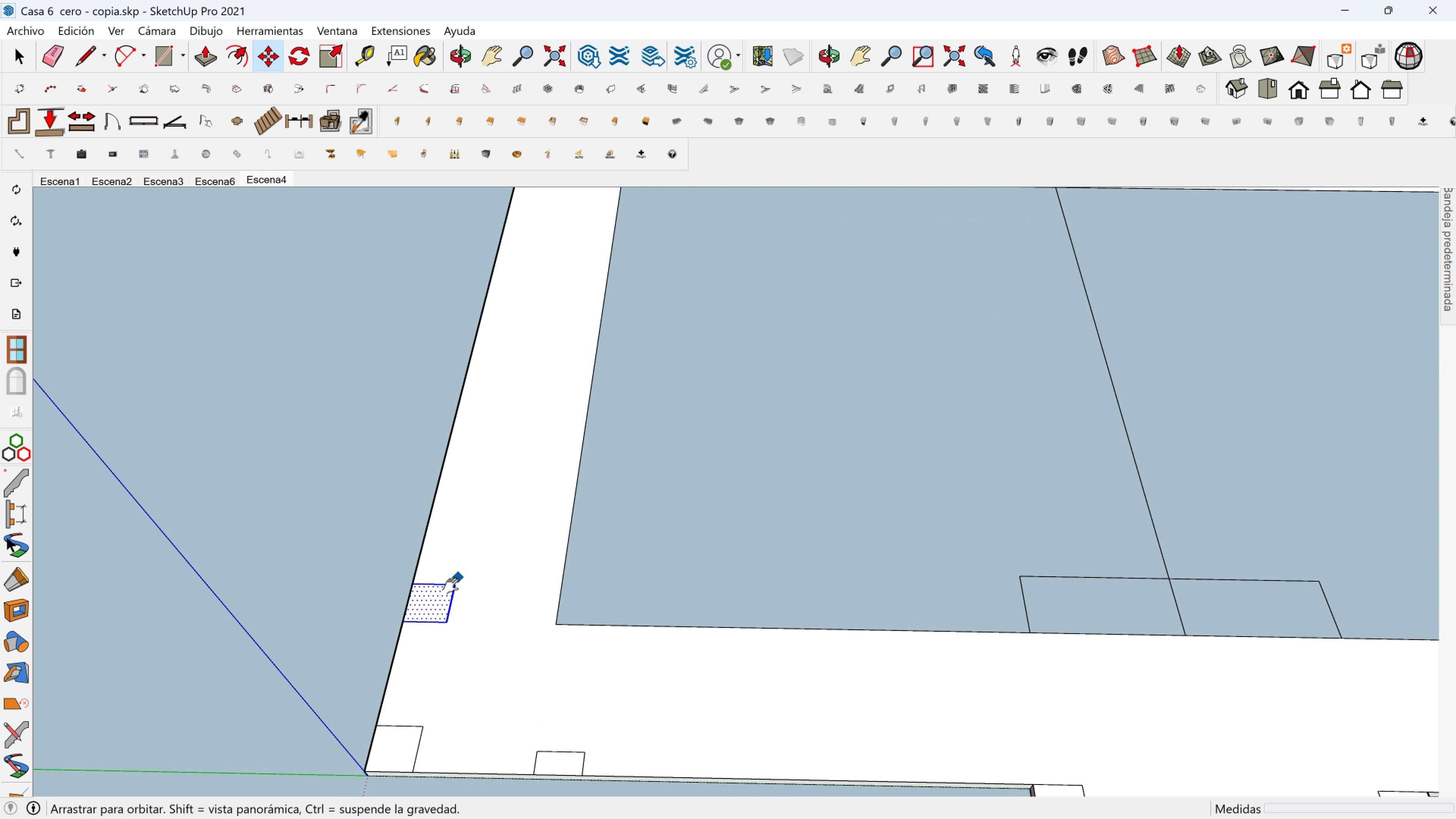 
hold_key(key=ShiftLeft, duration=0.31)
 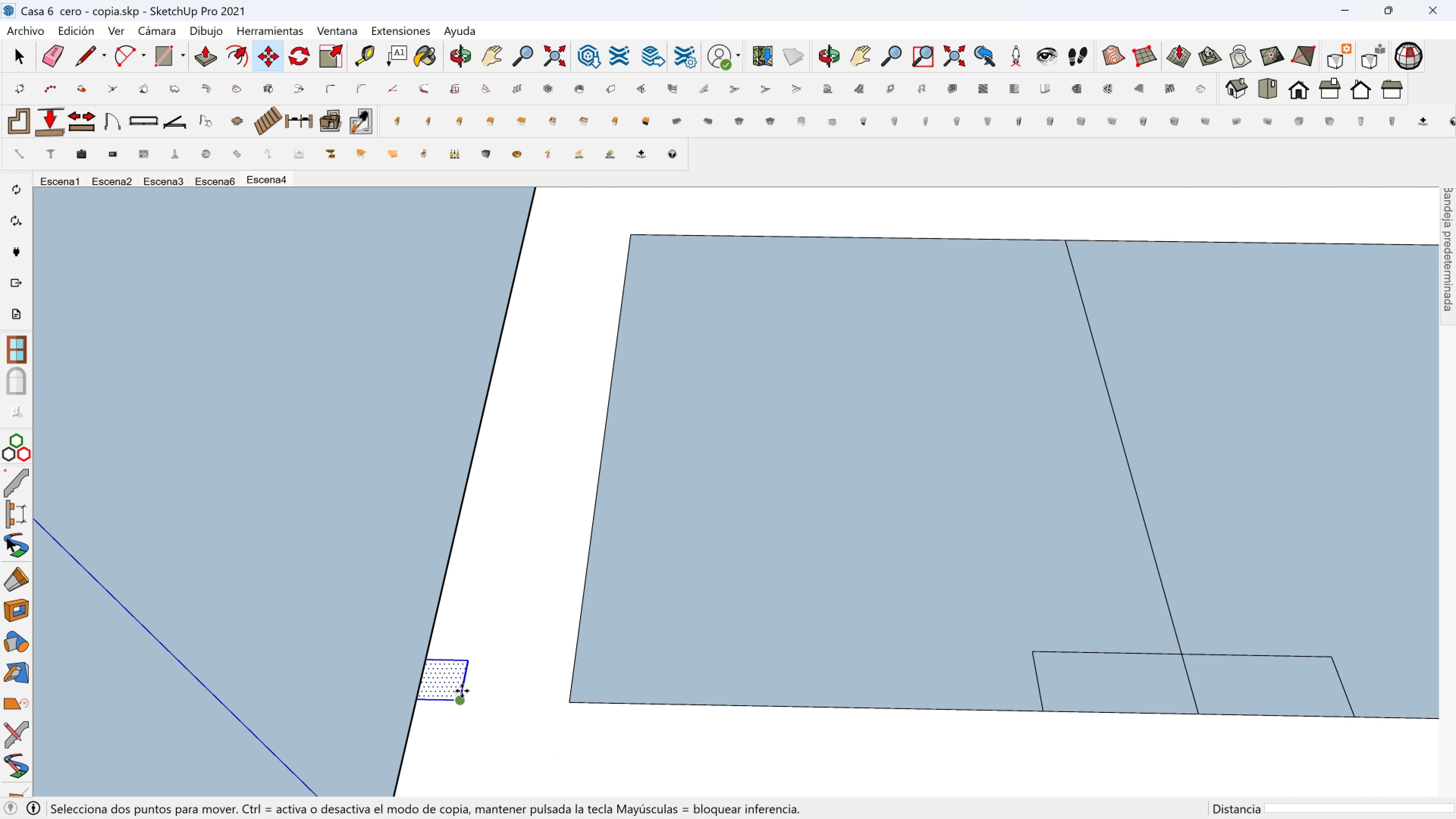 
scroll: coordinate [449, 691], scroll_direction: down, amount: 1.0
 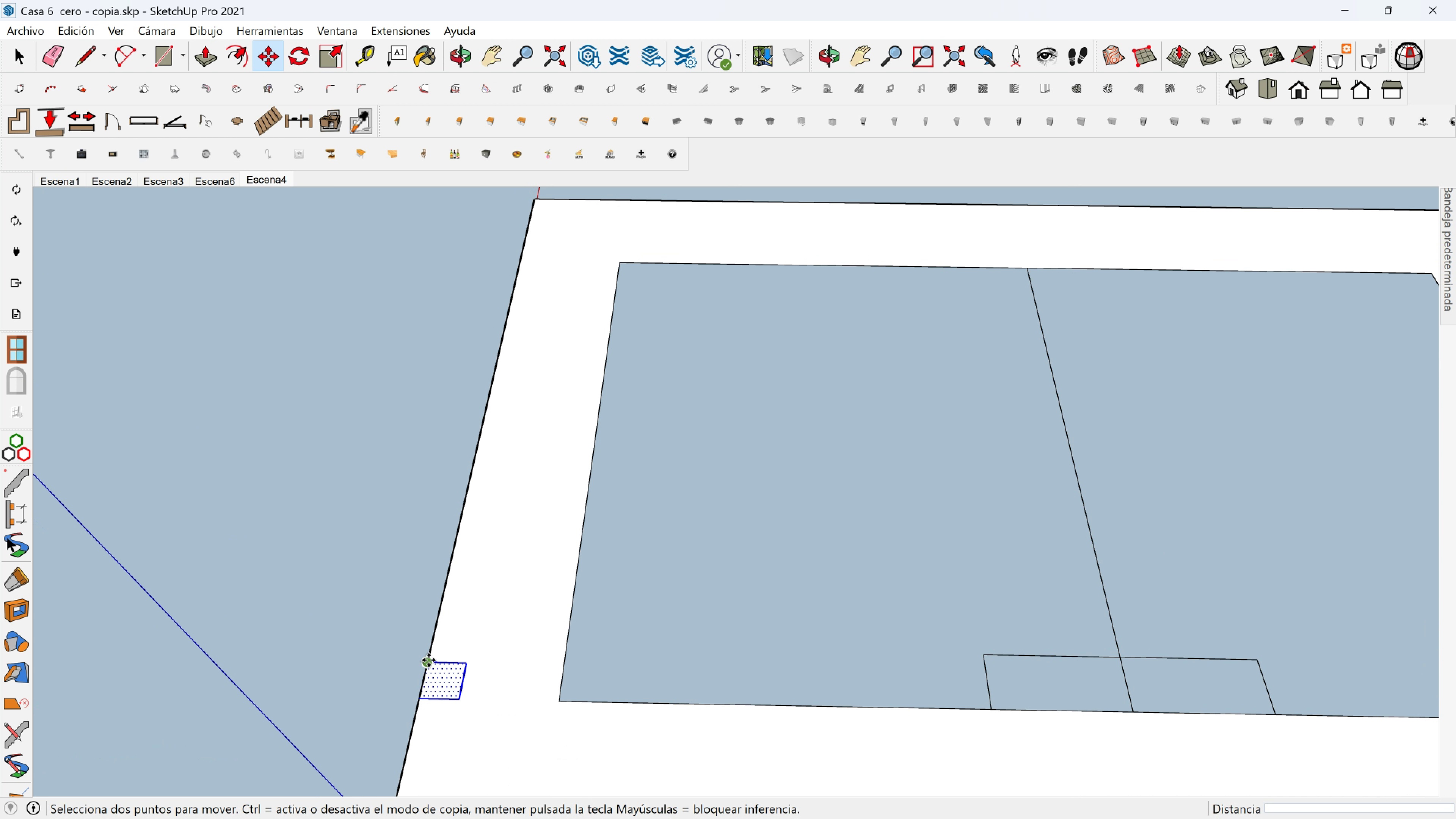 
key(Control+ControlLeft)
 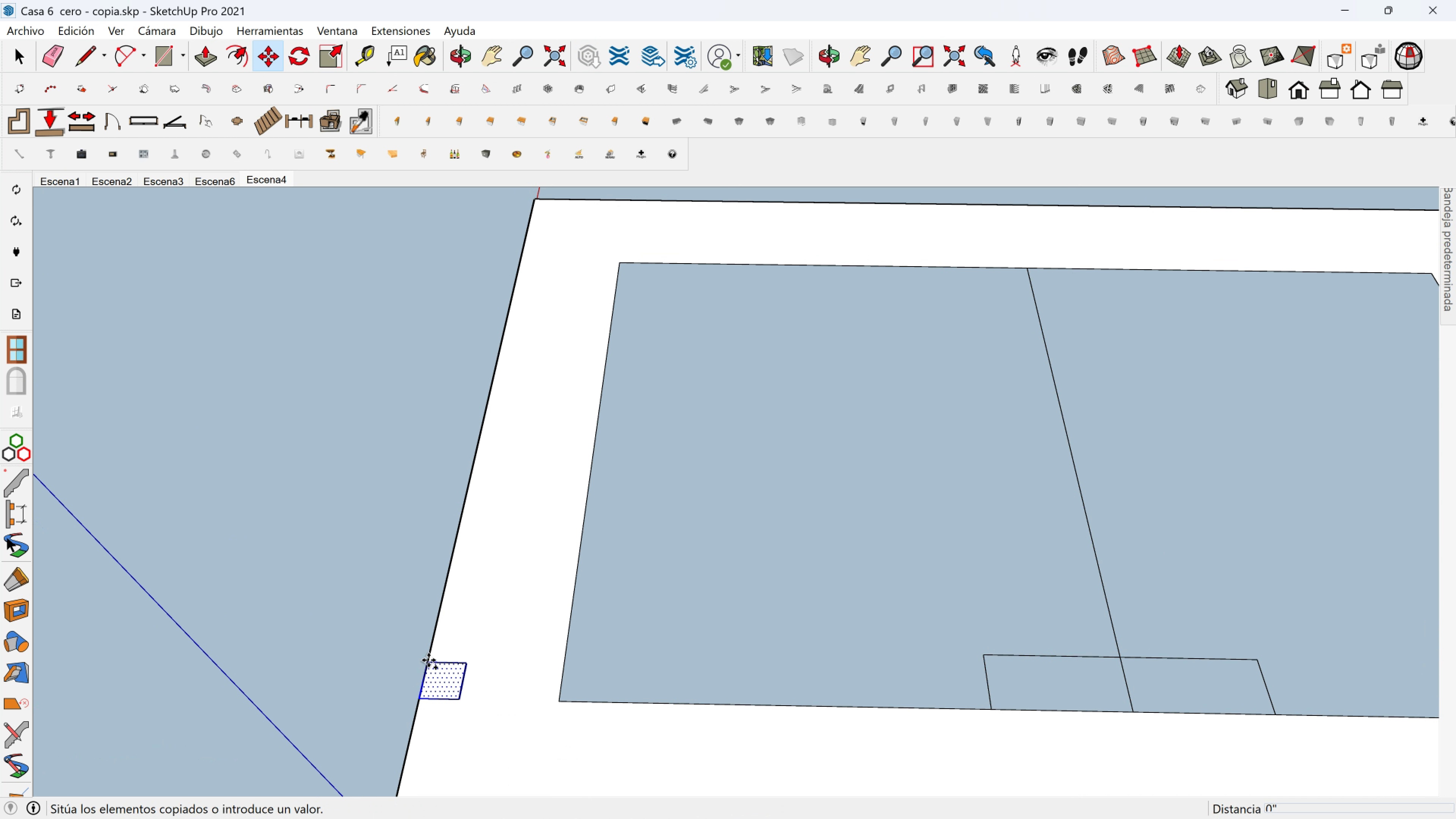 
left_click([428, 660])
 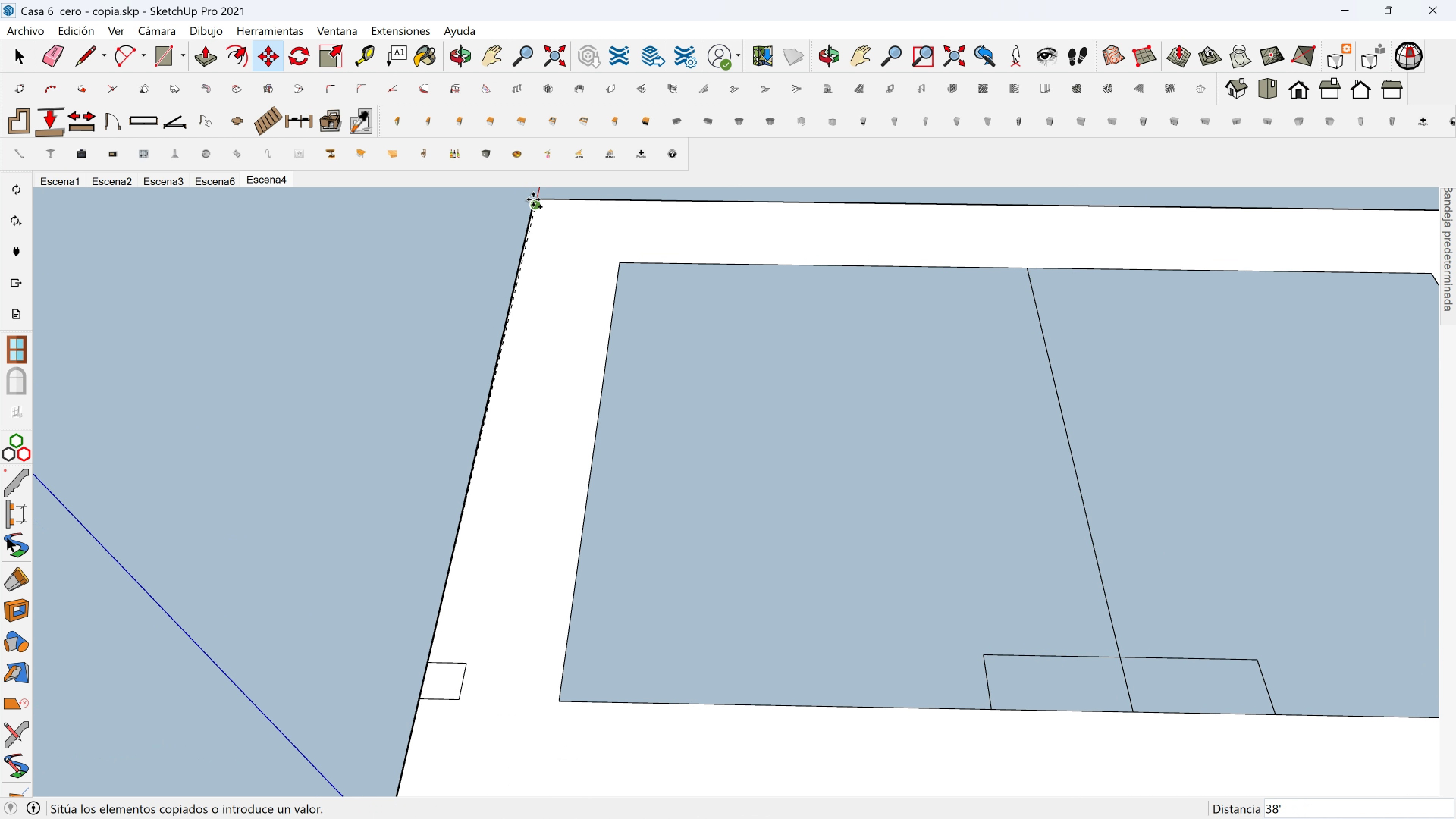 
key(Shift+ShiftLeft)
 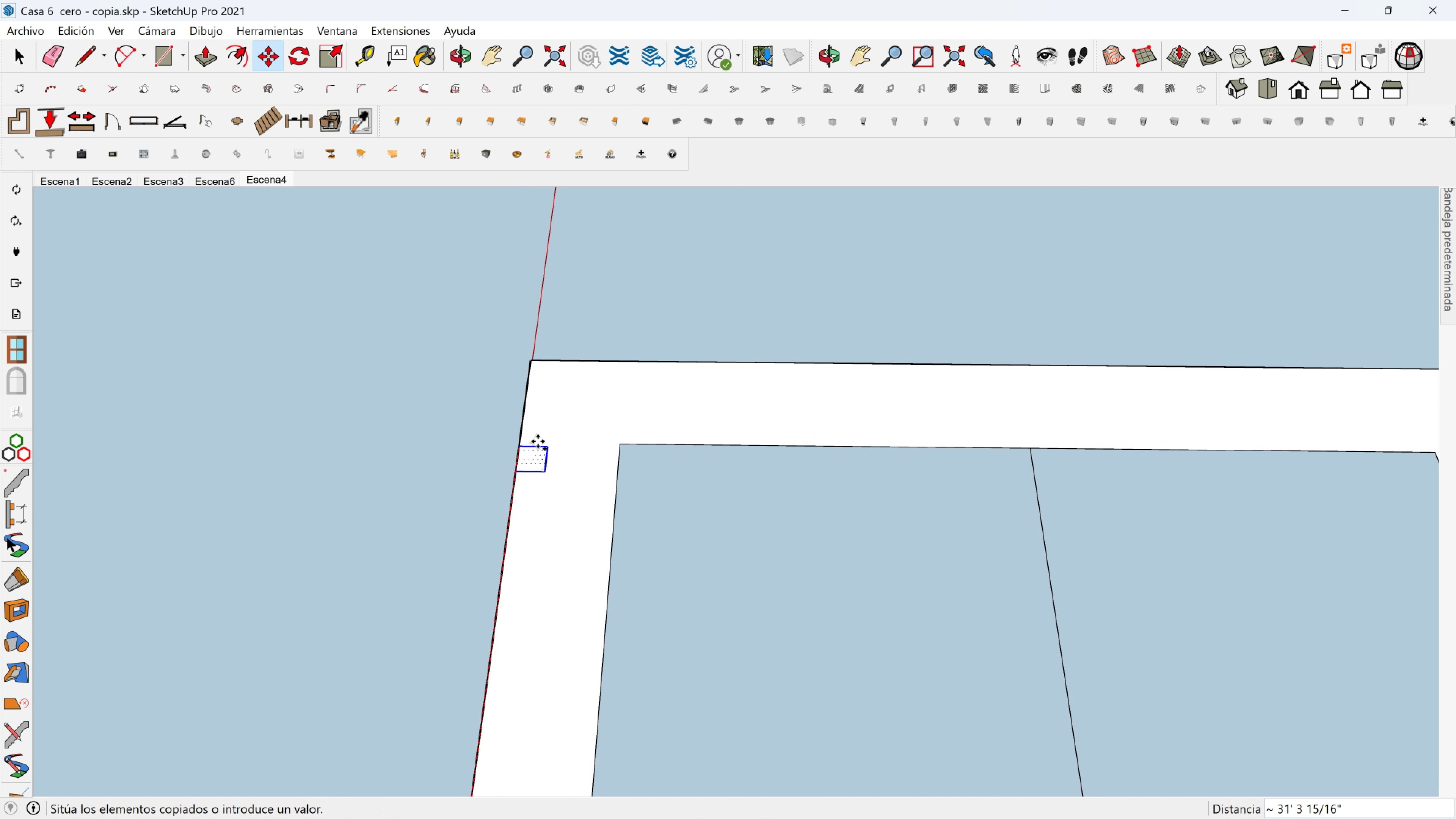 
scroll: coordinate [538, 398], scroll_direction: up, amount: 1.0
 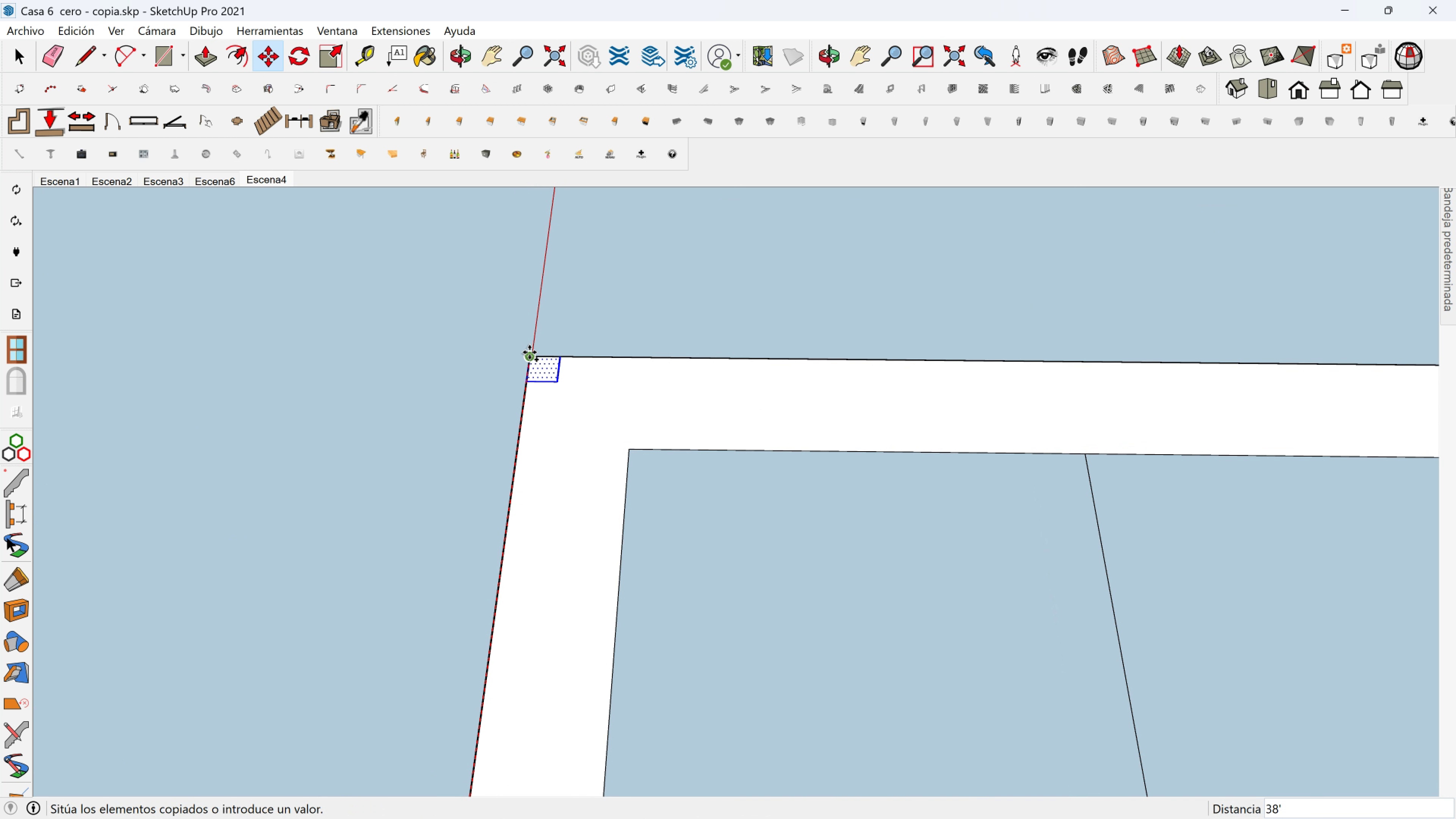 
left_click([529, 352])
 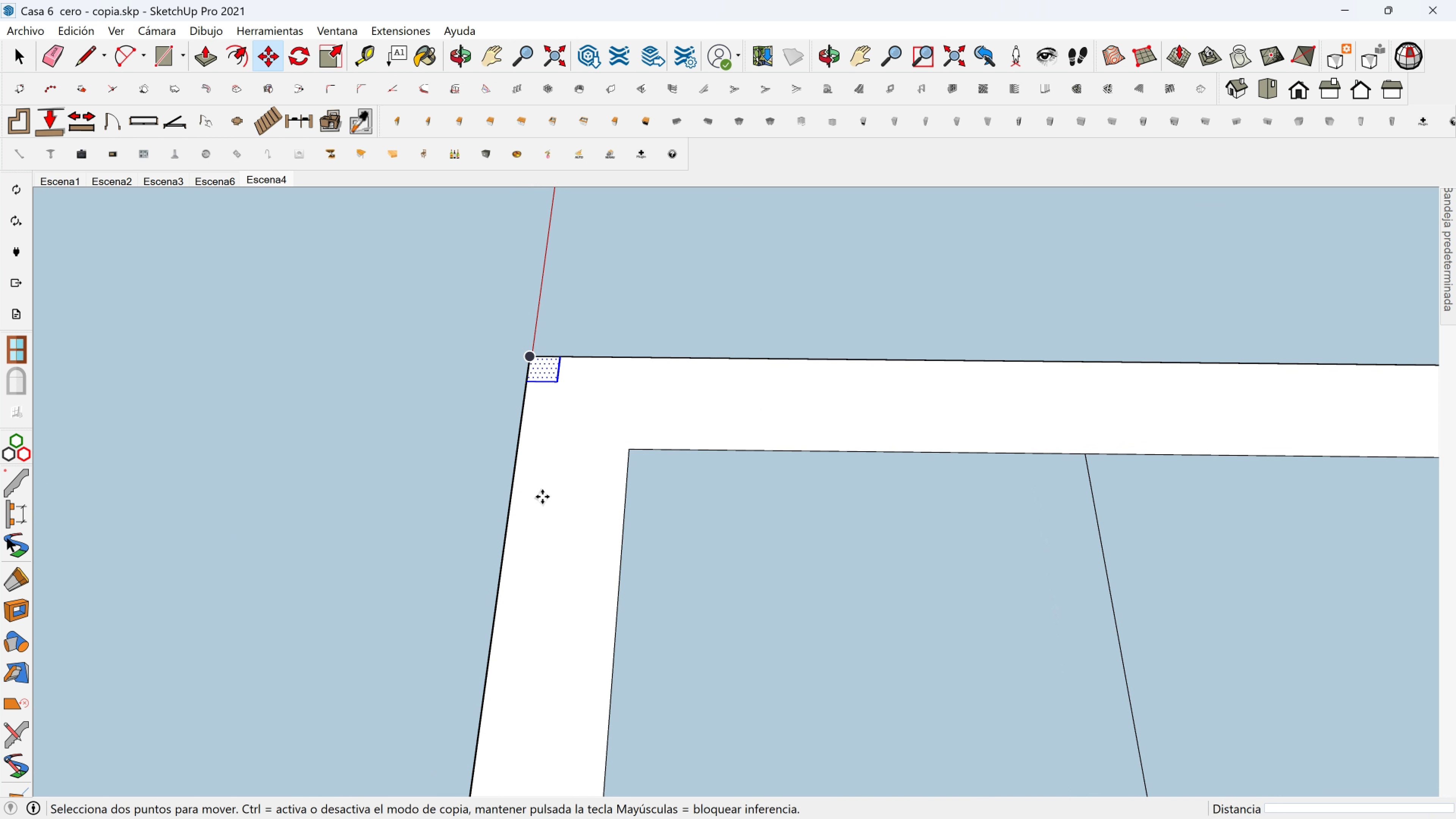 
scroll: coordinate [542, 609], scroll_direction: down, amount: 3.0
 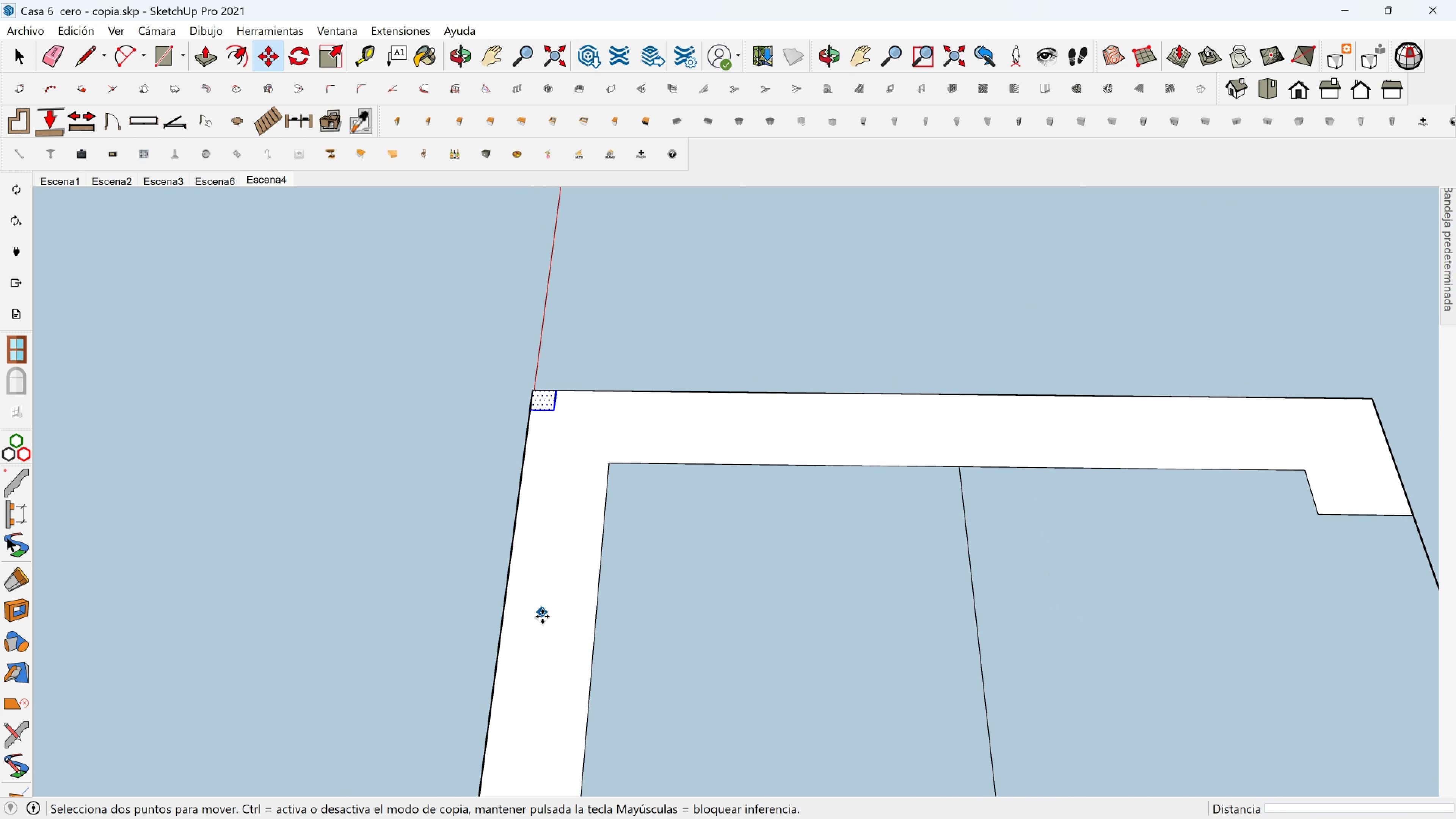 
hold_key(key=ShiftLeft, duration=0.82)
 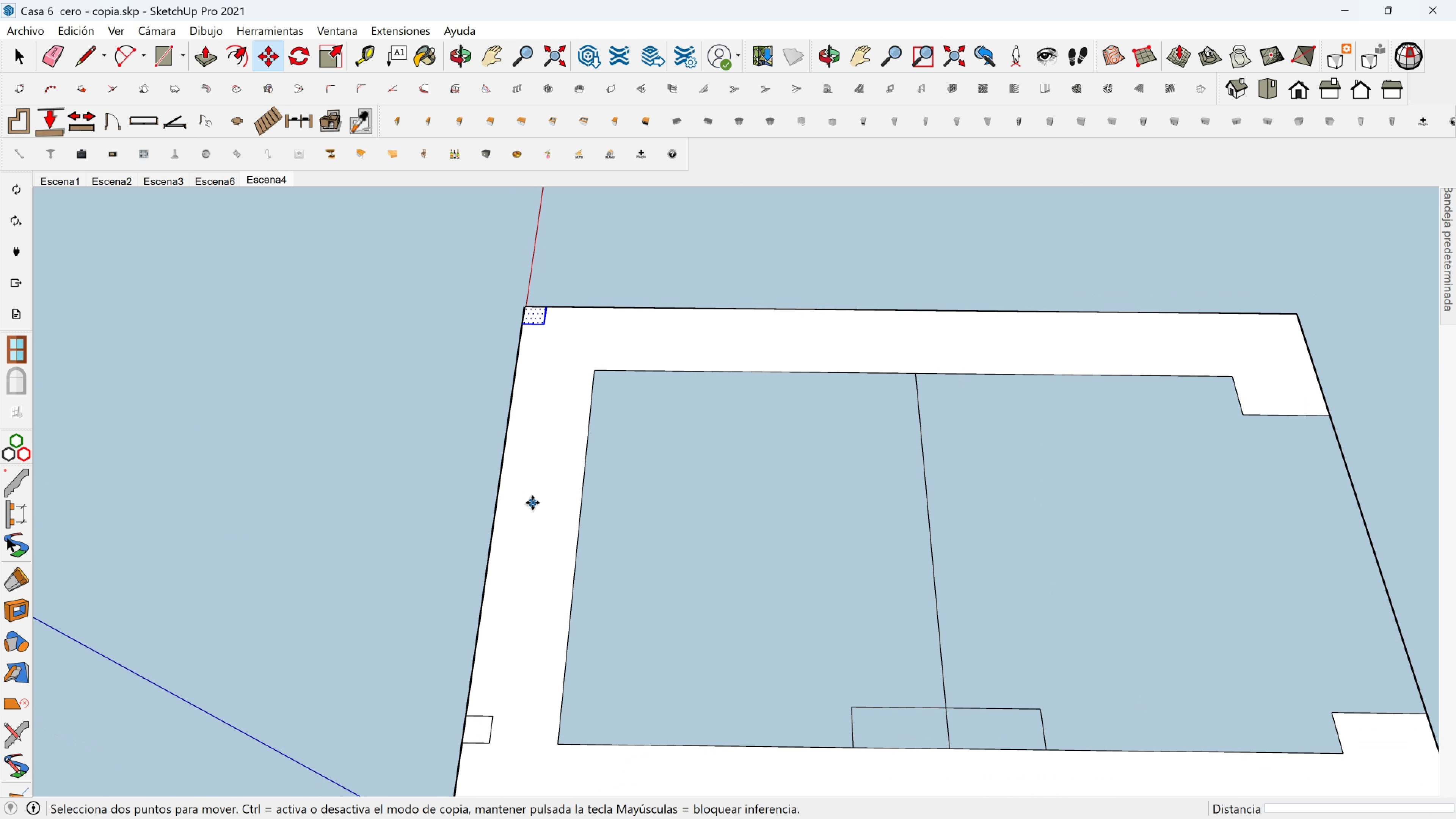 
scroll: coordinate [532, 503], scroll_direction: down, amount: 1.0
 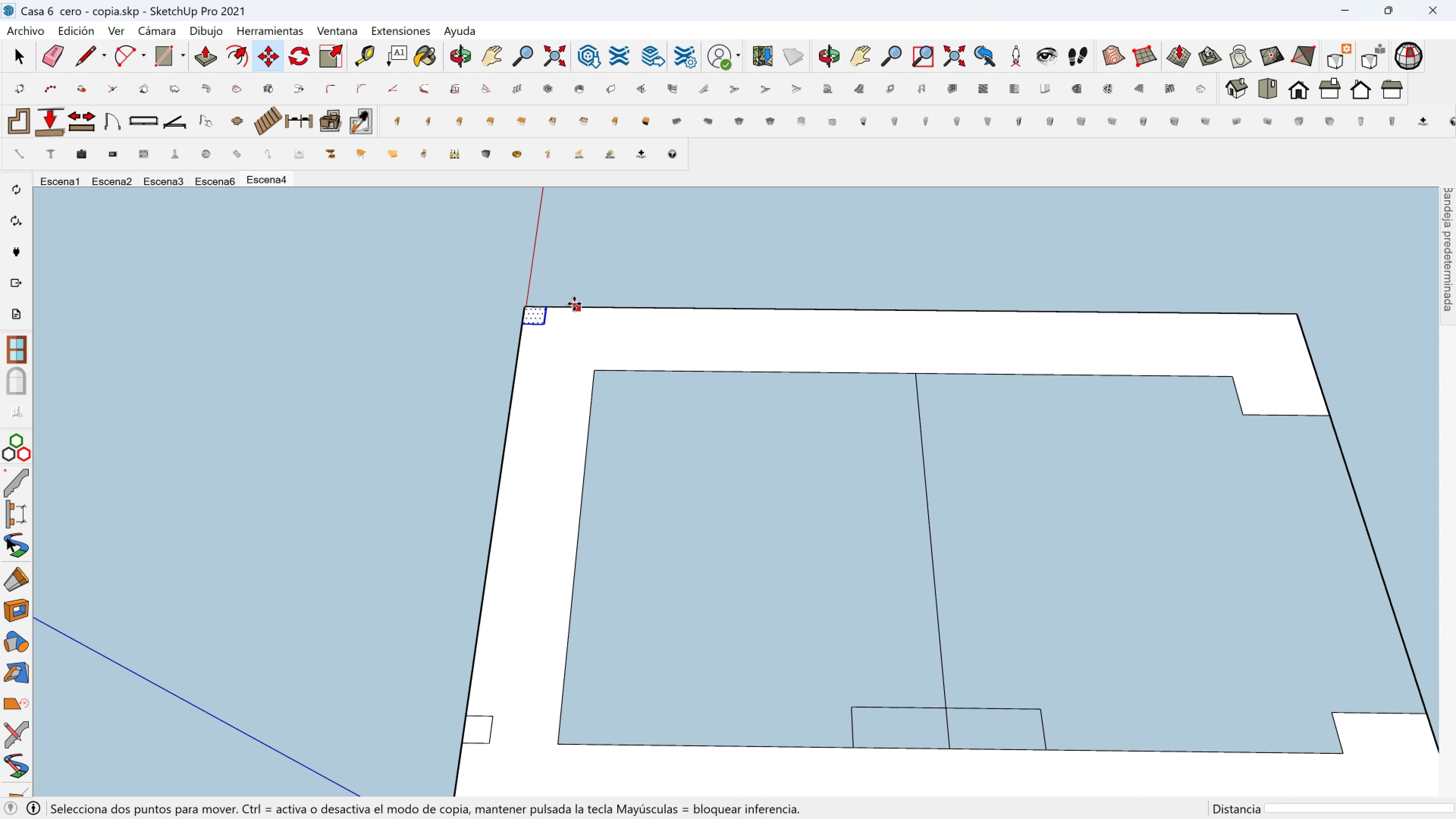 
scroll: coordinate [571, 303], scroll_direction: up, amount: 1.0
 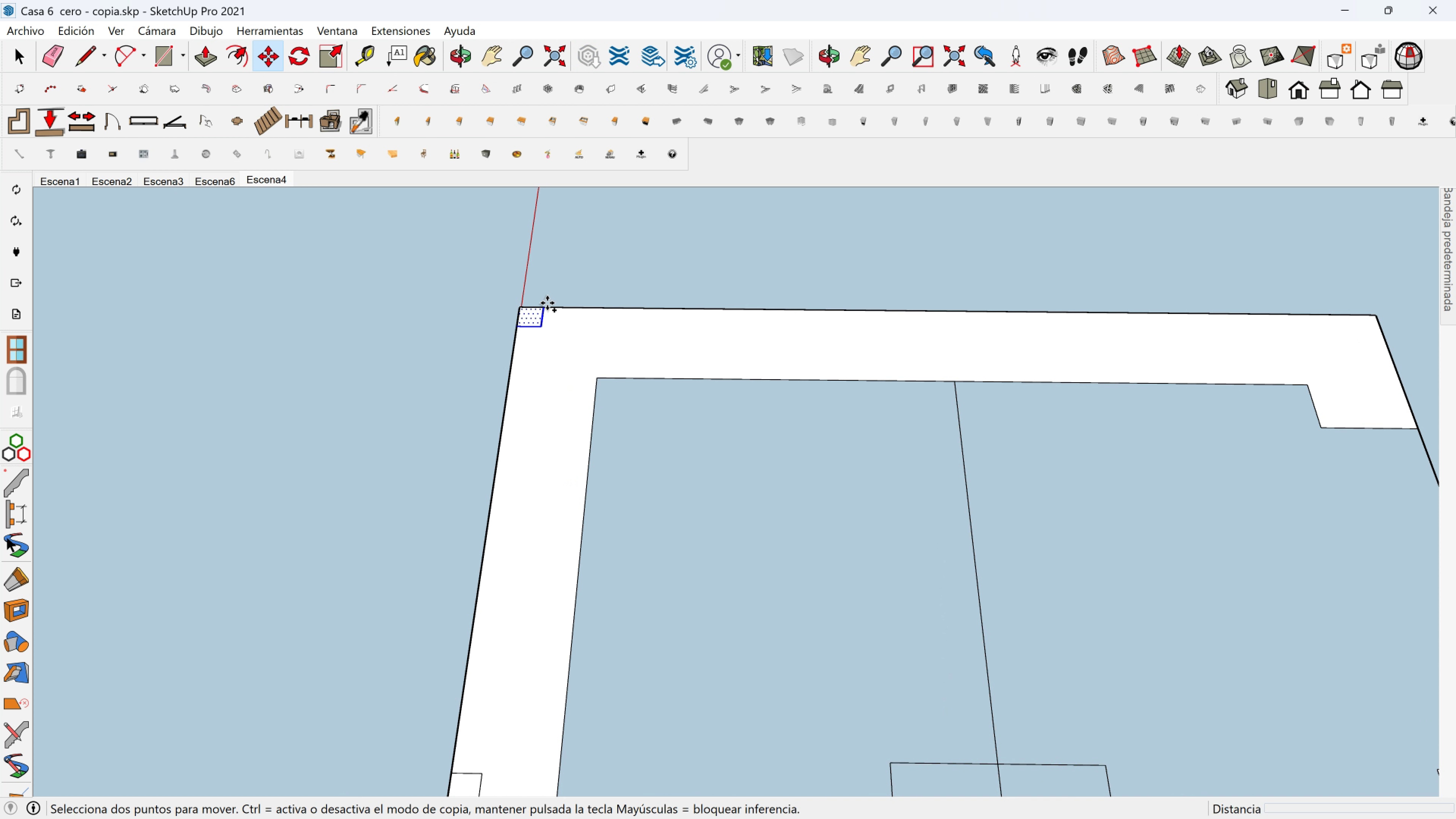 
key(Control+ControlLeft)
 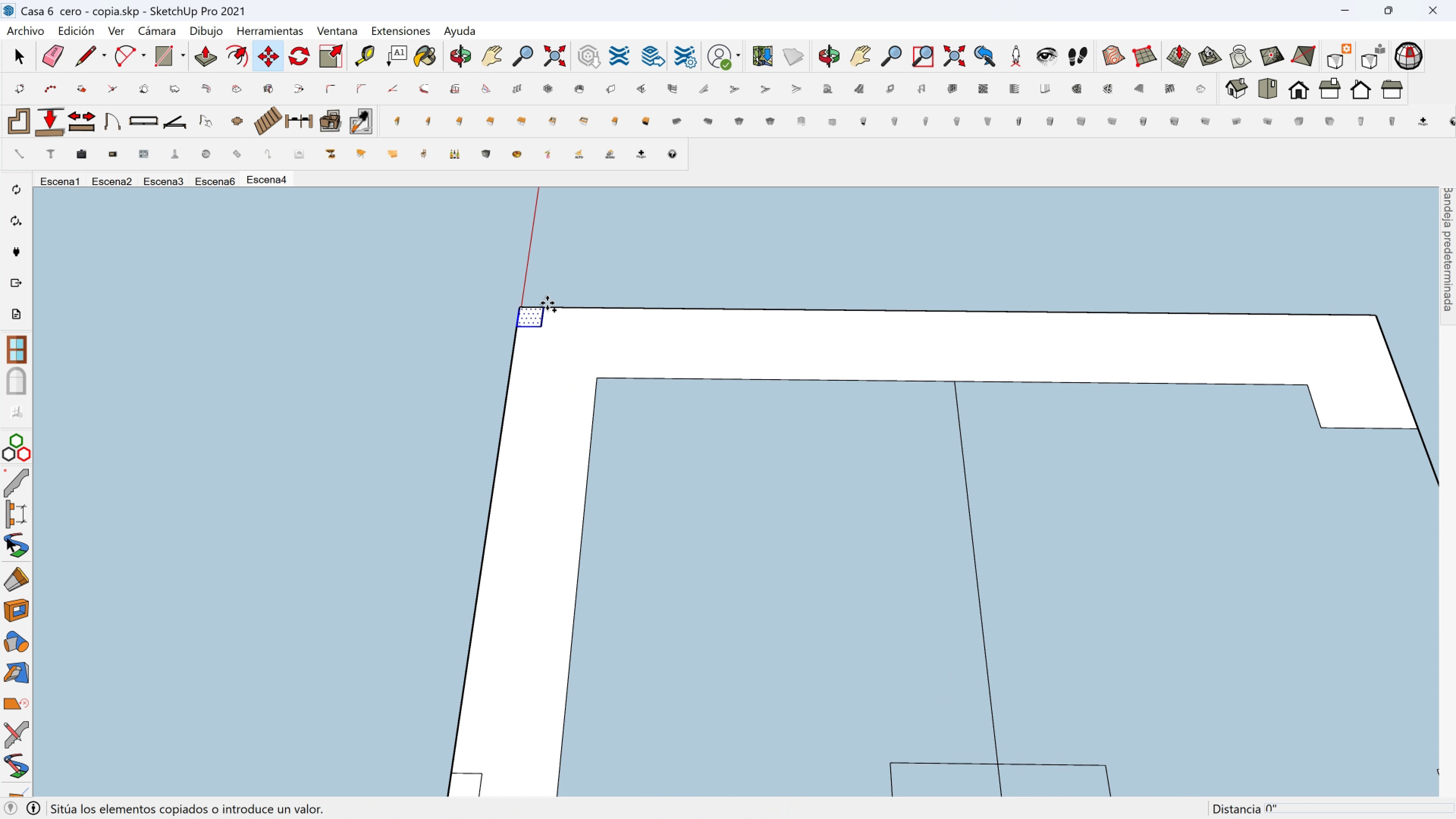 
left_click([547, 303])
 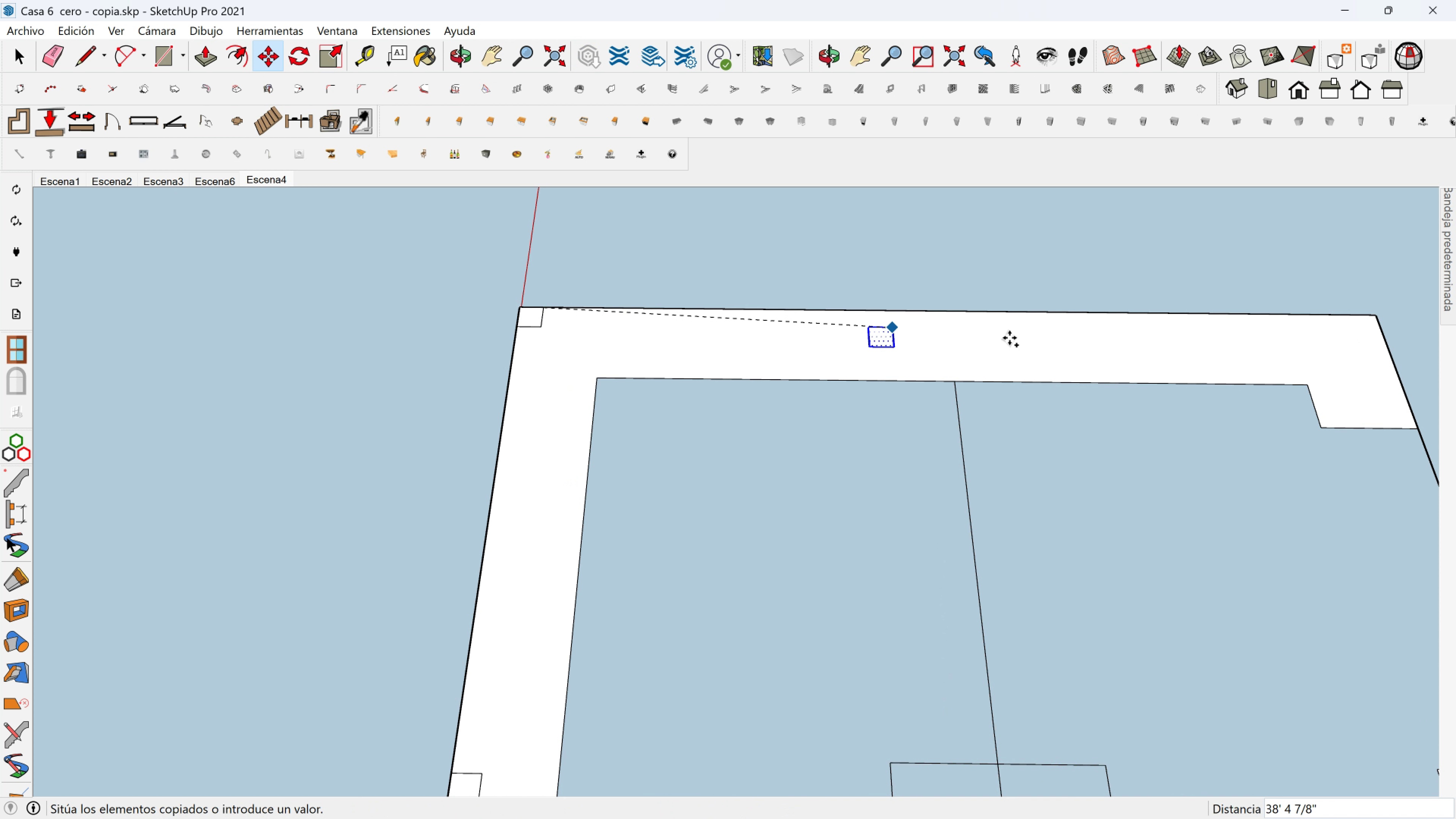 
key(Shift+ShiftLeft)
 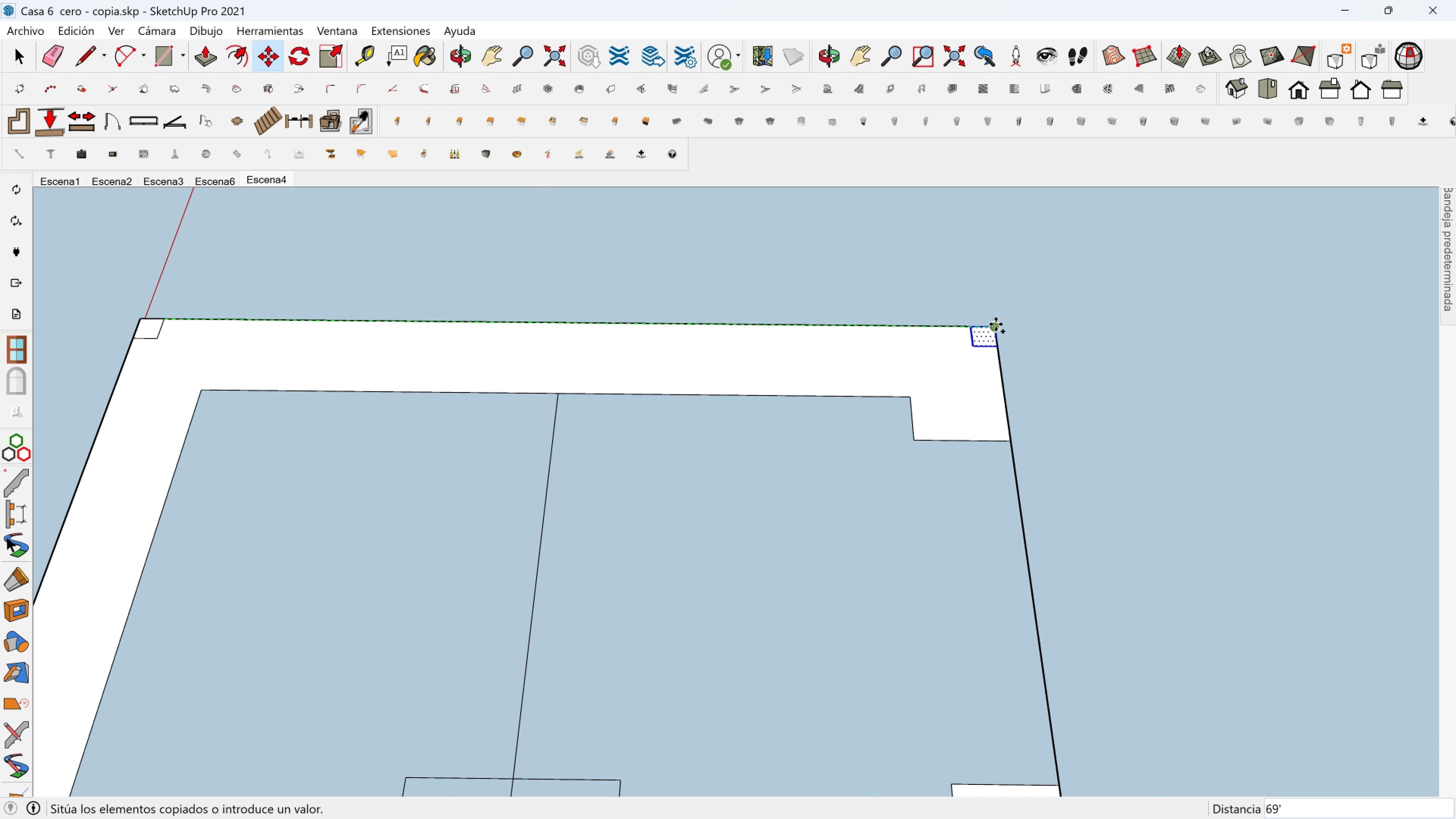 
left_click([996, 324])
 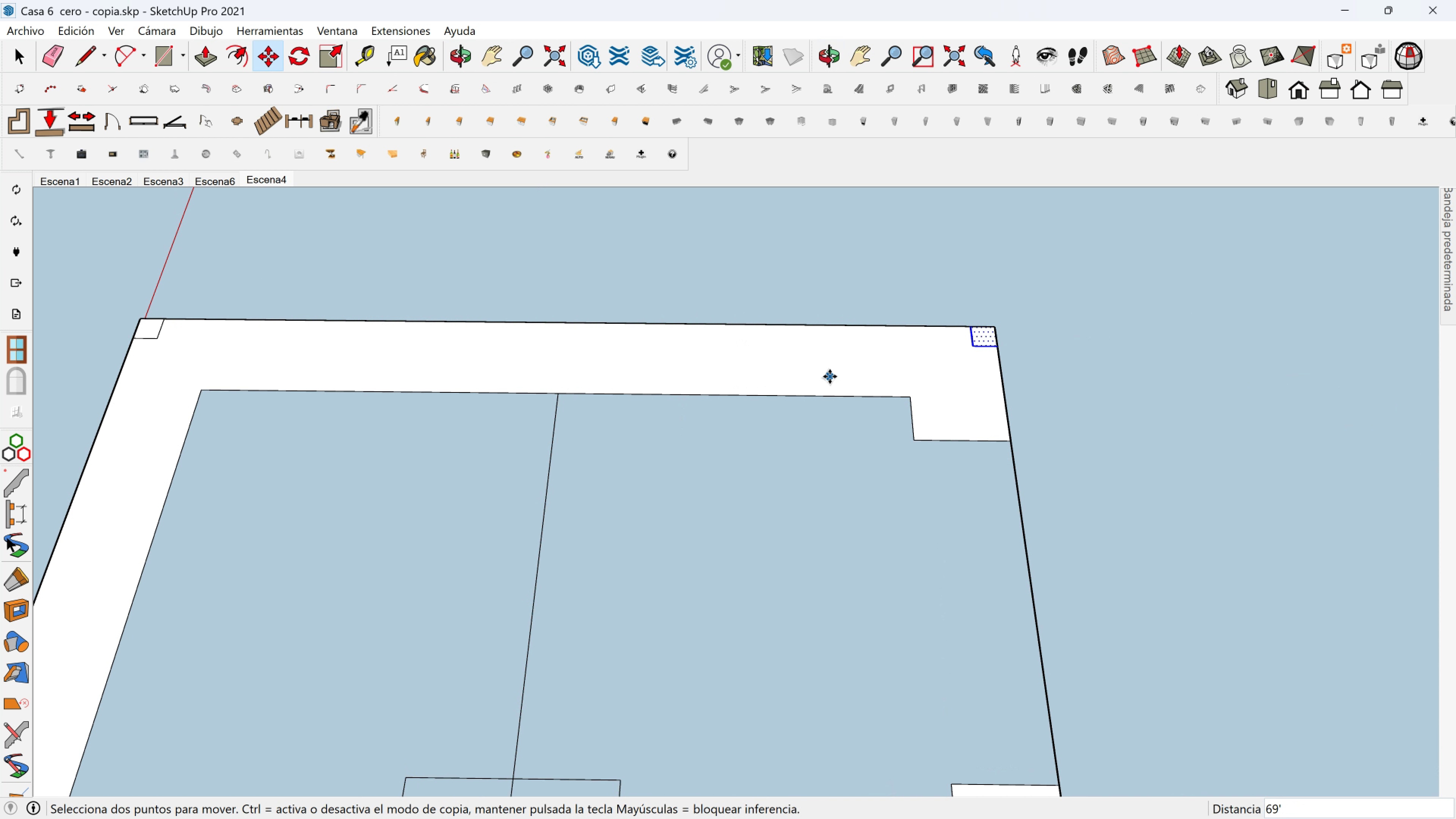 
scroll: coordinate [741, 458], scroll_direction: down, amount: 4.0
 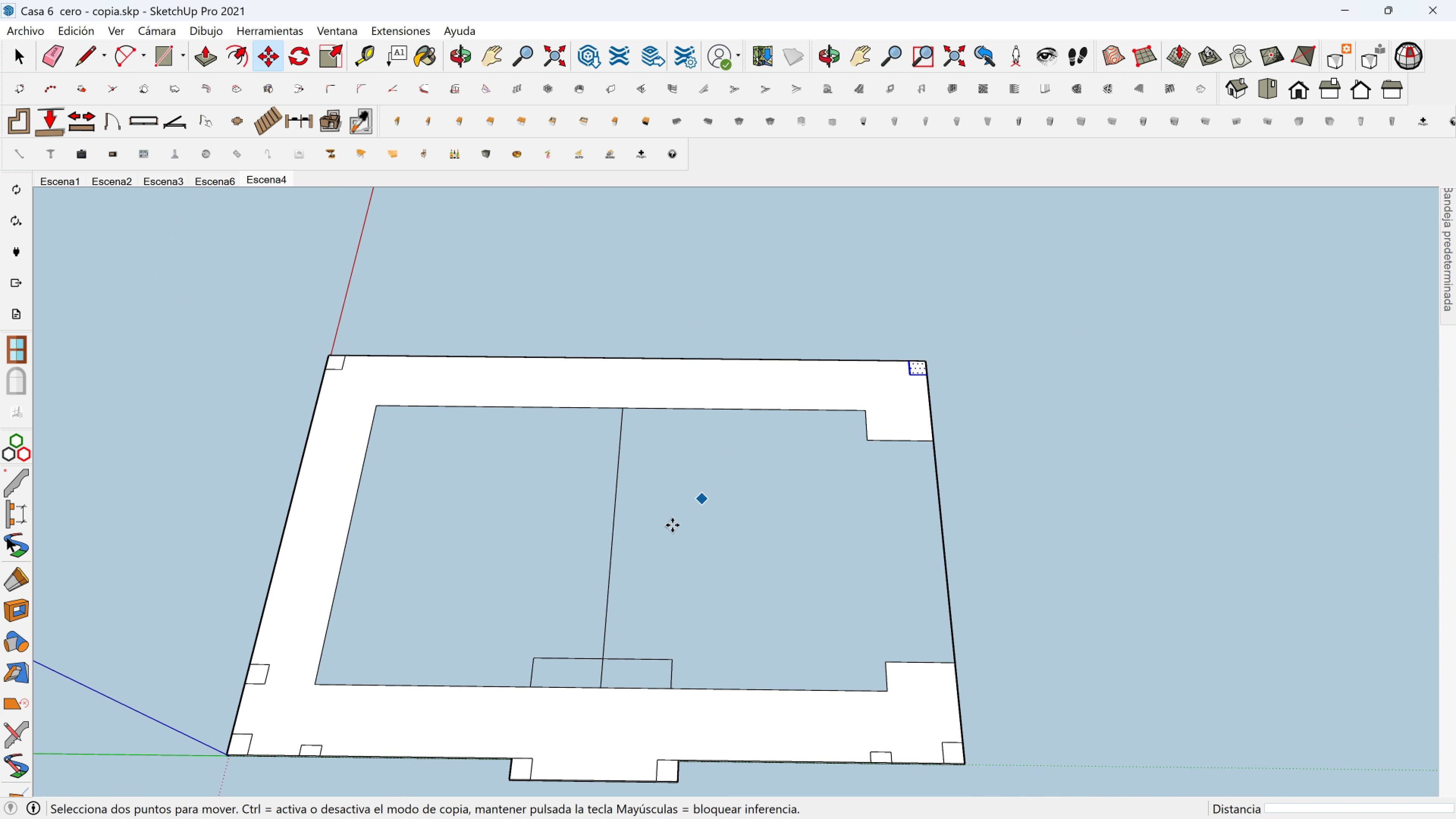 
hold_key(key=ShiftLeft, duration=0.63)
 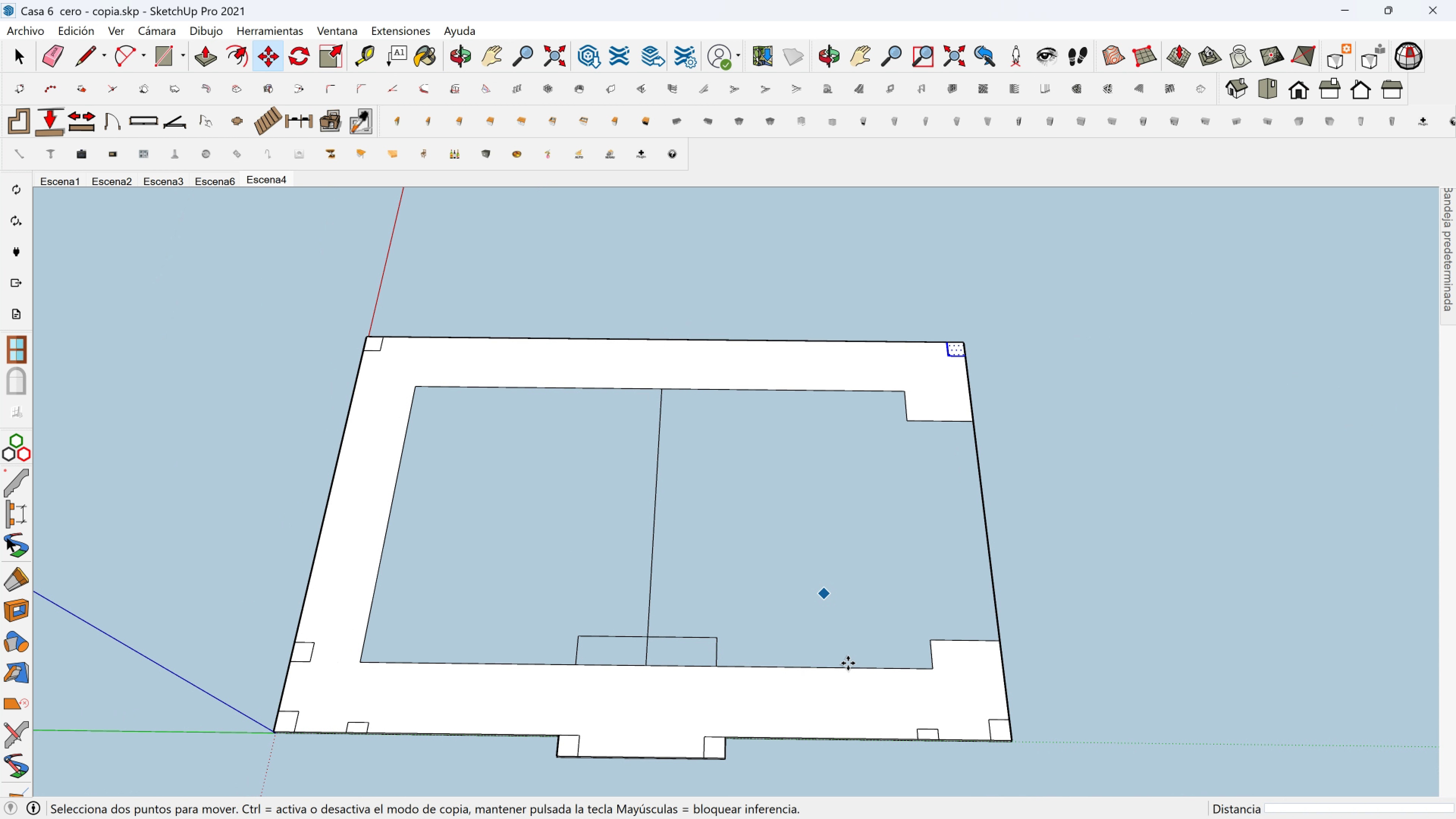 
scroll: coordinate [829, 681], scroll_direction: down, amount: 1.0
 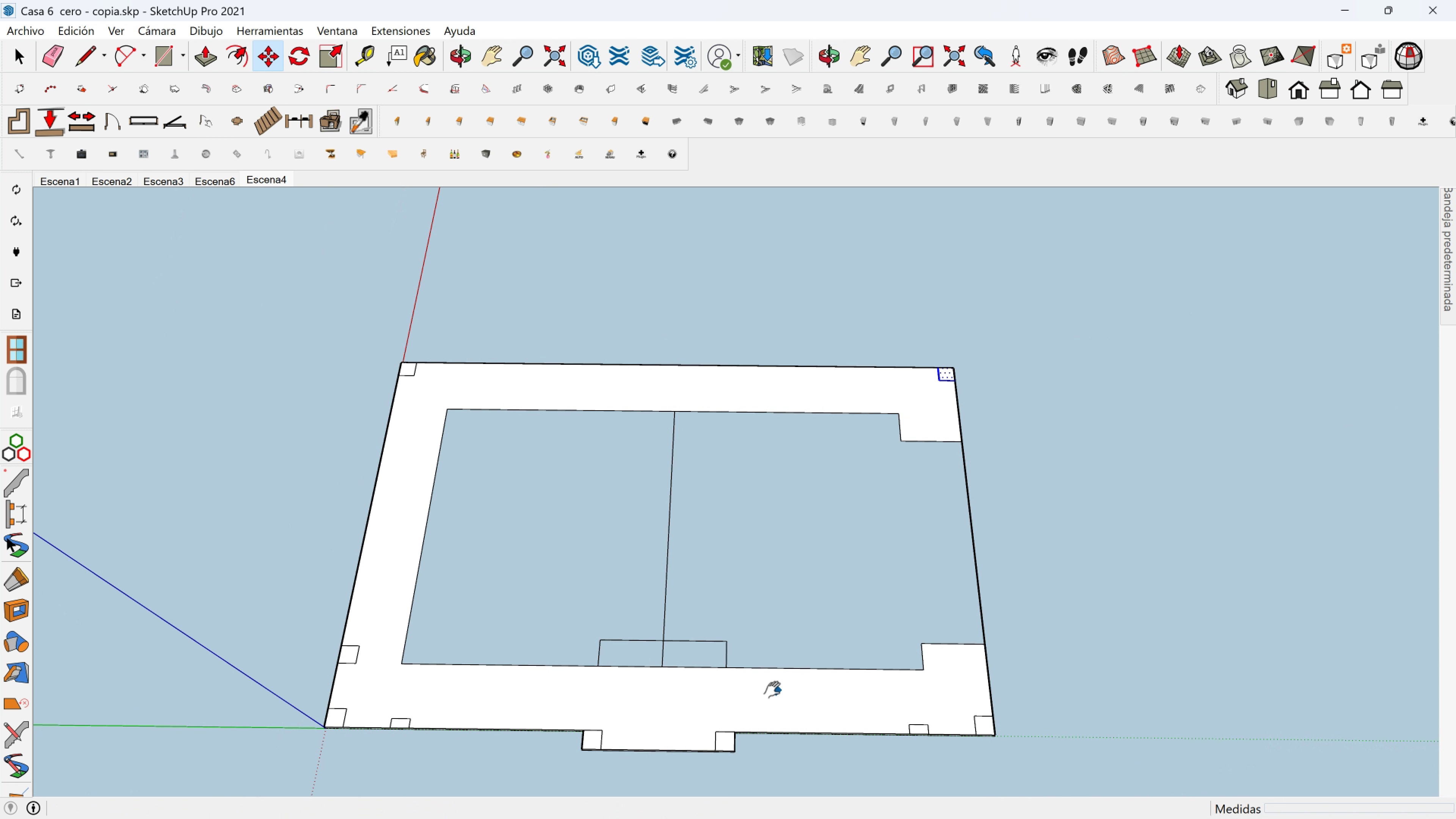 
hold_key(key=ShiftLeft, duration=0.31)
 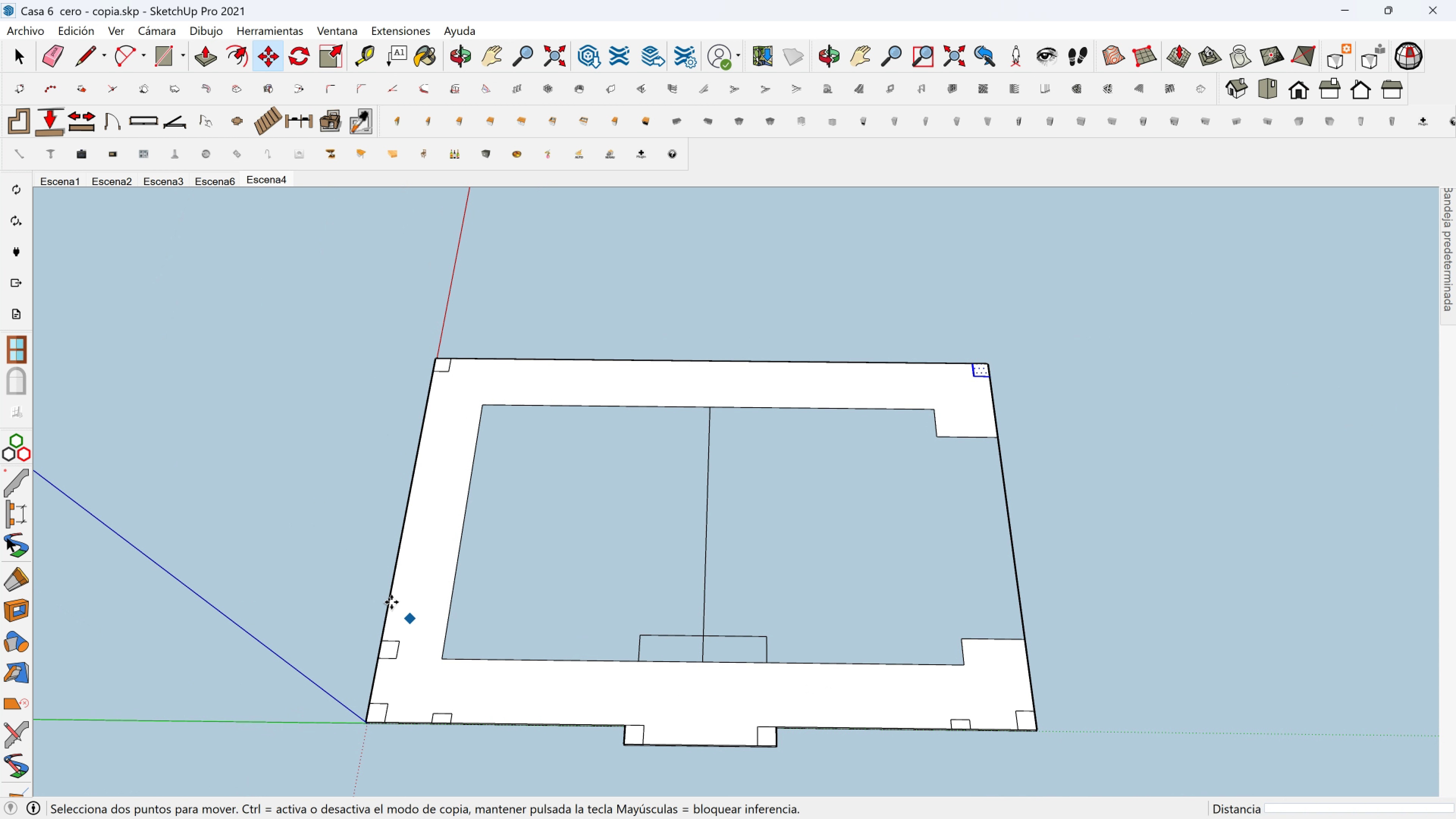 
scroll: coordinate [386, 657], scroll_direction: up, amount: 7.0
 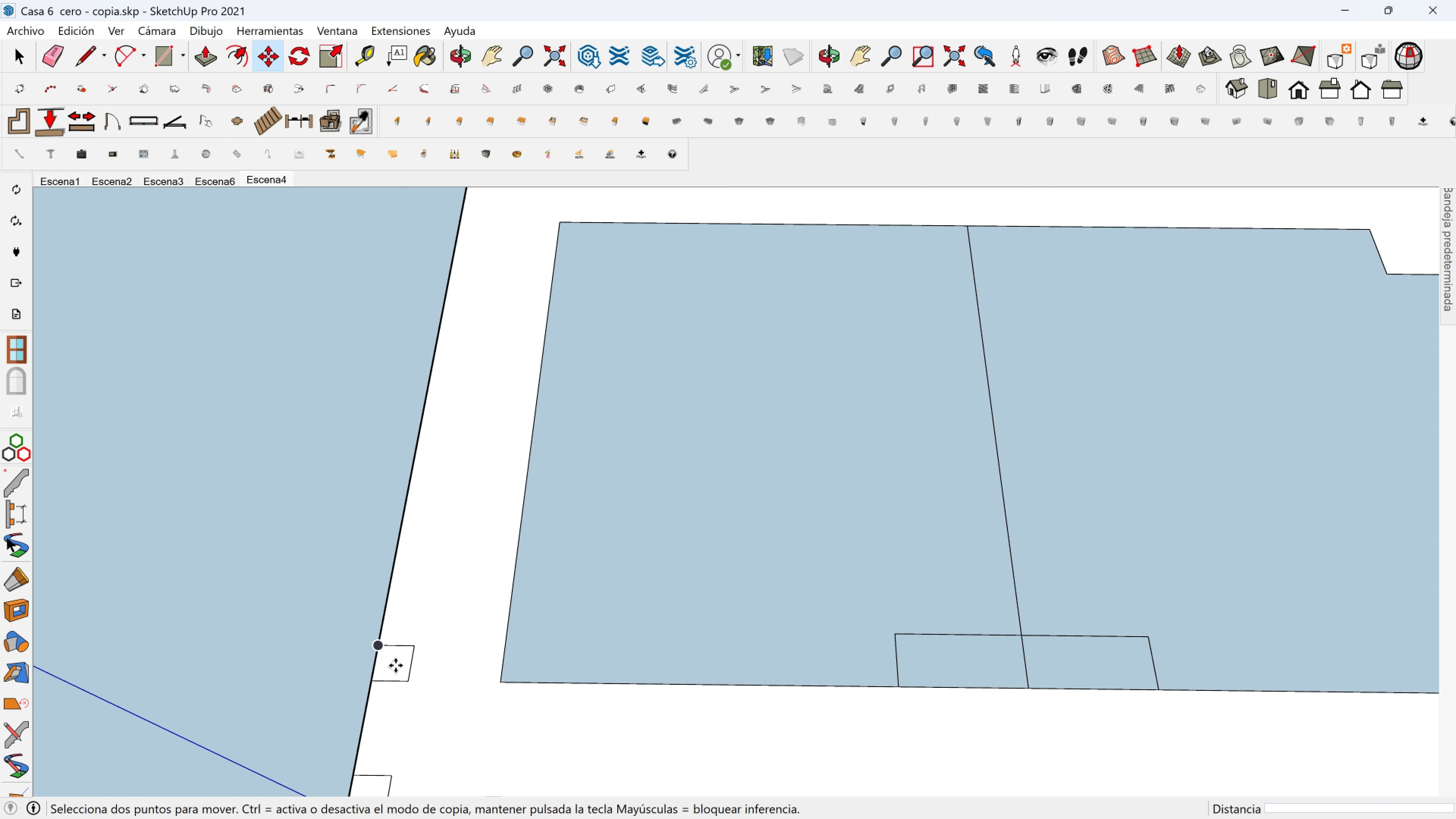 
key(Space)
 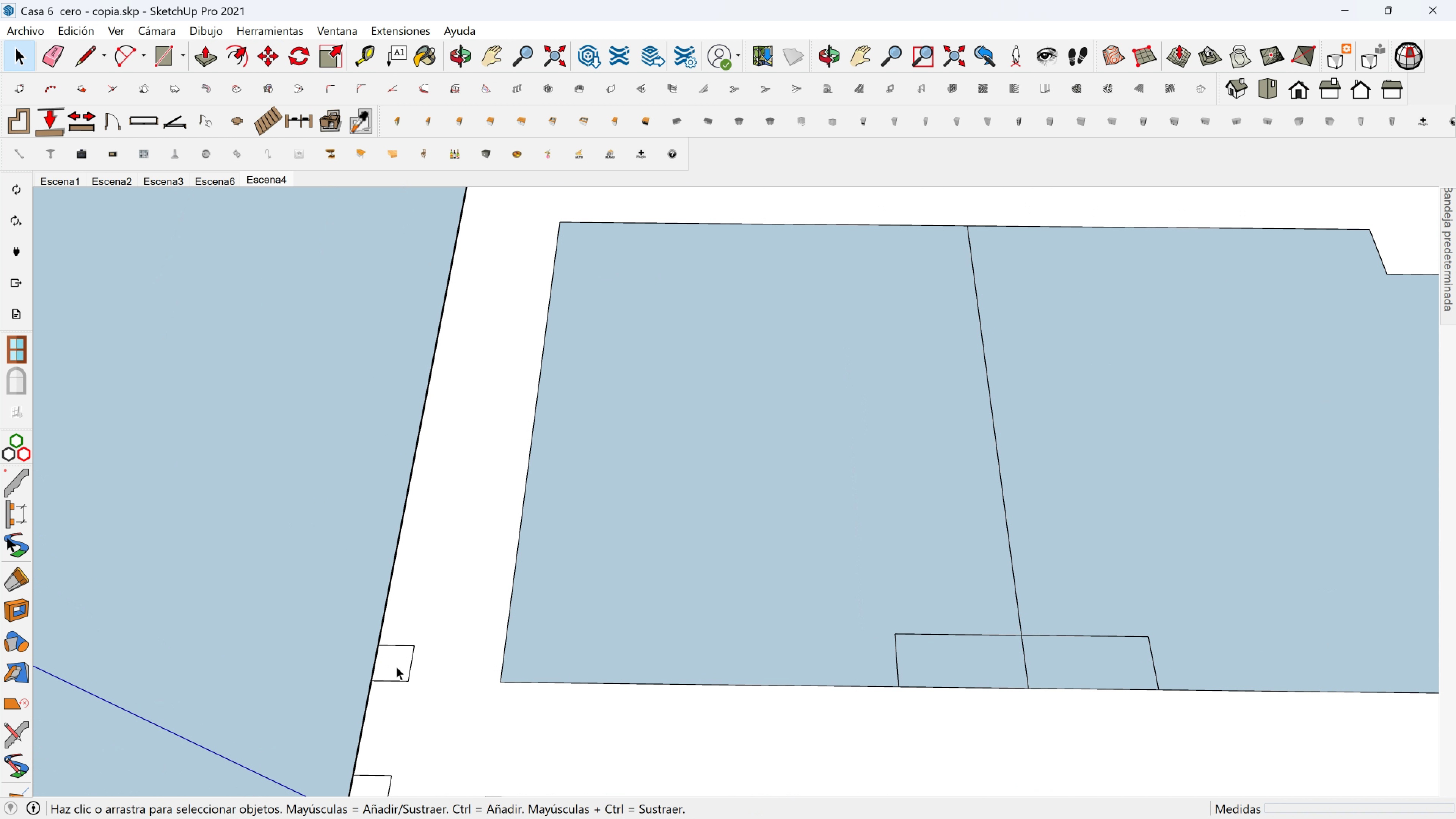 
left_click([396, 666])
 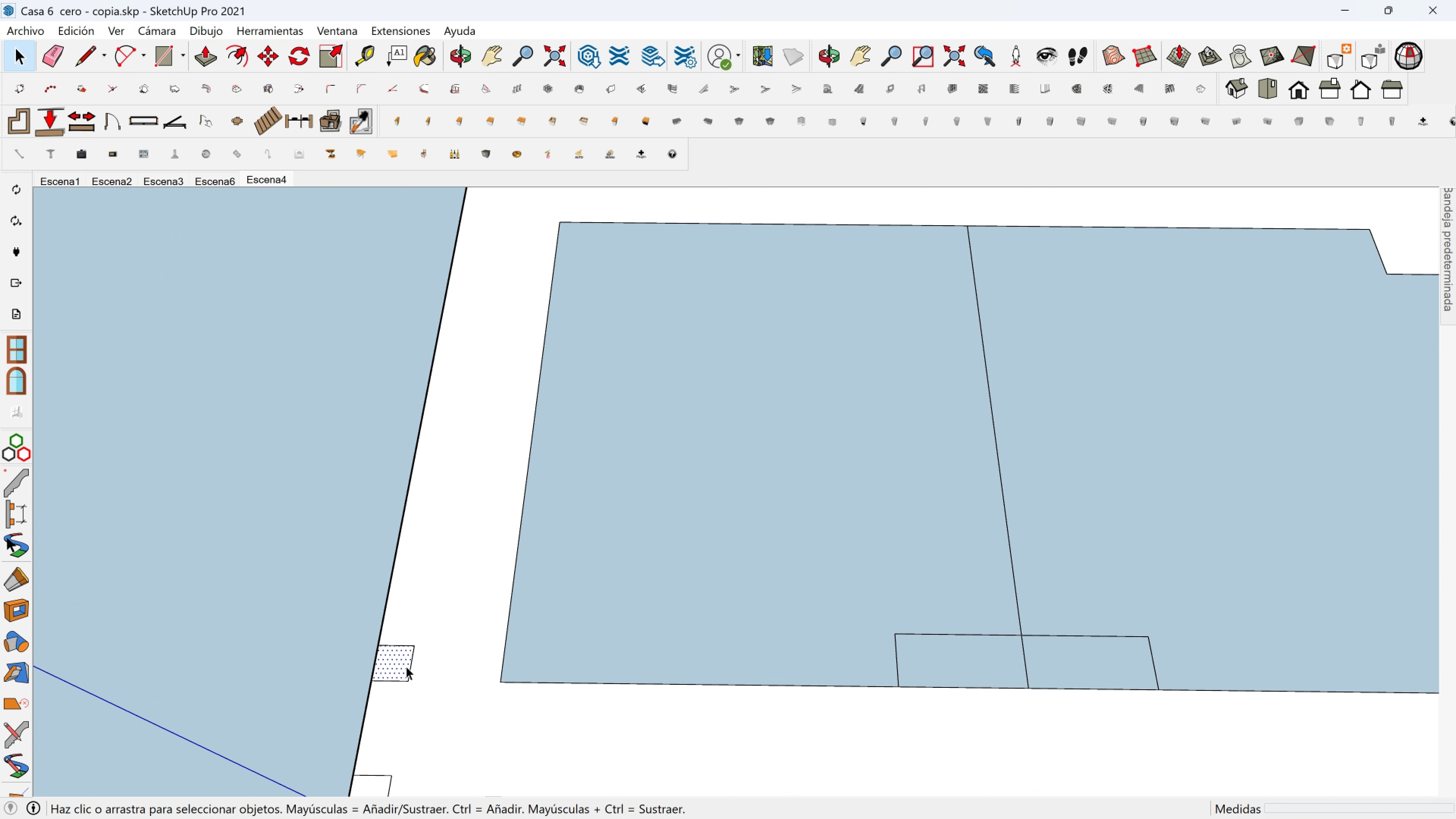 
left_click([412, 666])
 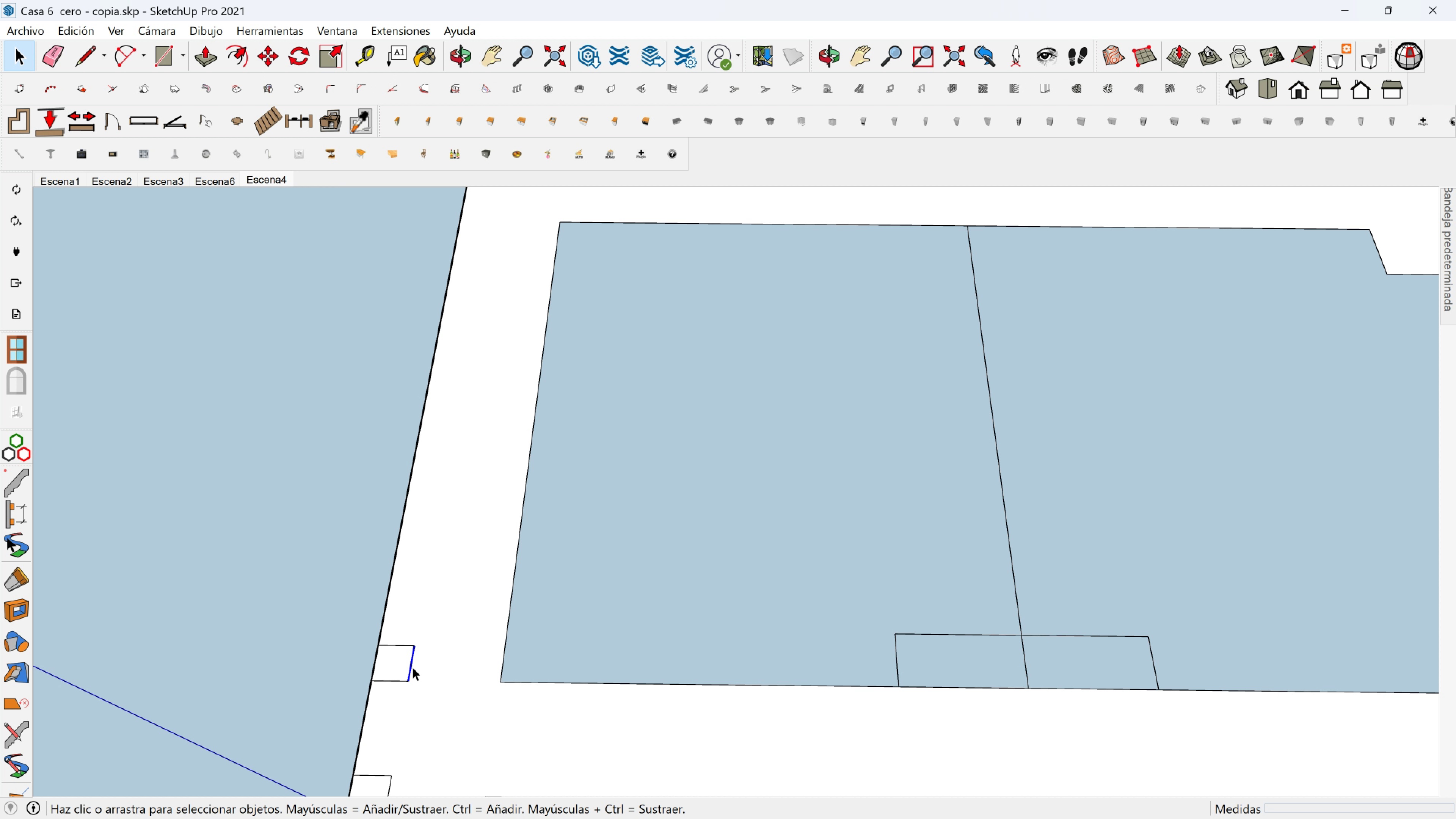 
key(M)
 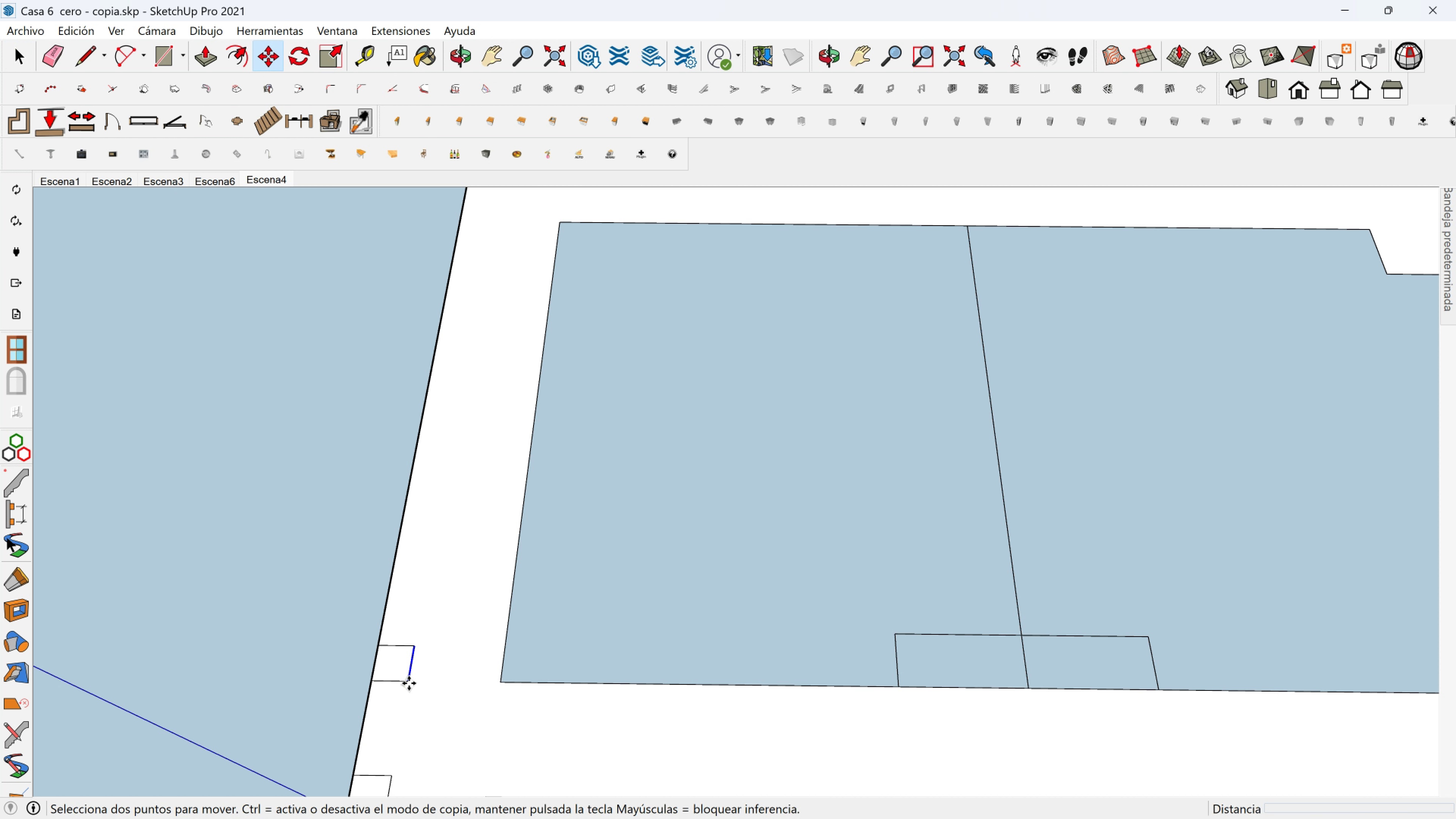 
left_click([409, 683])
 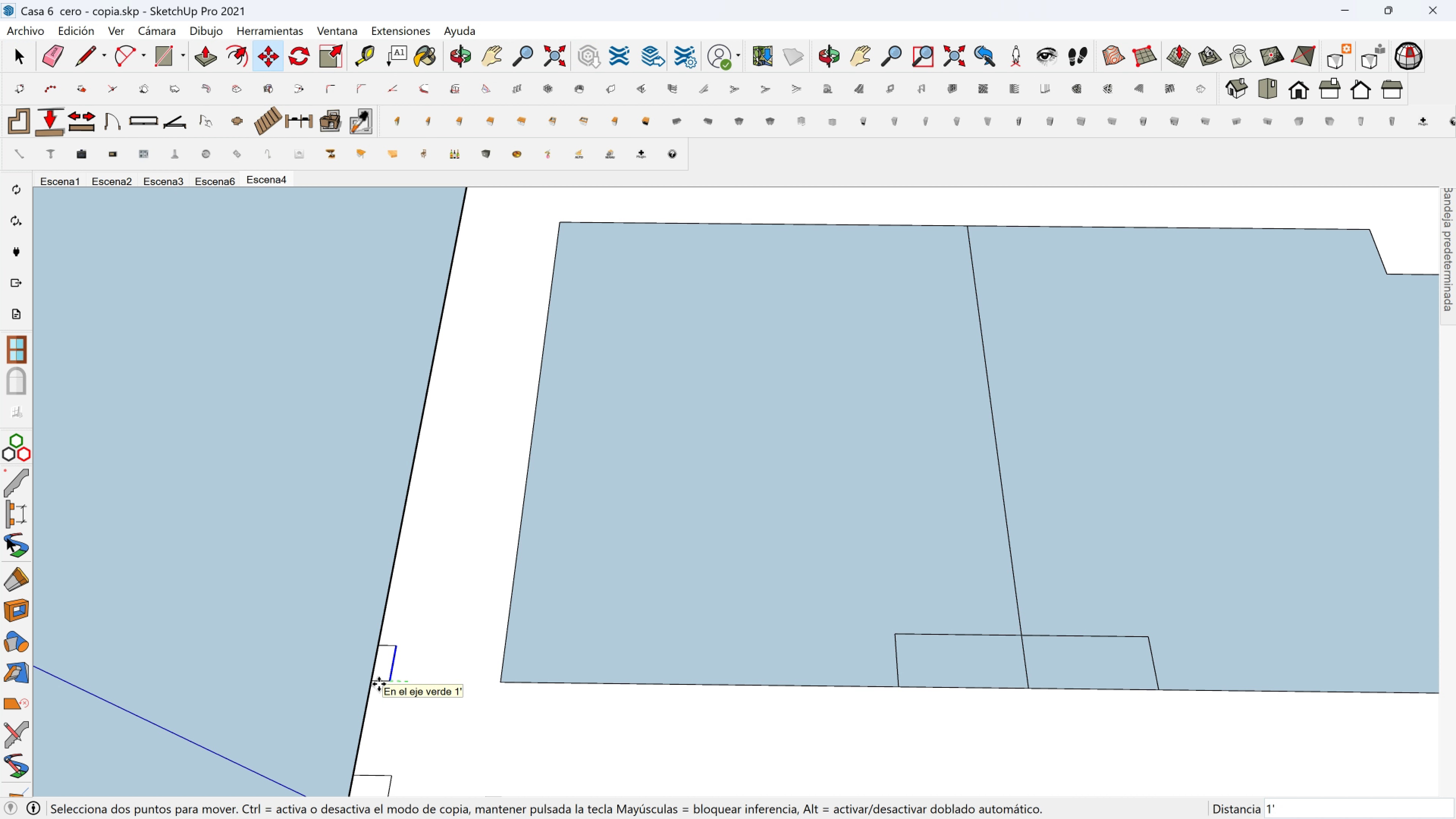 
left_click([379, 684])
 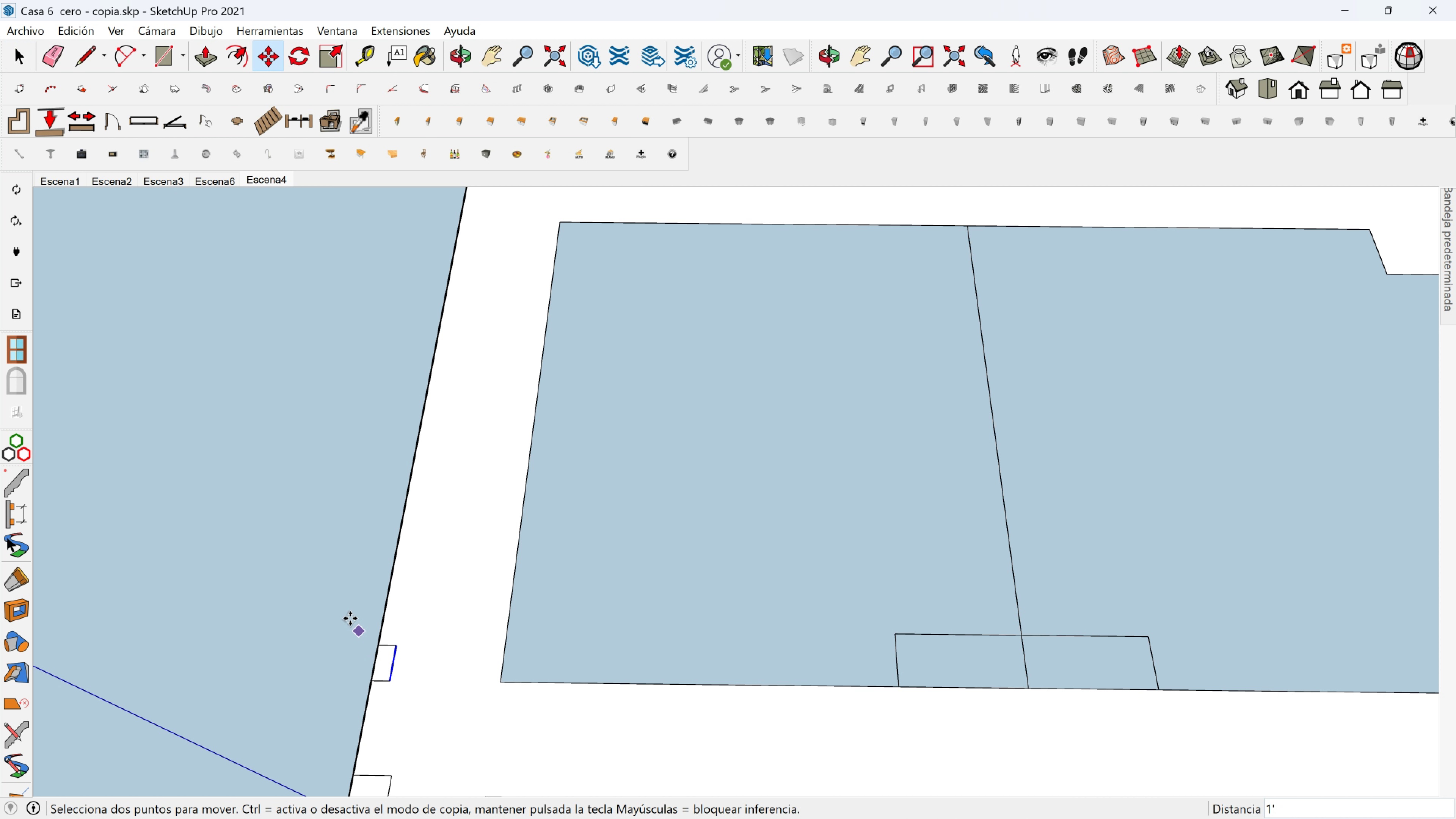 
key(Space)
 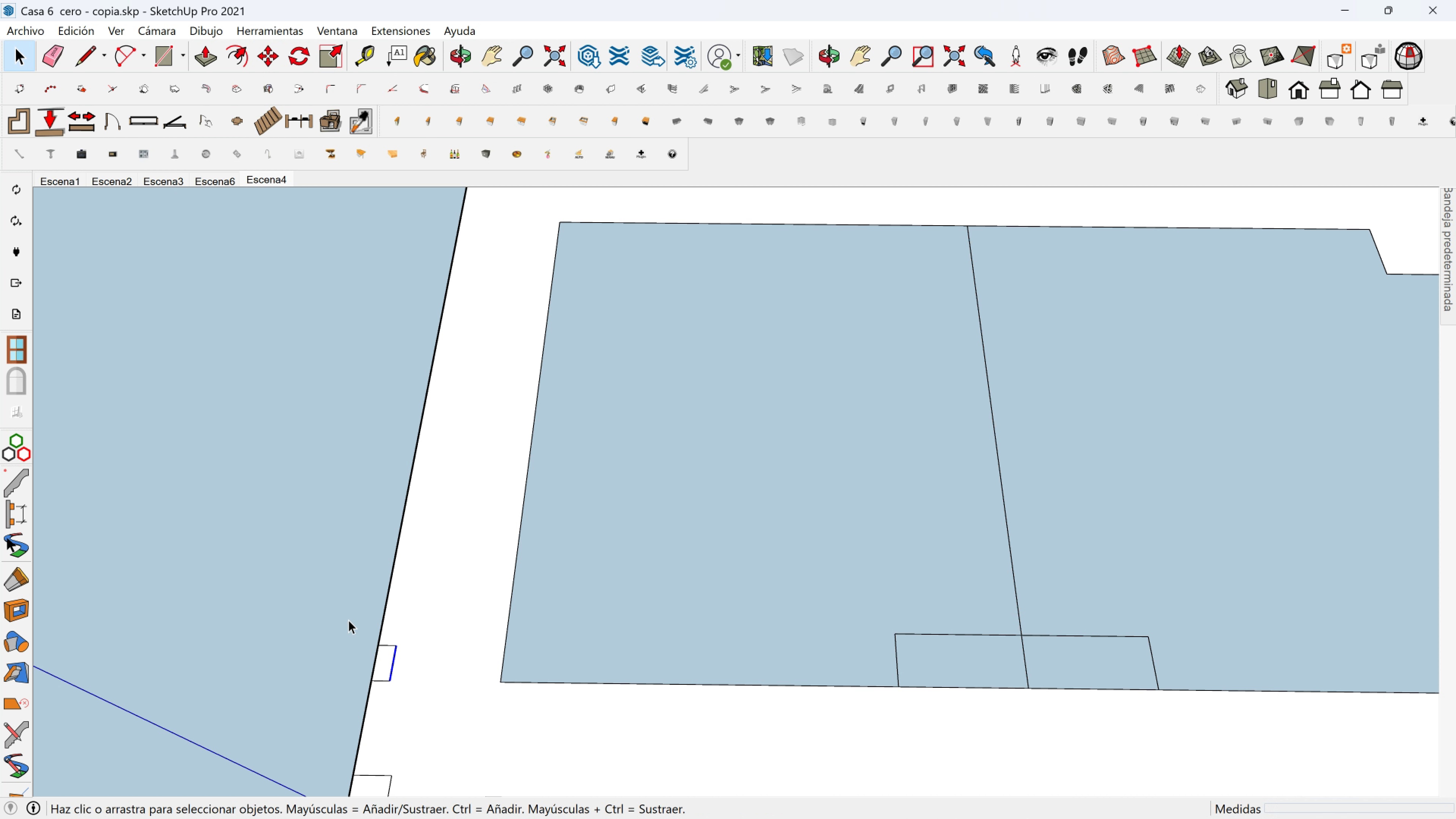 
left_click_drag(start_coordinate=[347, 618], to_coordinate=[430, 703])
 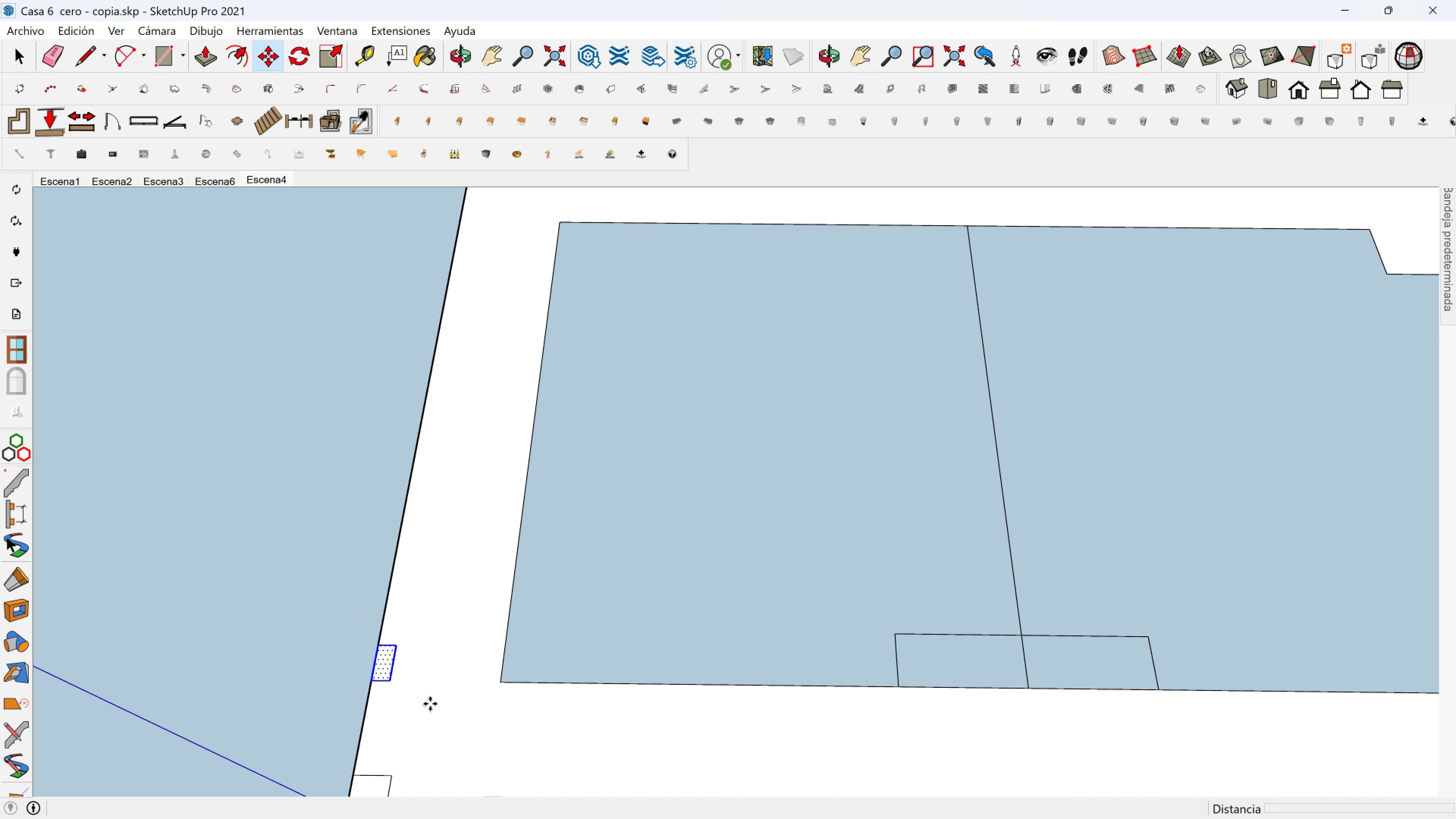 
key(M)
 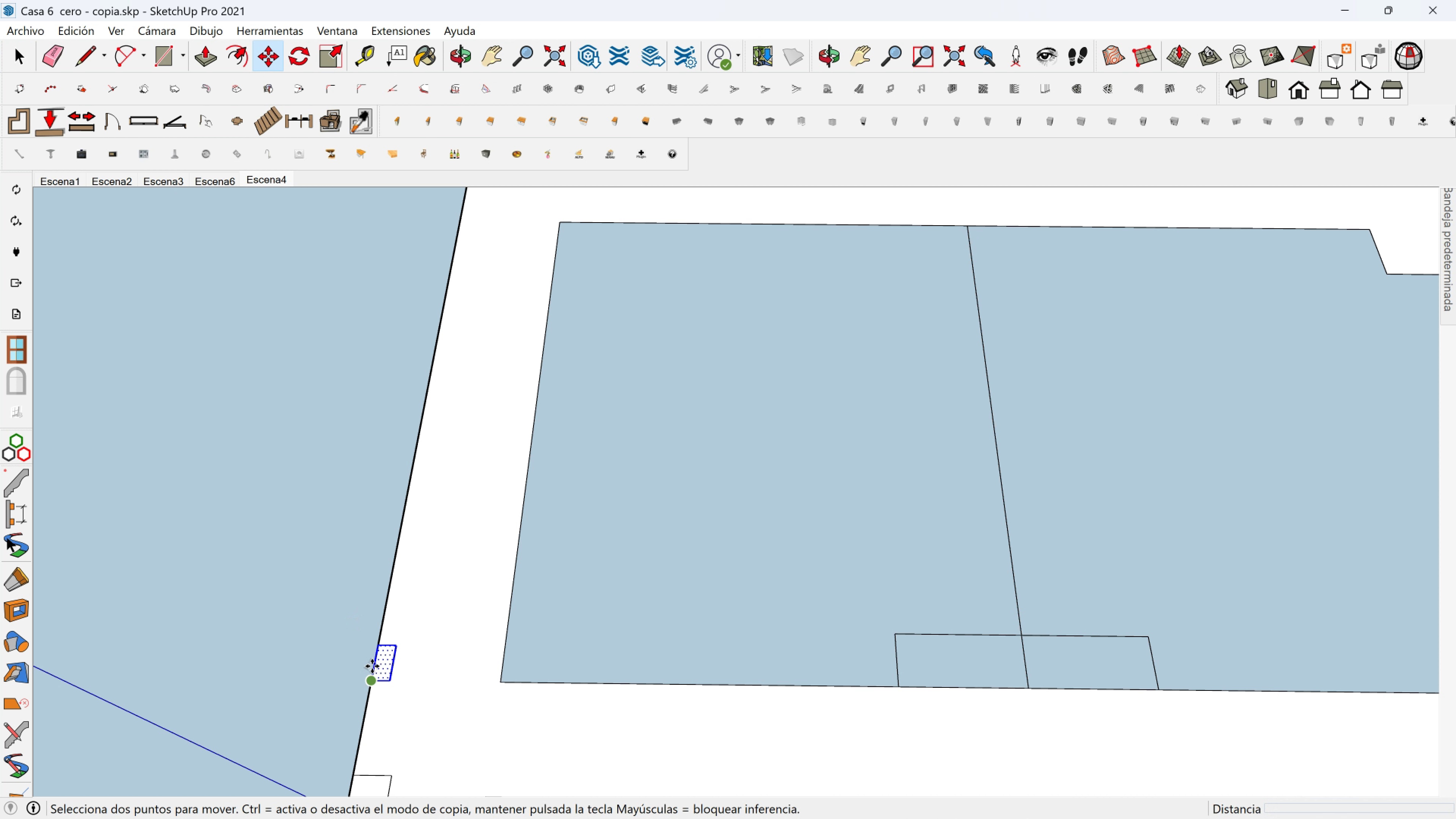 
key(Control+ControlLeft)
 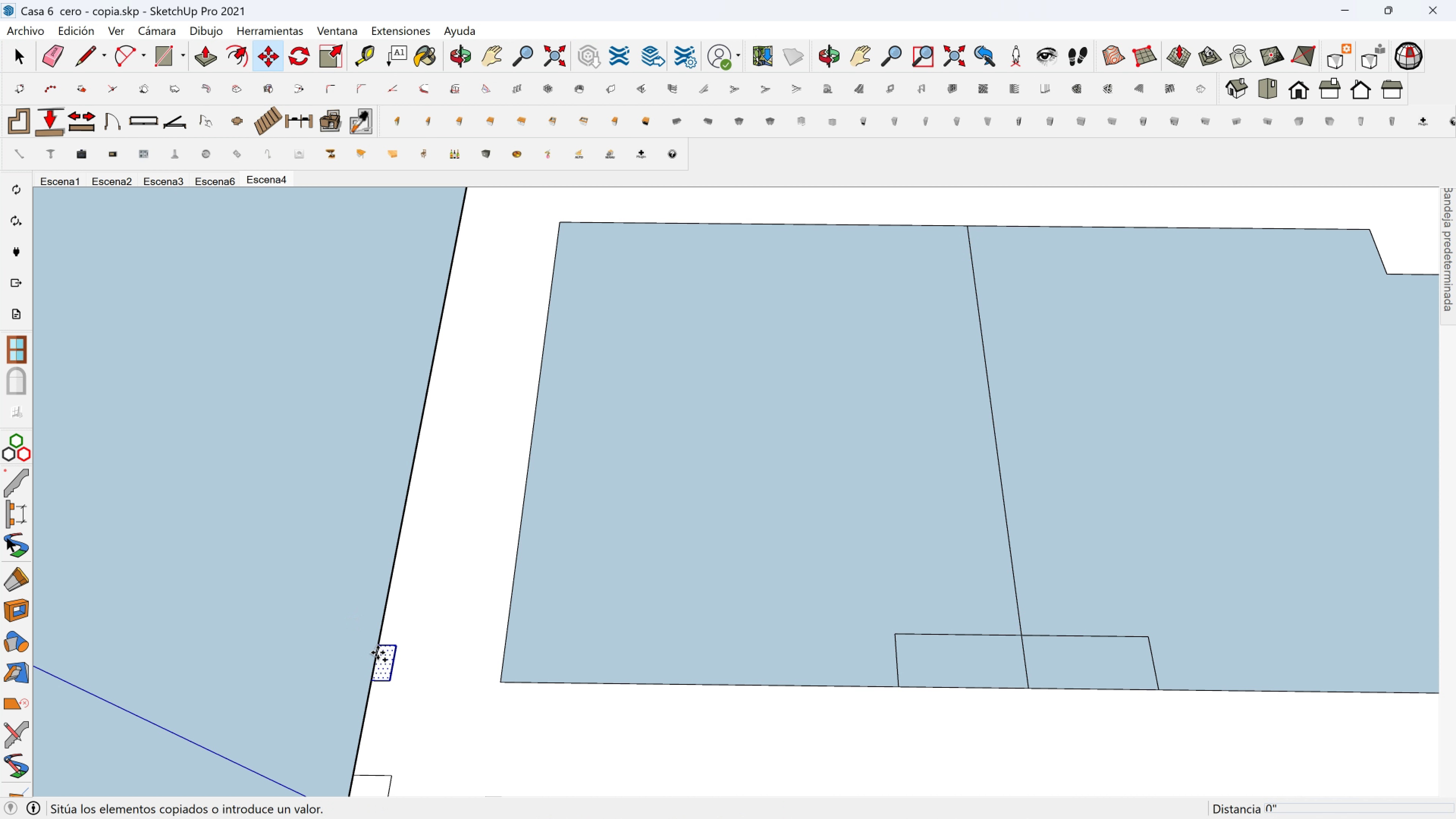 
left_click([378, 653])
 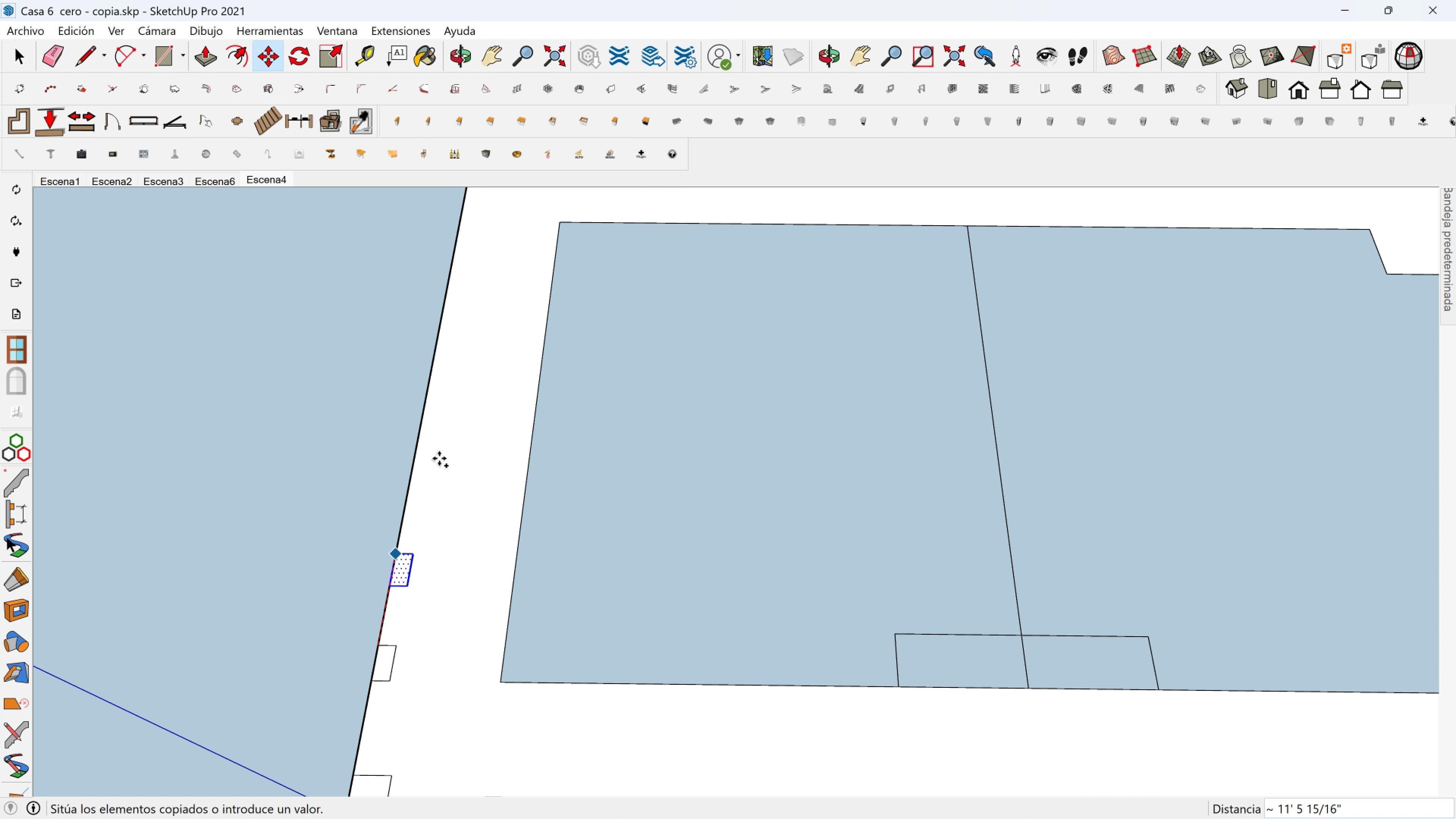 
hold_key(key=ShiftLeft, duration=0.3)
 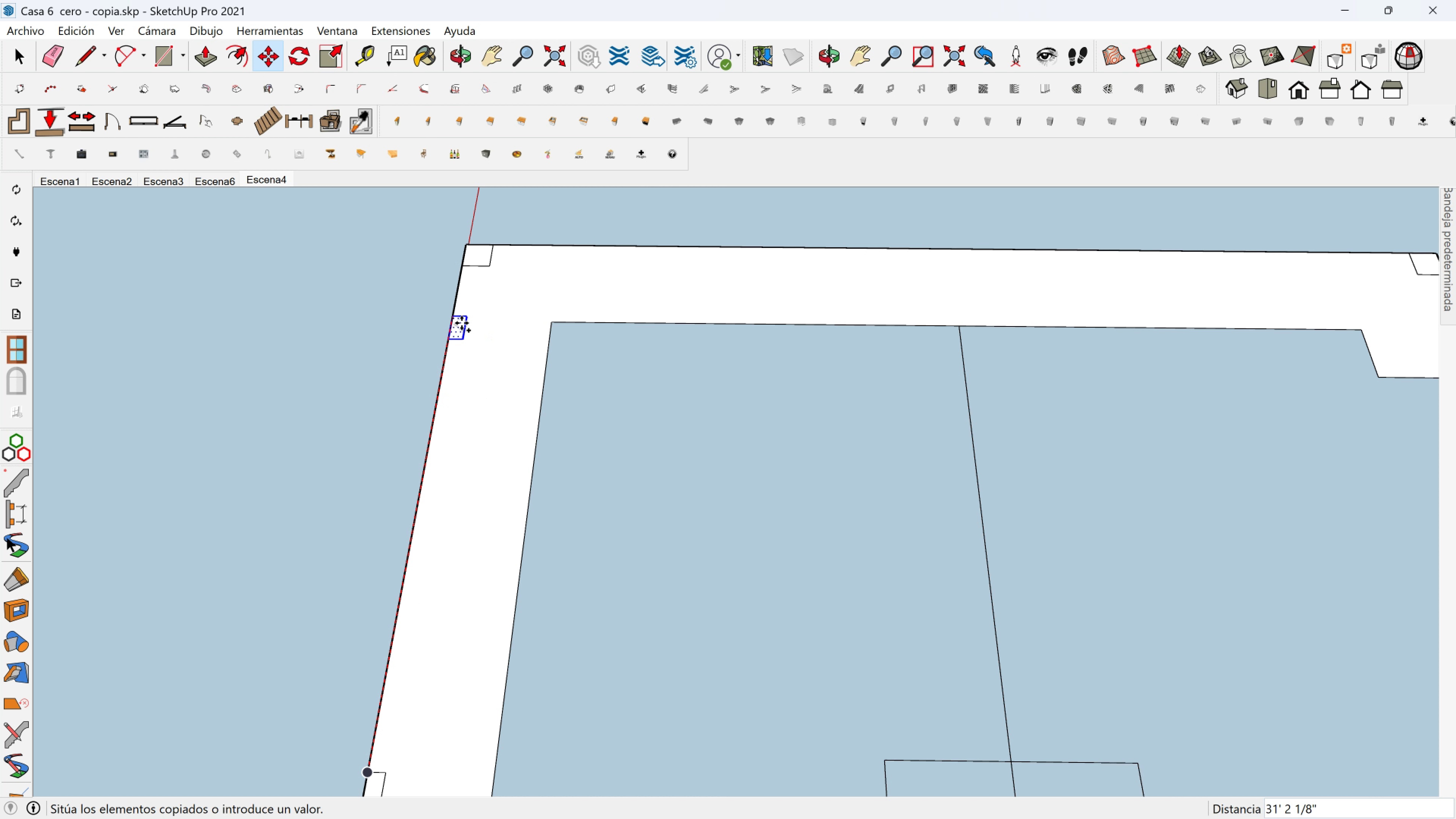 
hold_key(key=ShiftLeft, duration=1.51)
 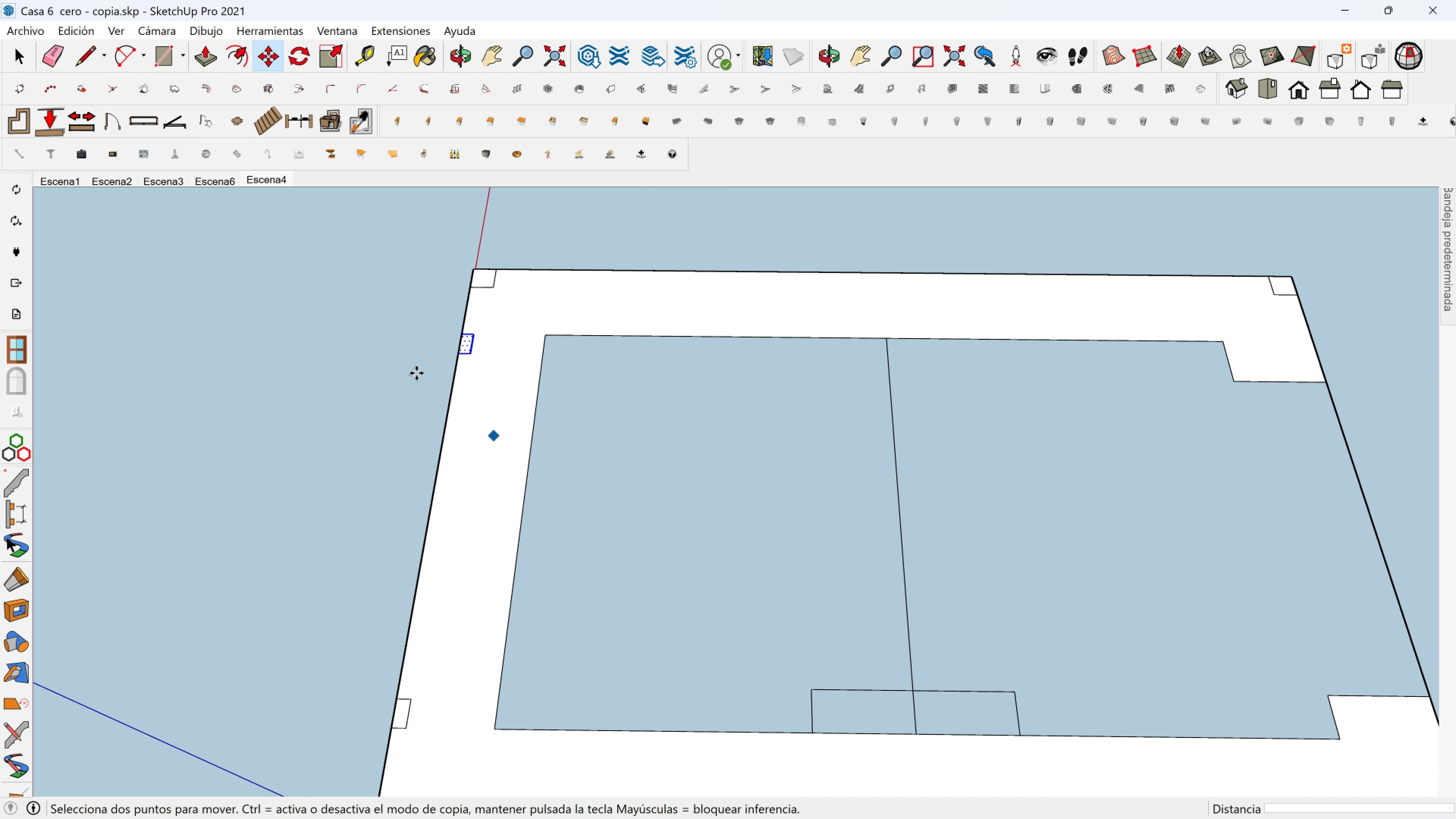 
key(Shift+ShiftLeft)
 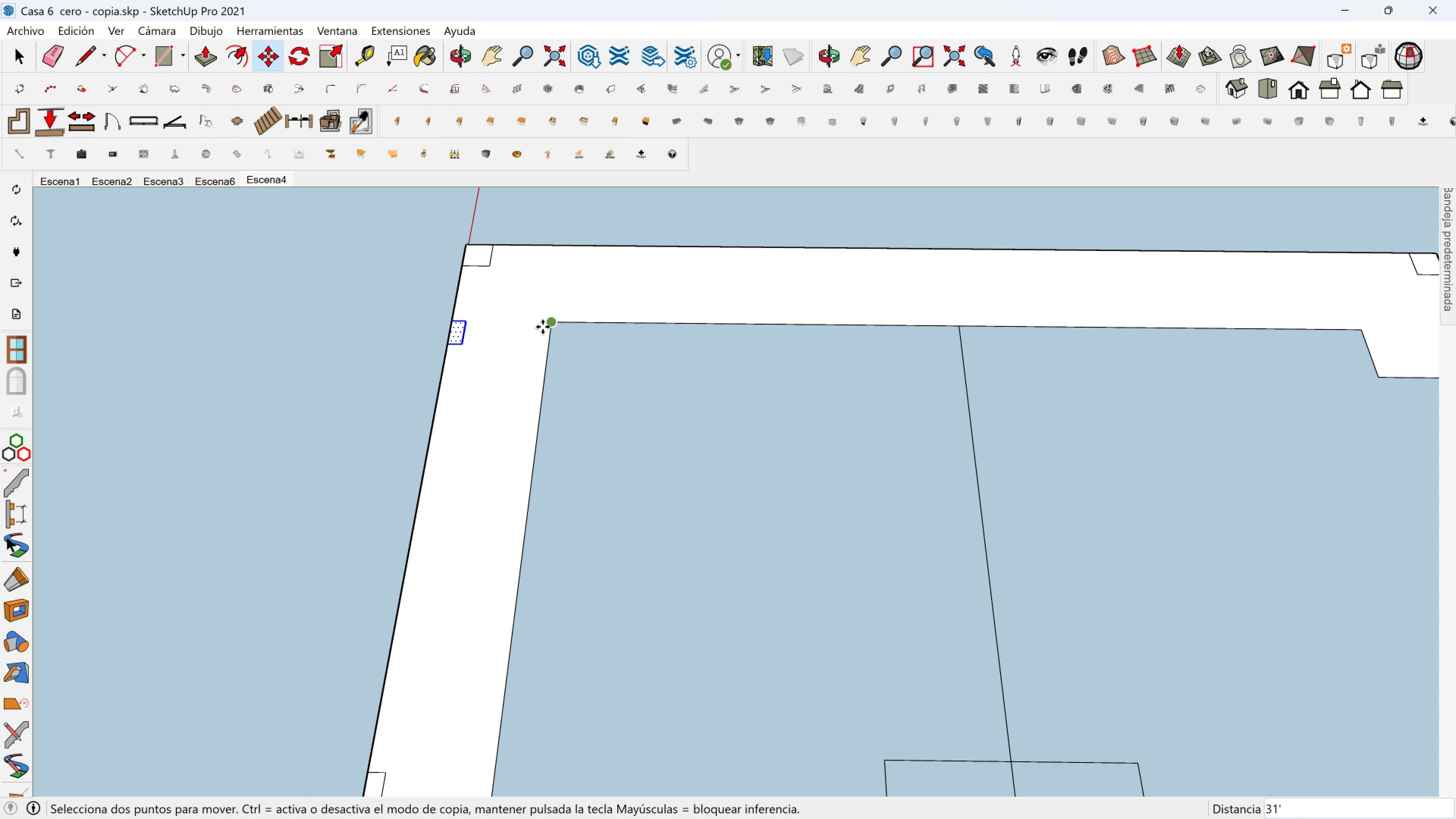 
left_click([553, 322])
 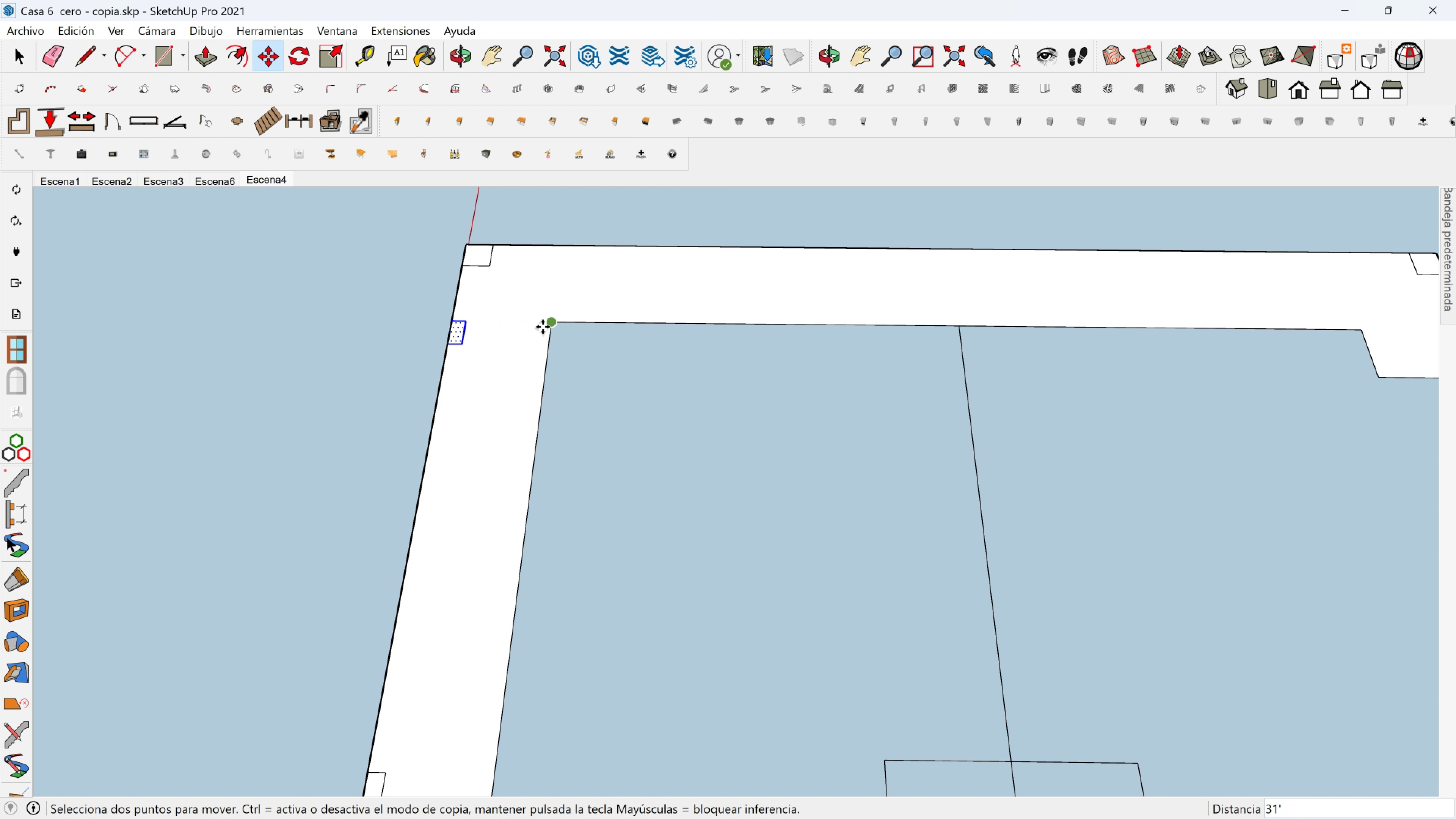 
key(Shift+ShiftLeft)
 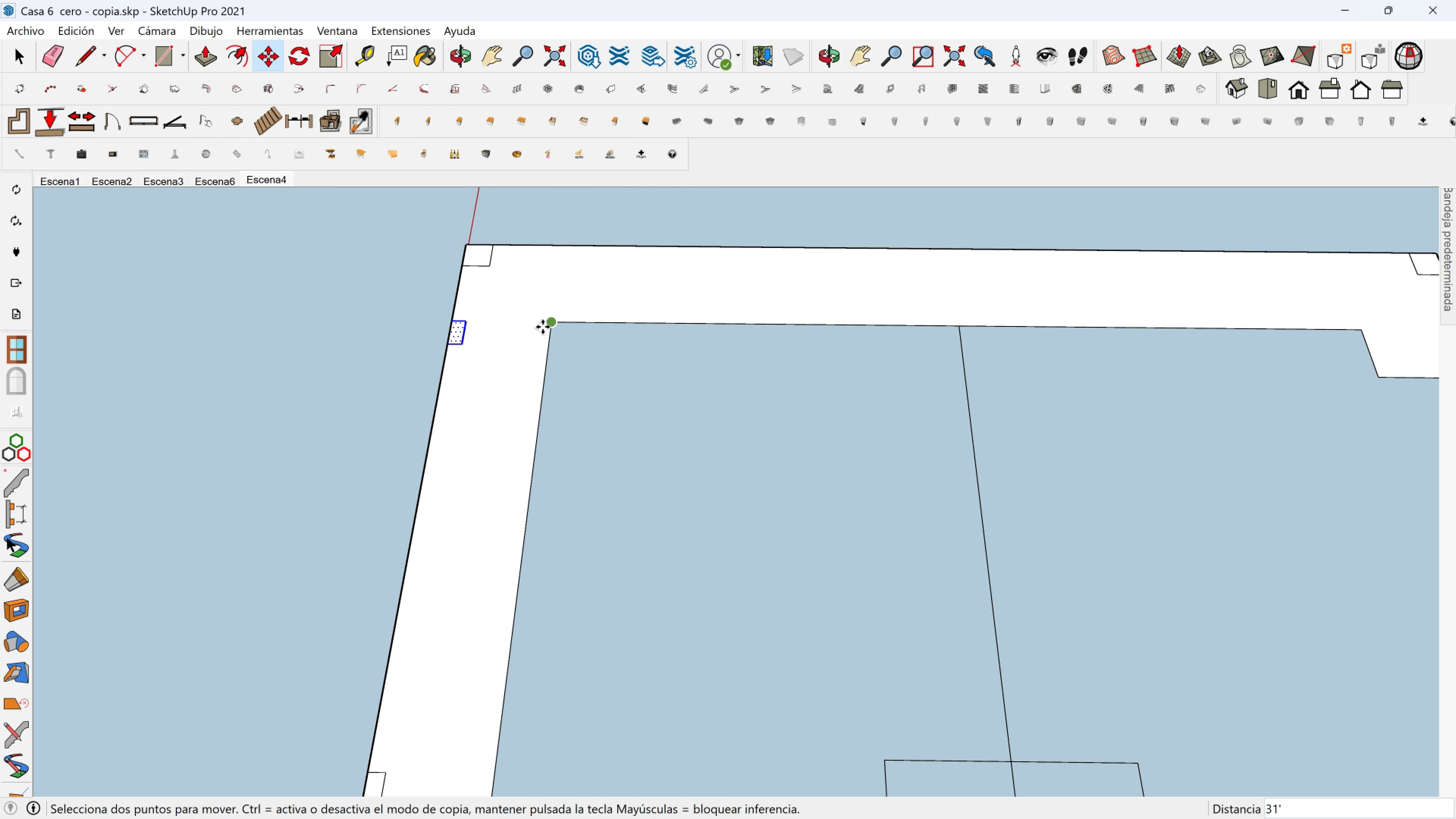 
key(Shift+ShiftLeft)
 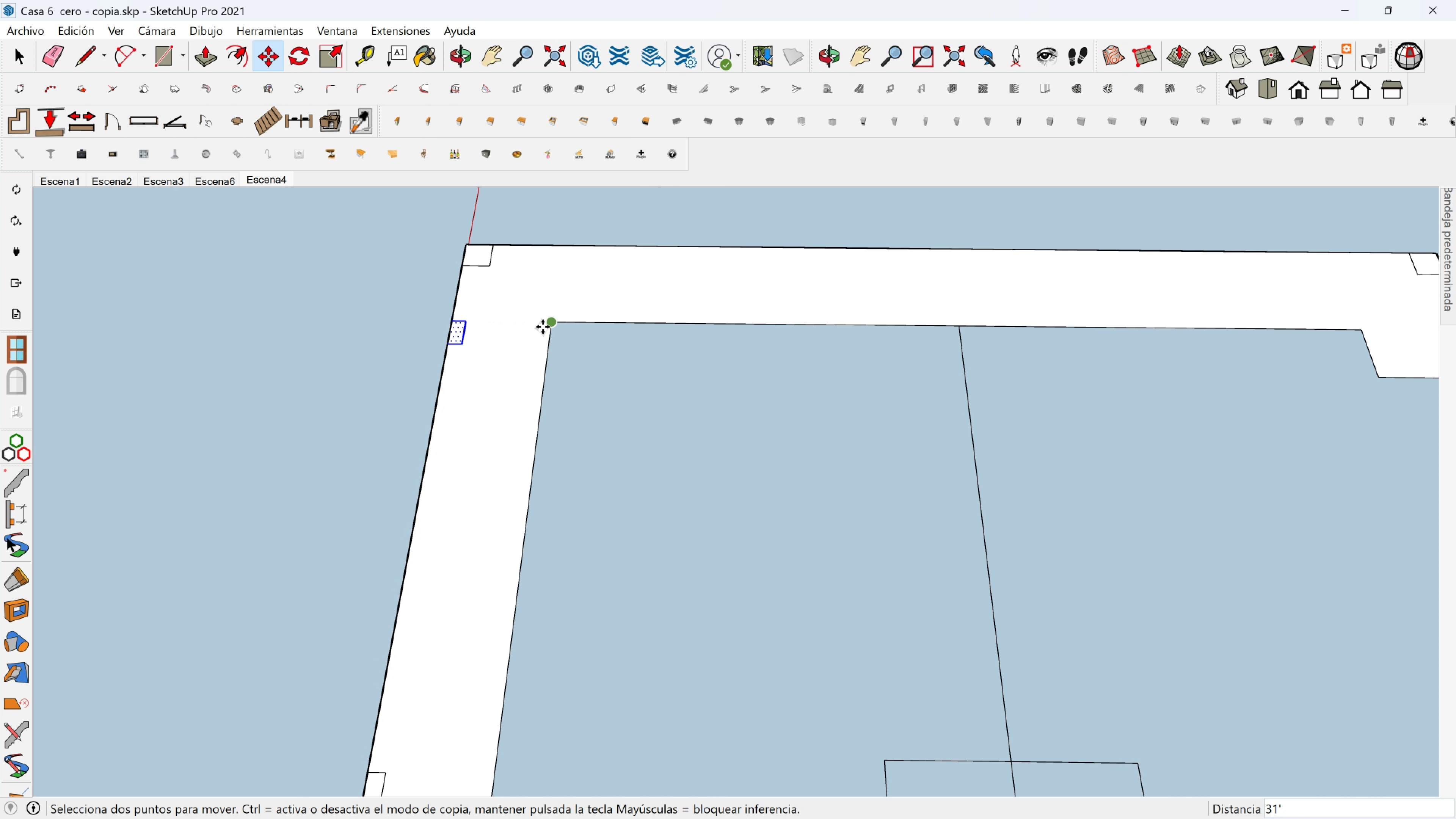 
key(Shift+ShiftLeft)
 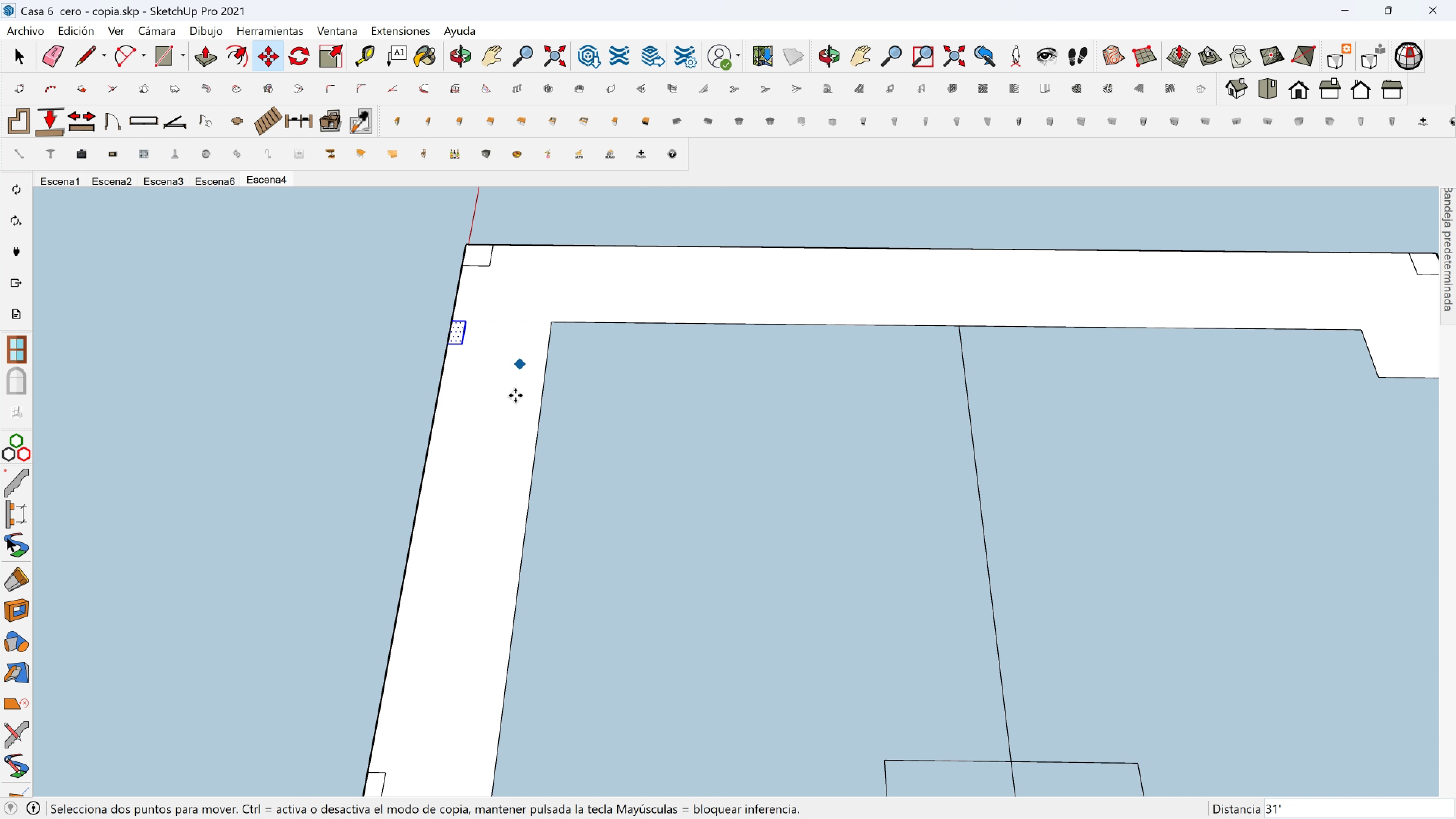 
scroll: coordinate [511, 408], scroll_direction: down, amount: 2.0
 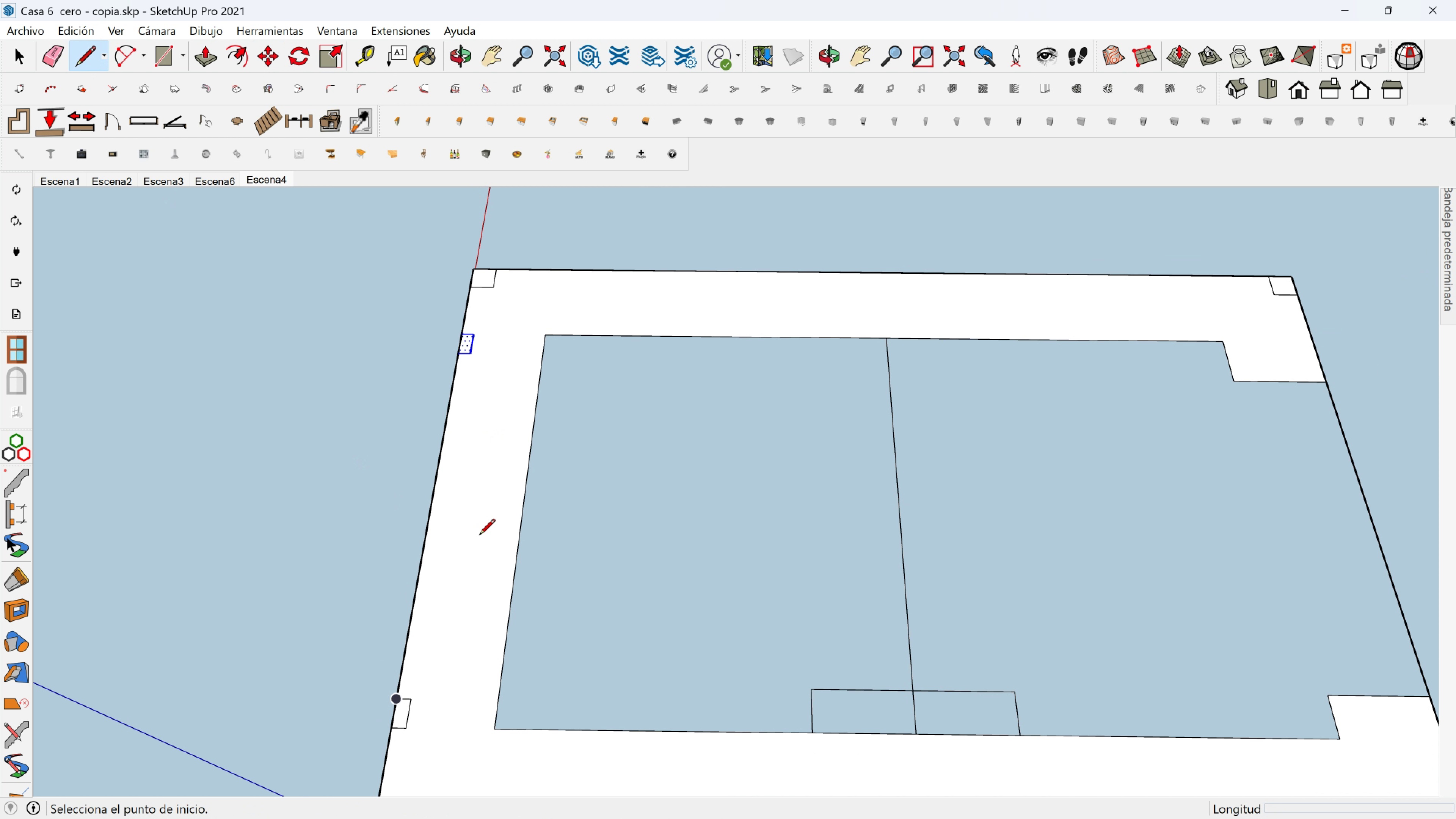 
left_click_drag(start_coordinate=[526, 513], to_coordinate=[522, 512])
 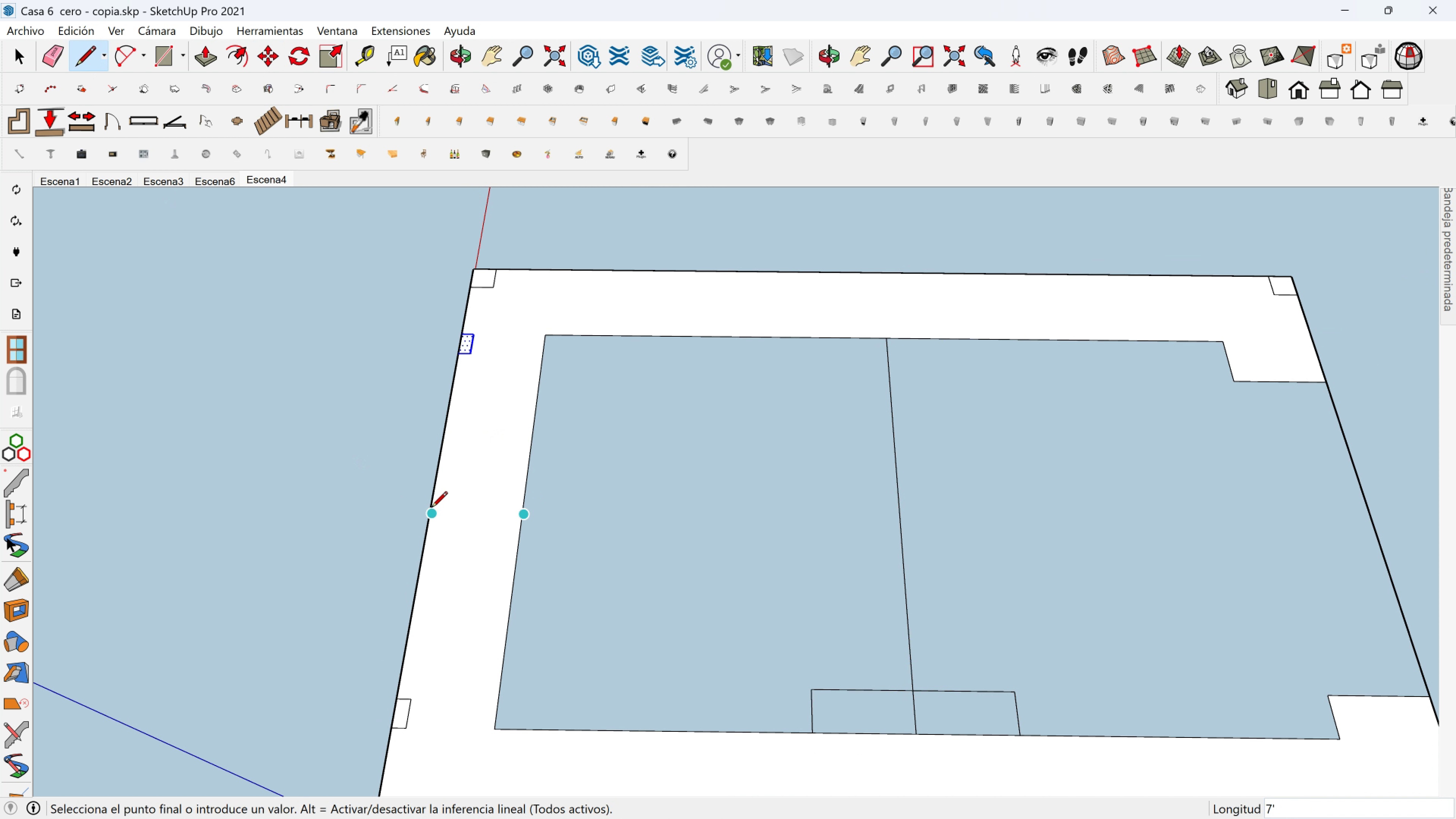 
left_click([431, 508])
 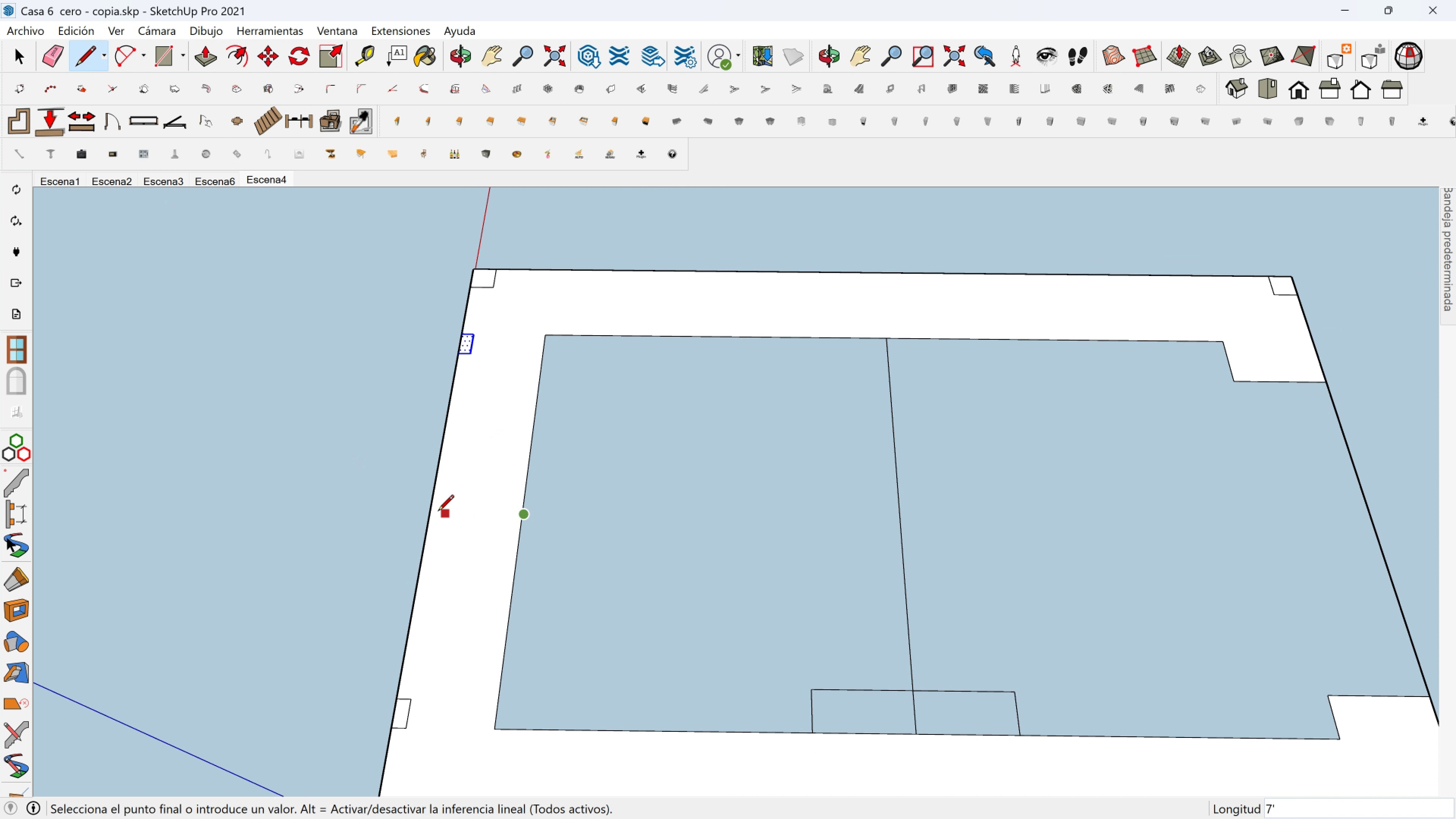 
left_click([435, 512])
 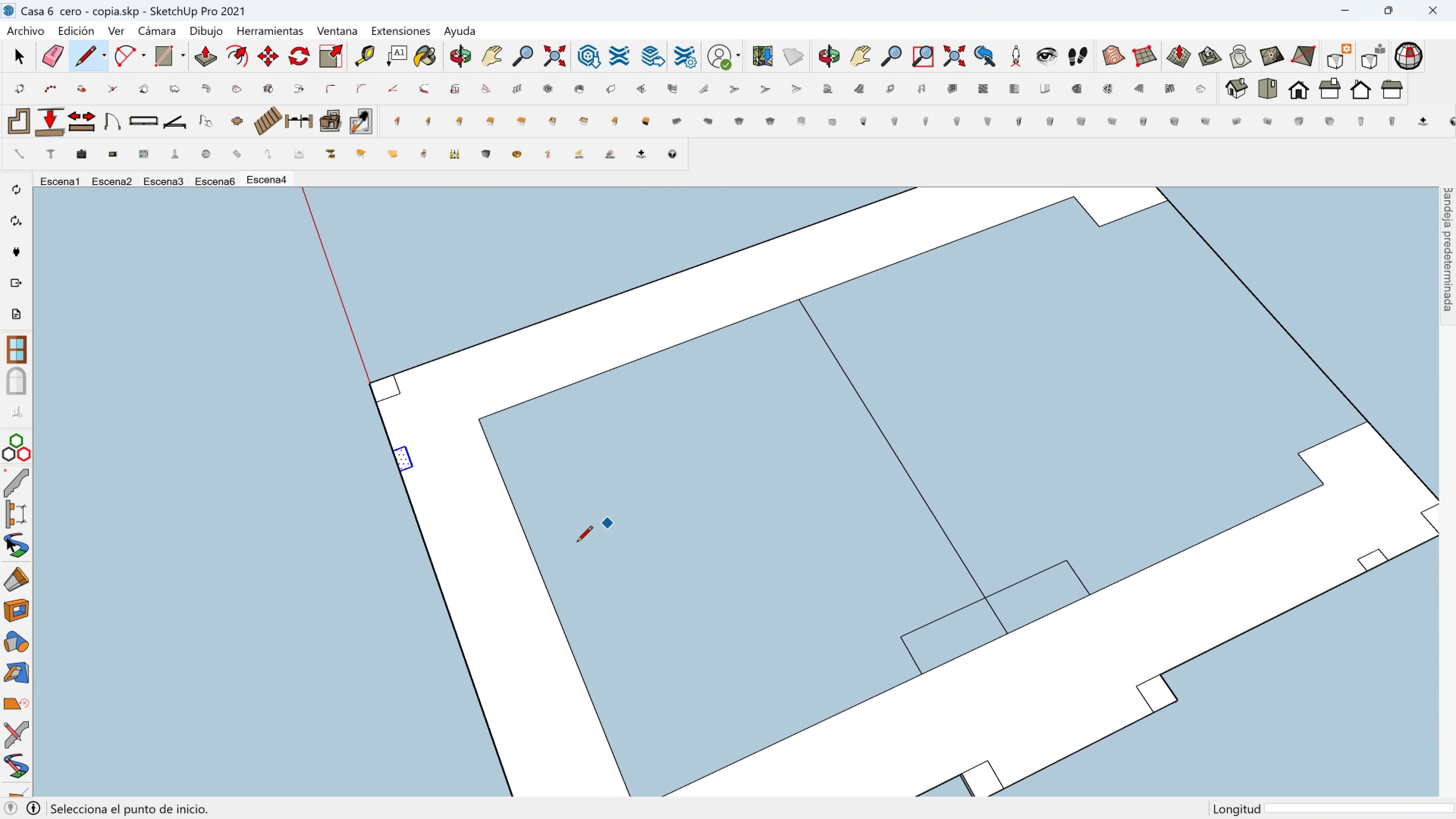 
scroll: coordinate [538, 637], scroll_direction: up, amount: 1.0
 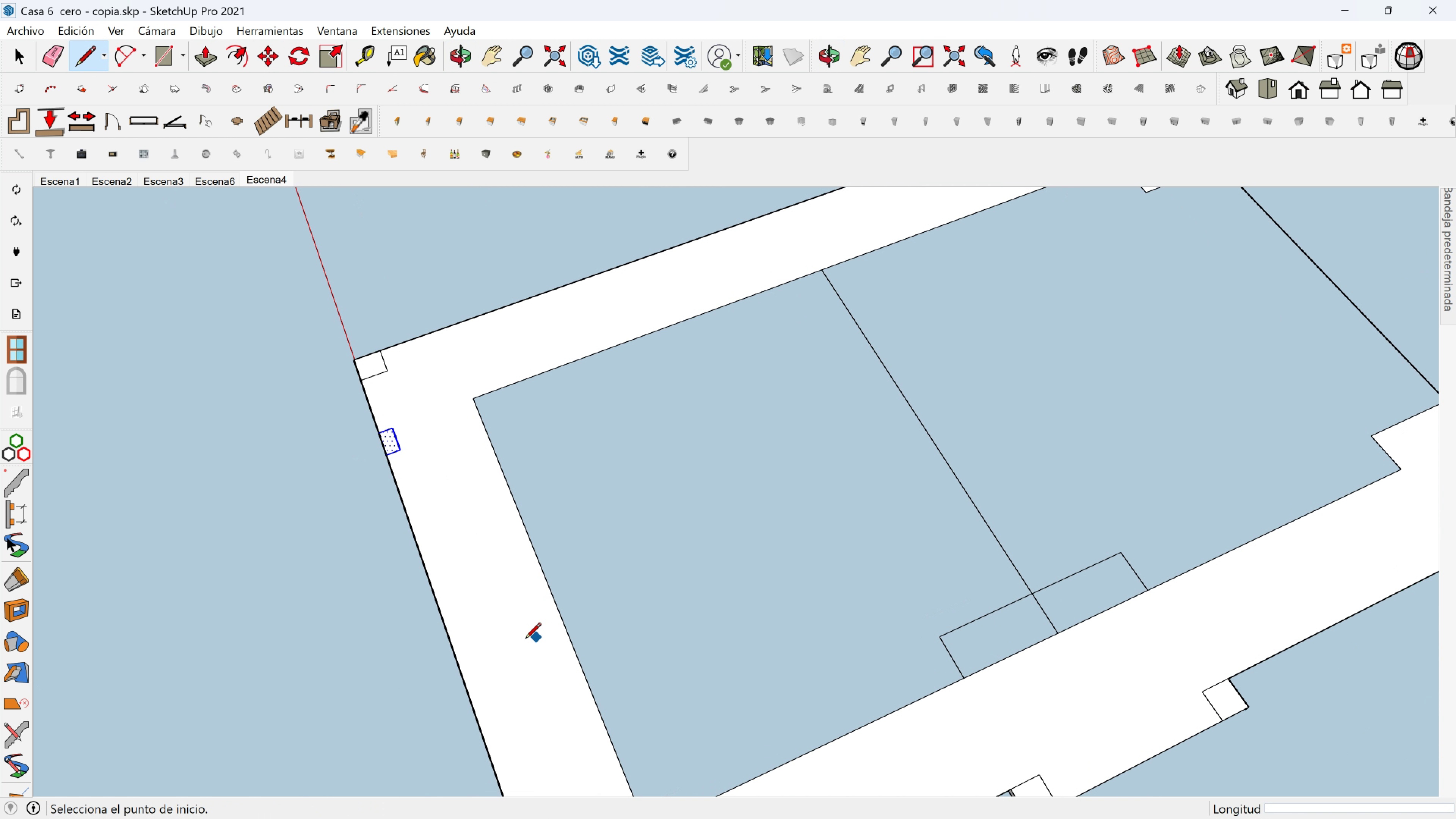 
key(Shift+ShiftLeft)
 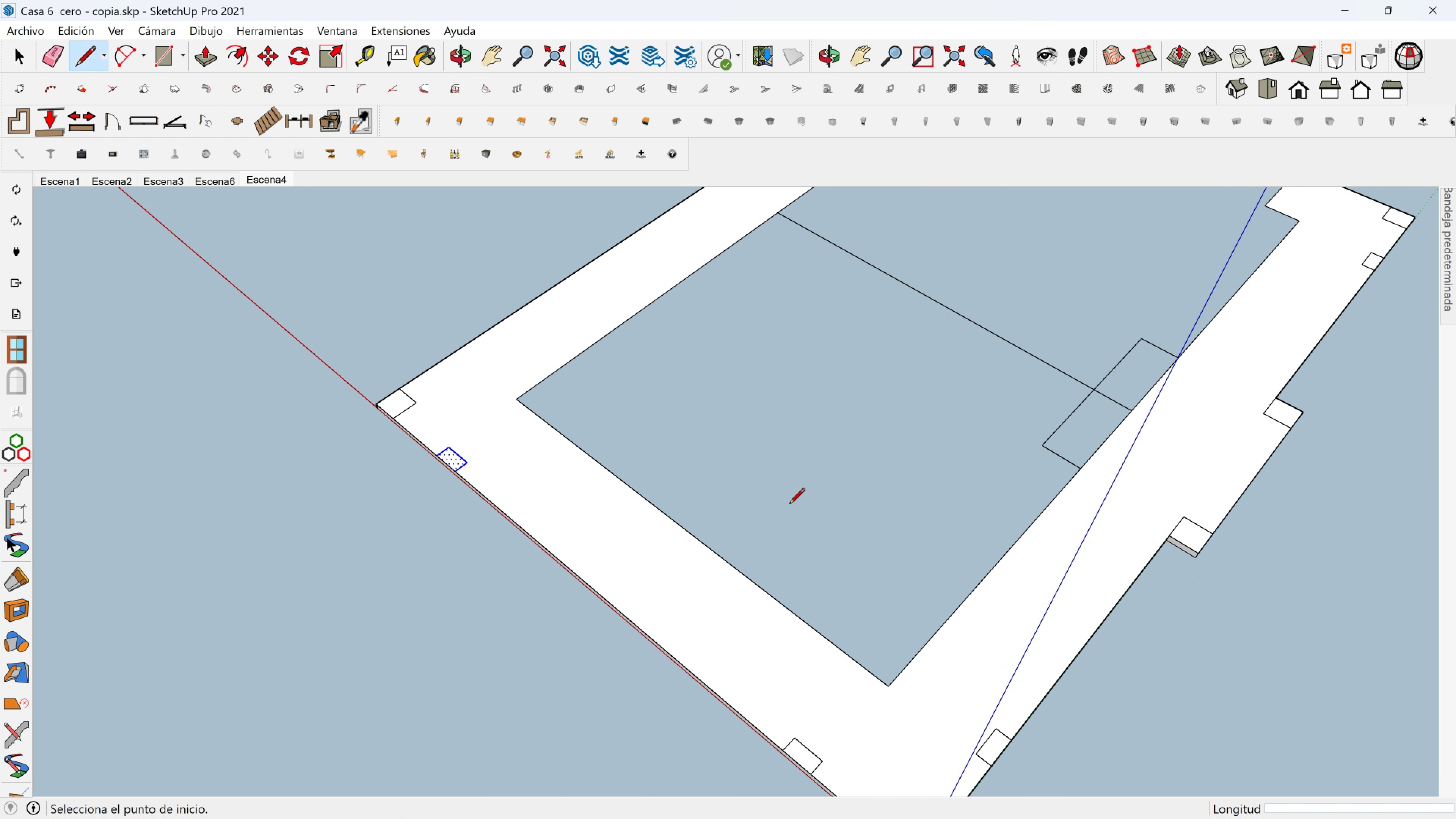 
scroll: coordinate [656, 537], scroll_direction: up, amount: 2.0
 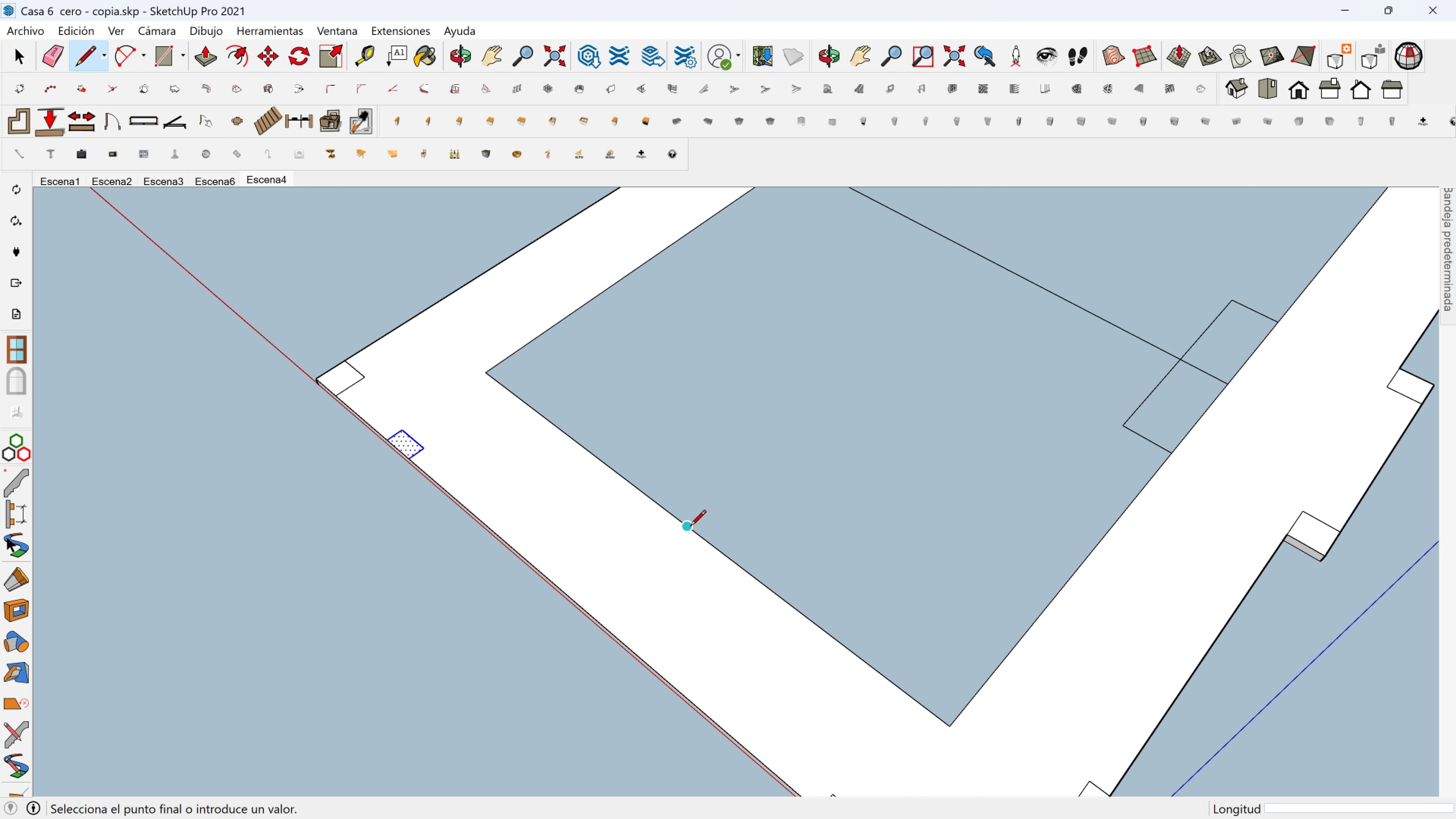 
left_click([690, 527])
 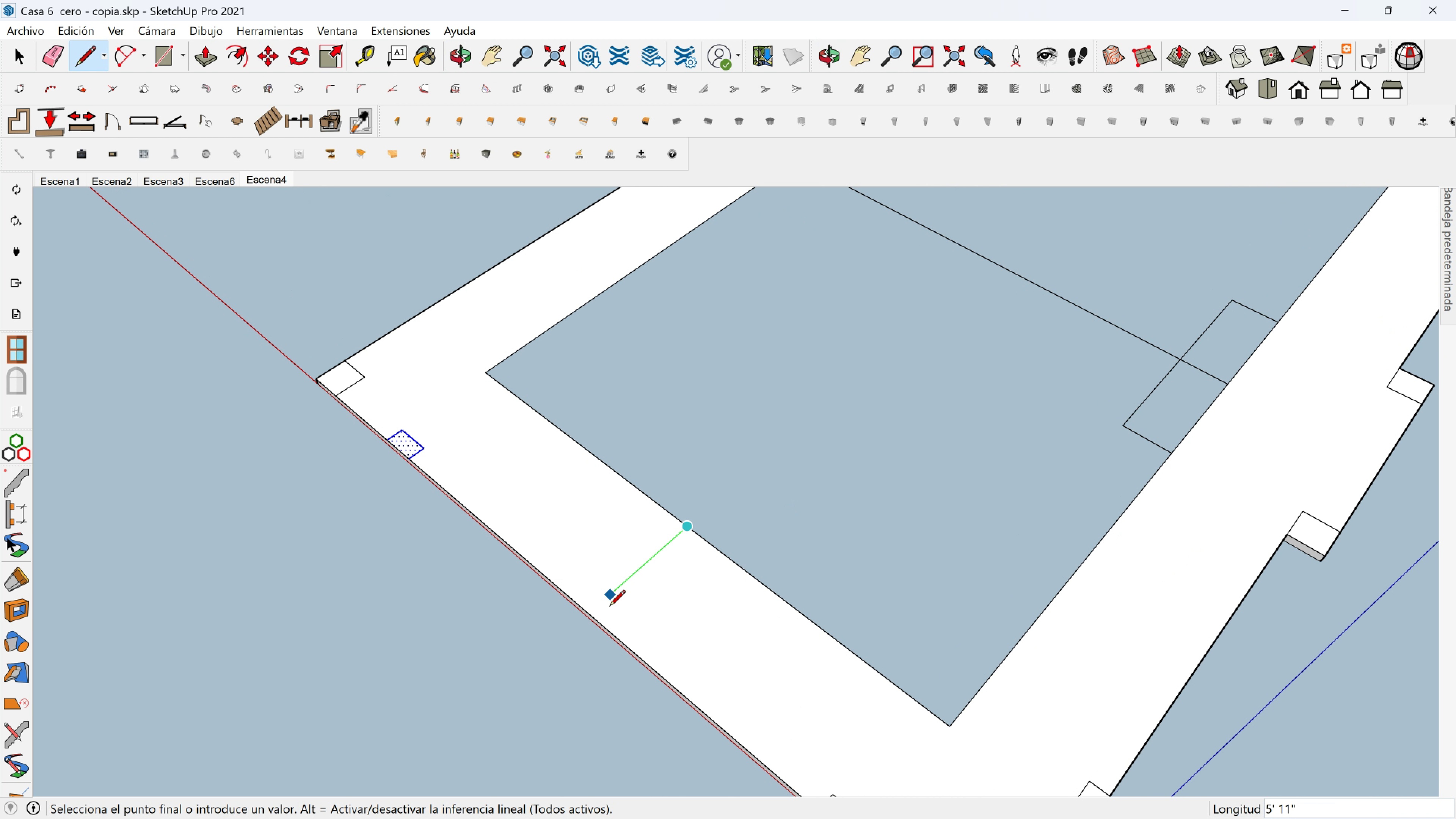 
hold_key(key=ShiftLeft, duration=0.99)
left_click([595, 613])
 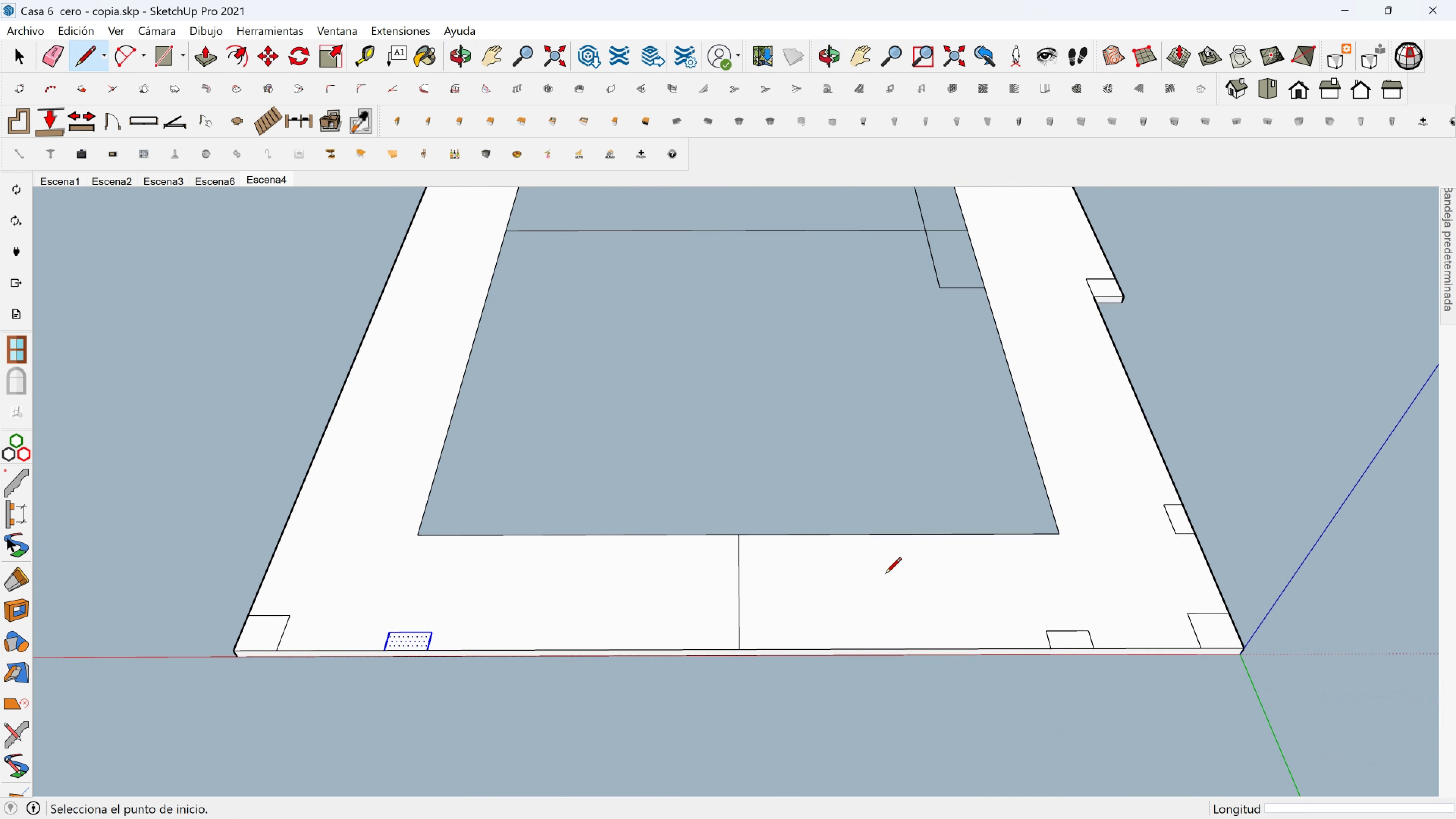 
hold_key(key=ShiftLeft, duration=0.36)
 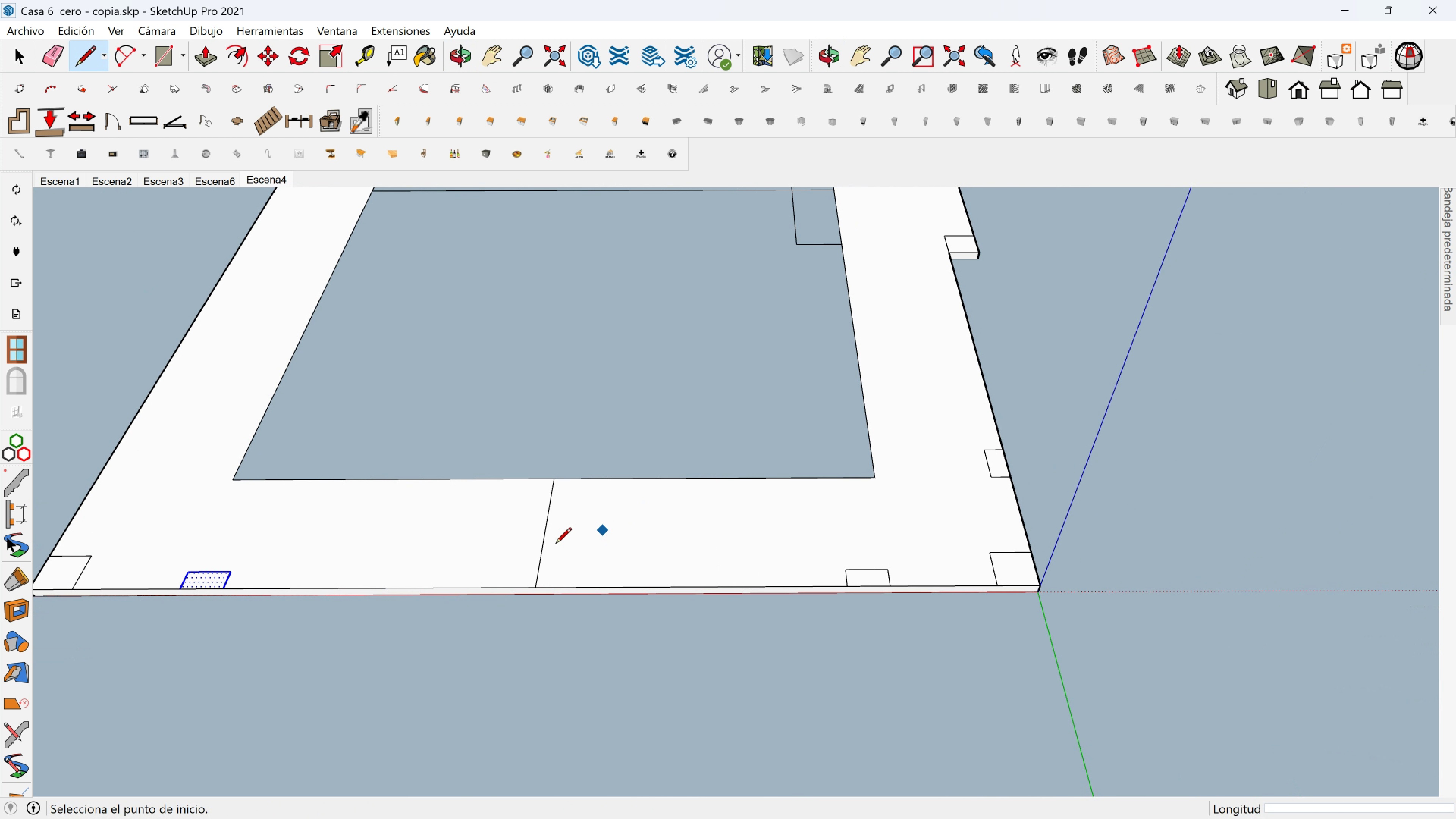 
scroll: coordinate [555, 544], scroll_direction: up, amount: 2.0
 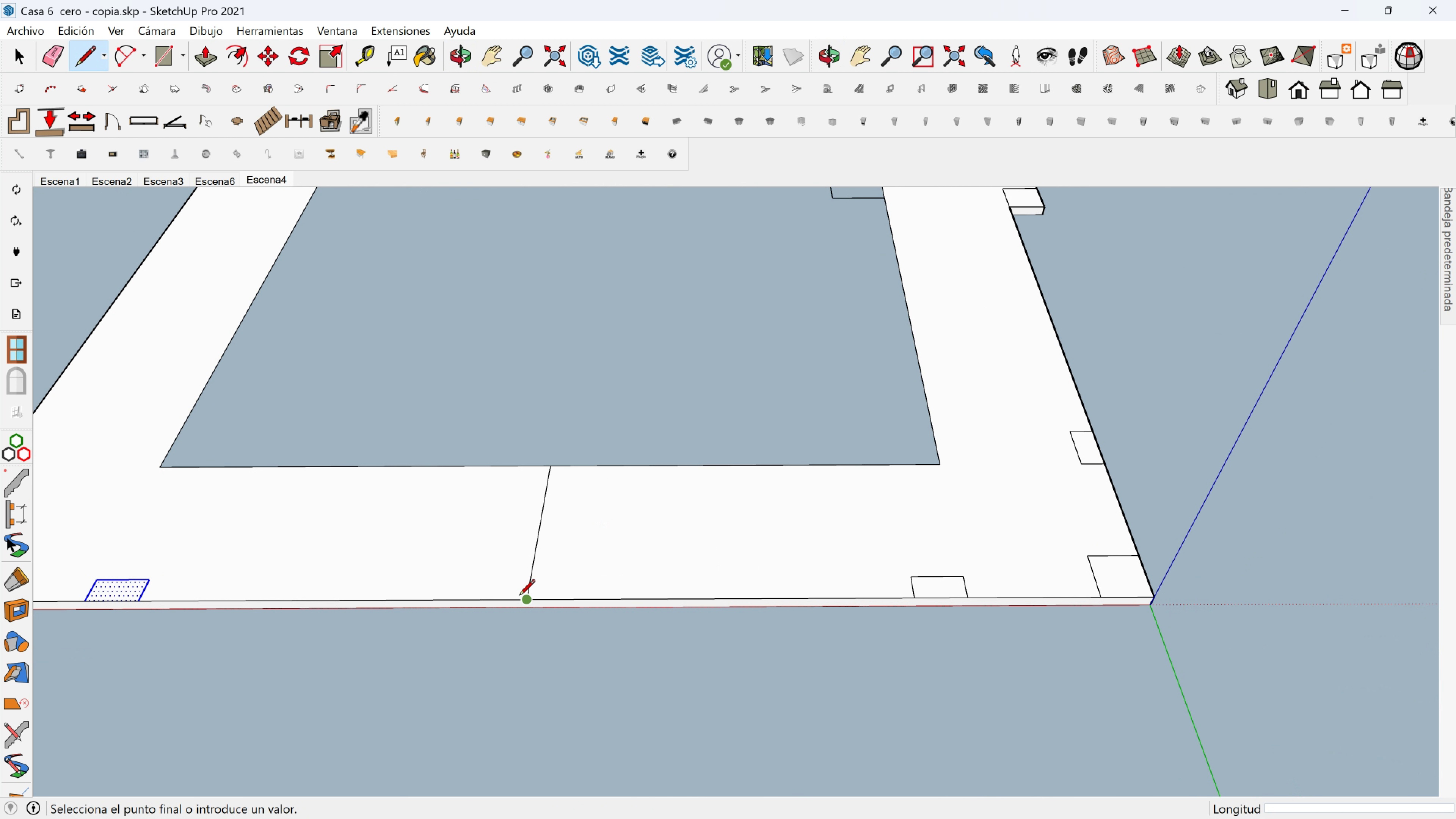 
left_click([519, 596])
 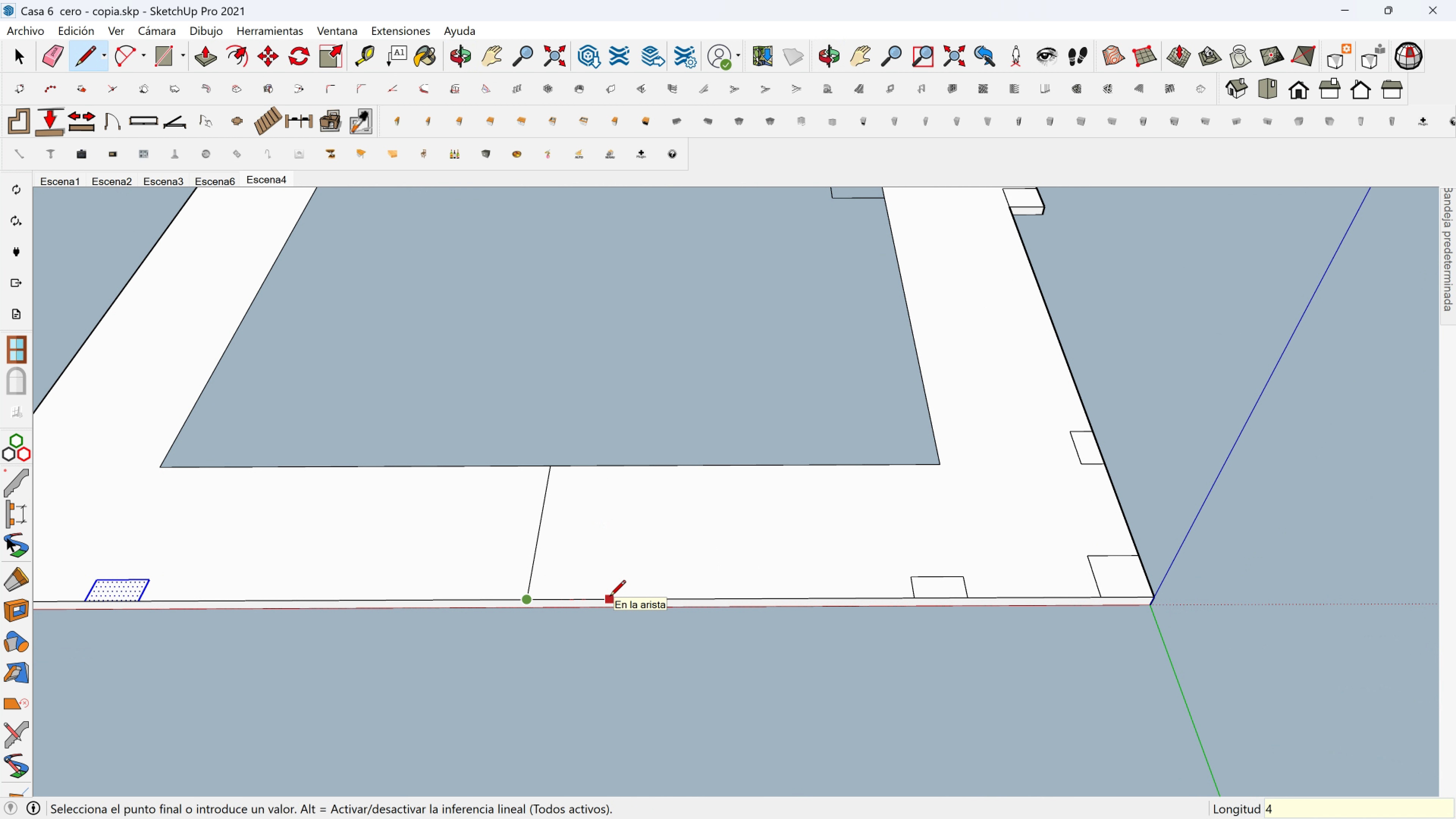 
key(4)
 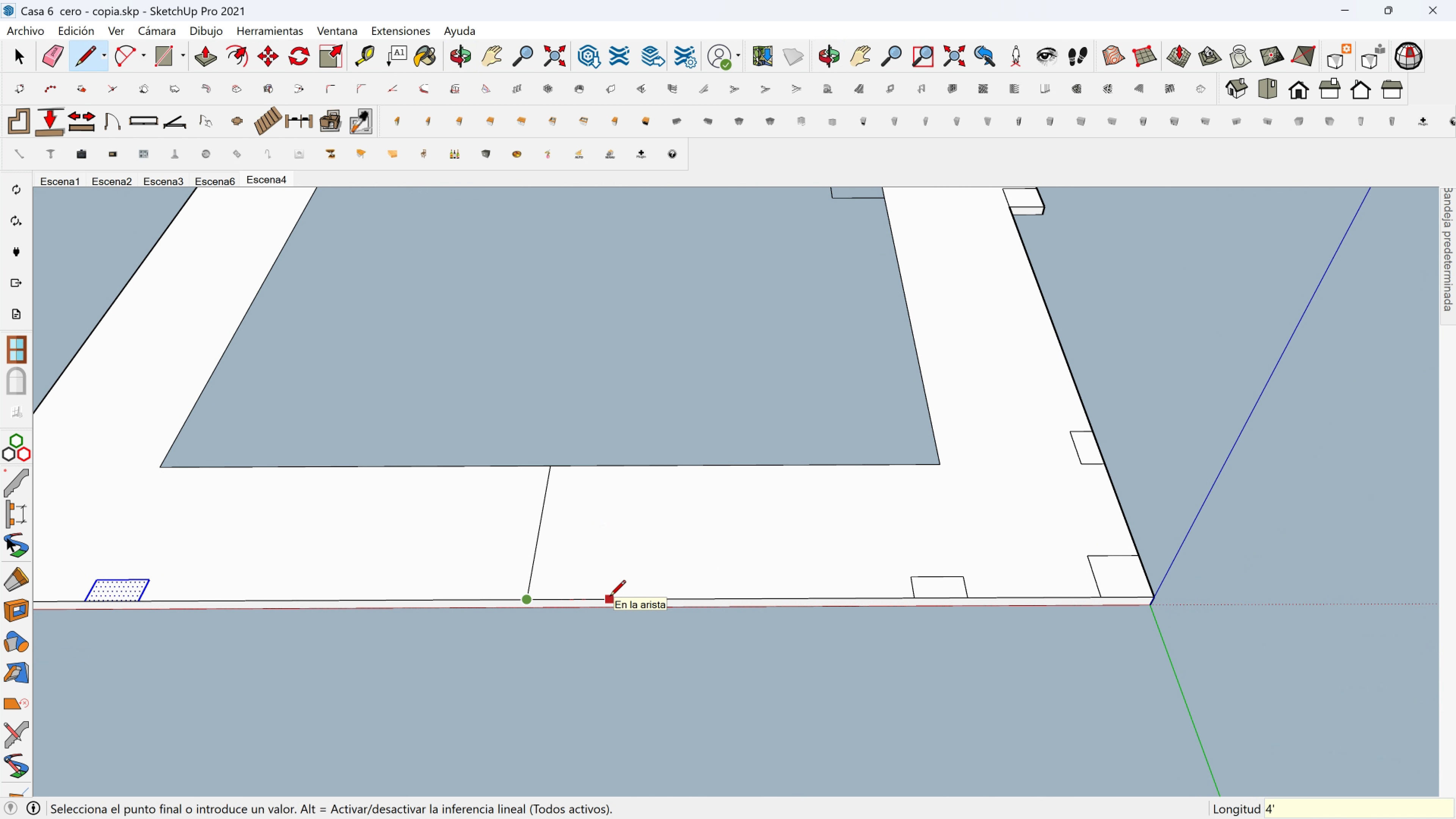 
key(BracketLeft)
 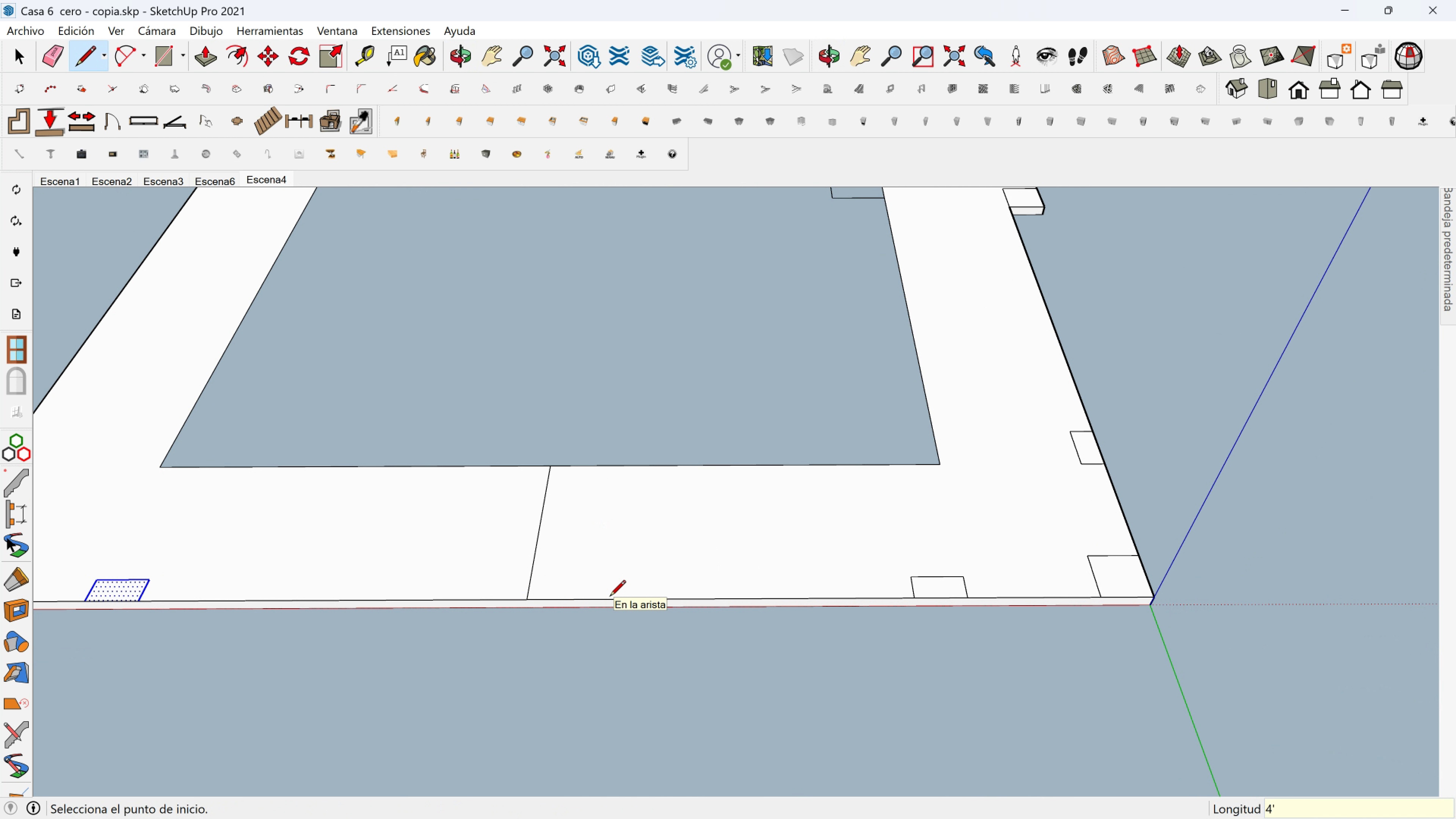 
key(Enter)
 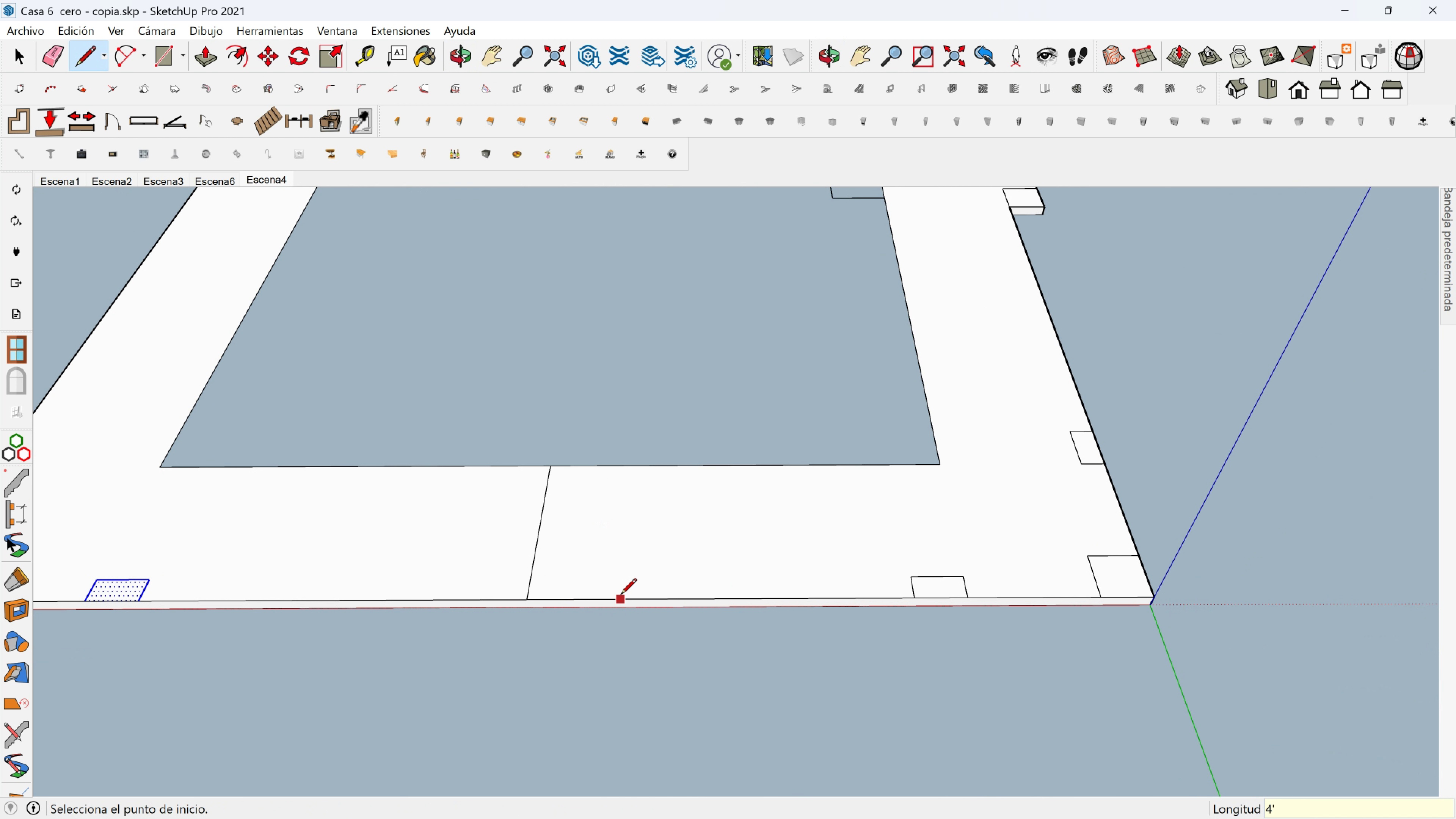 
left_click([631, 595])
 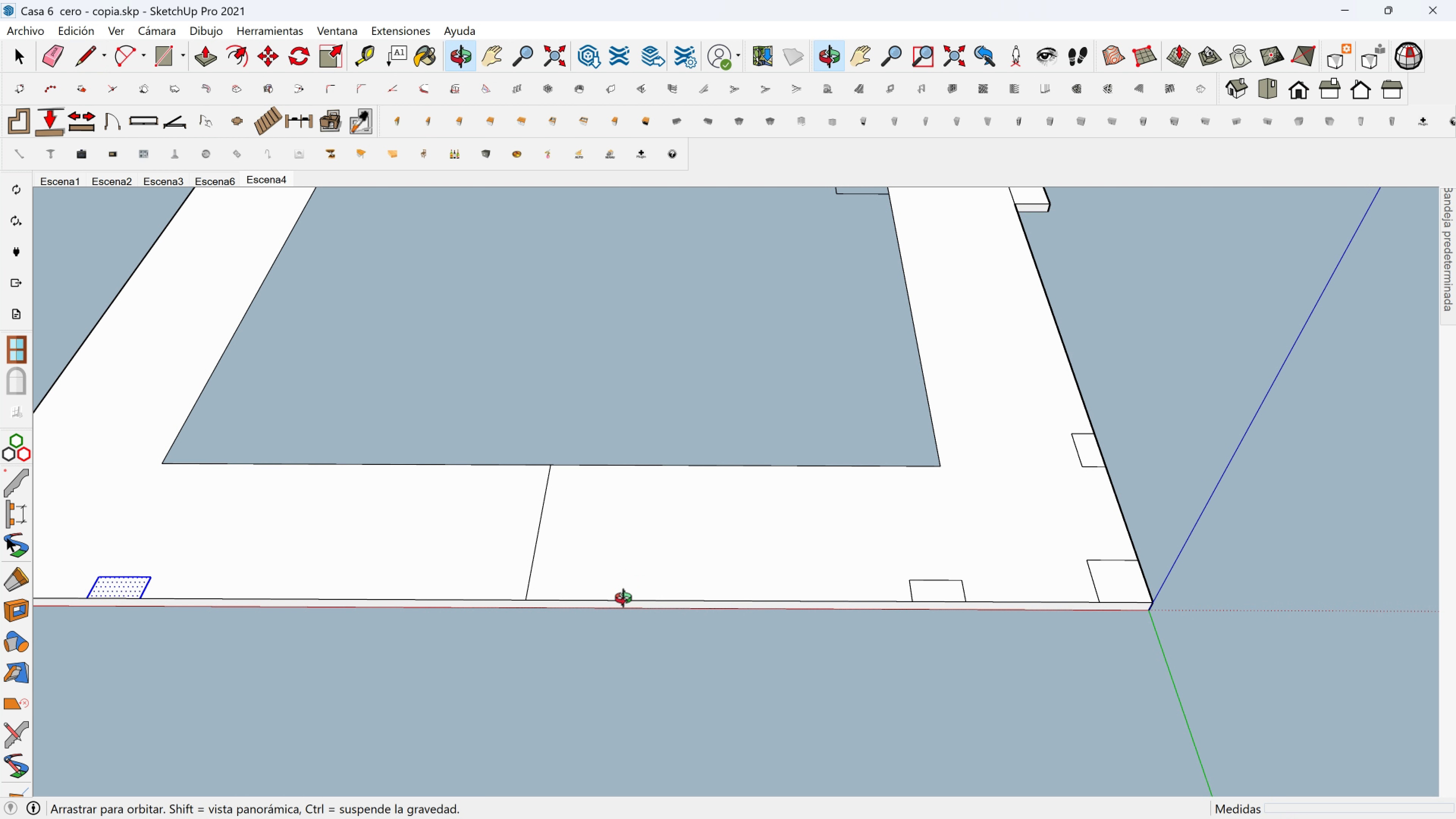 
hold_key(key=ShiftLeft, duration=0.33)
 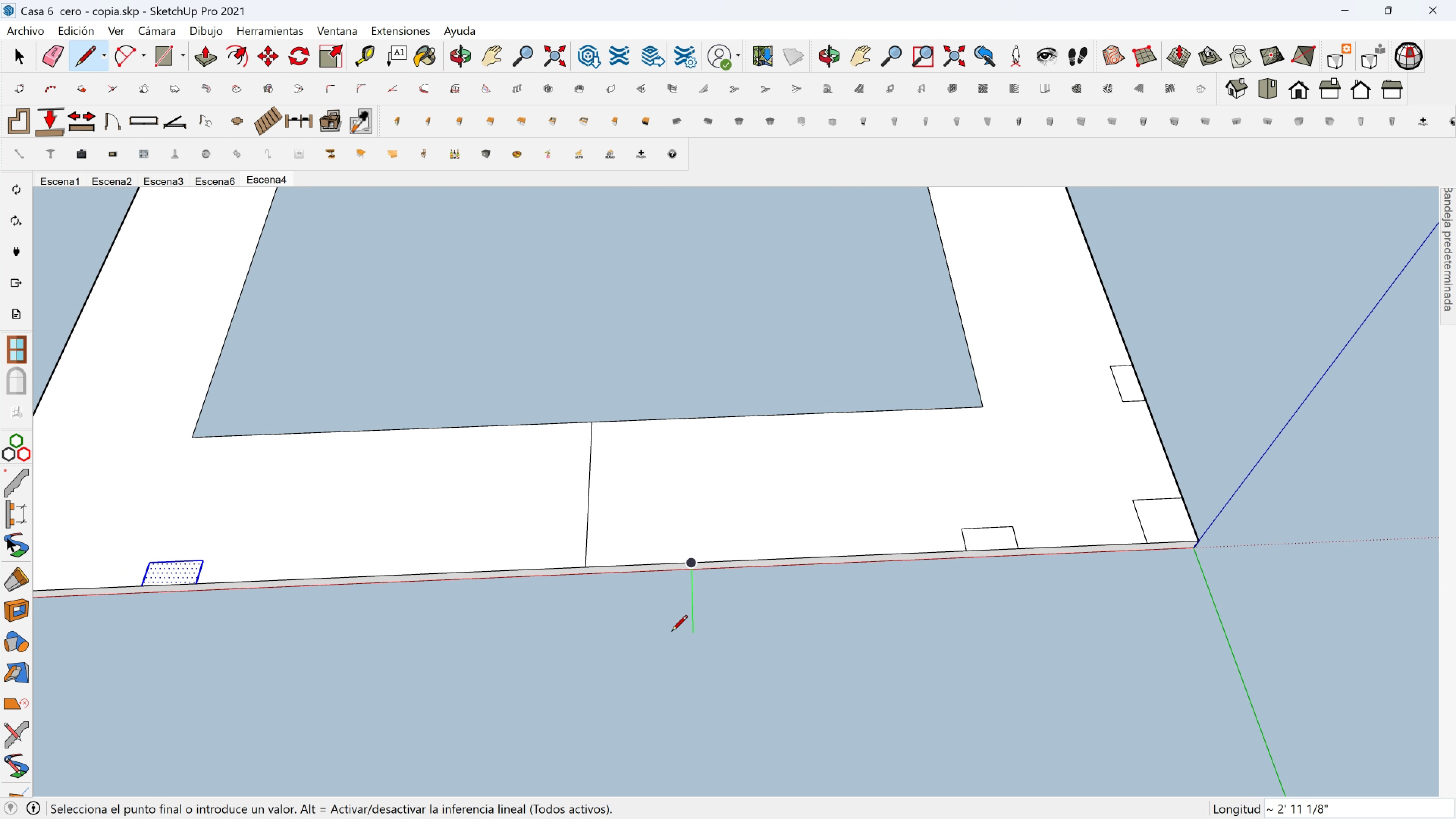 
key(Control+Z)
 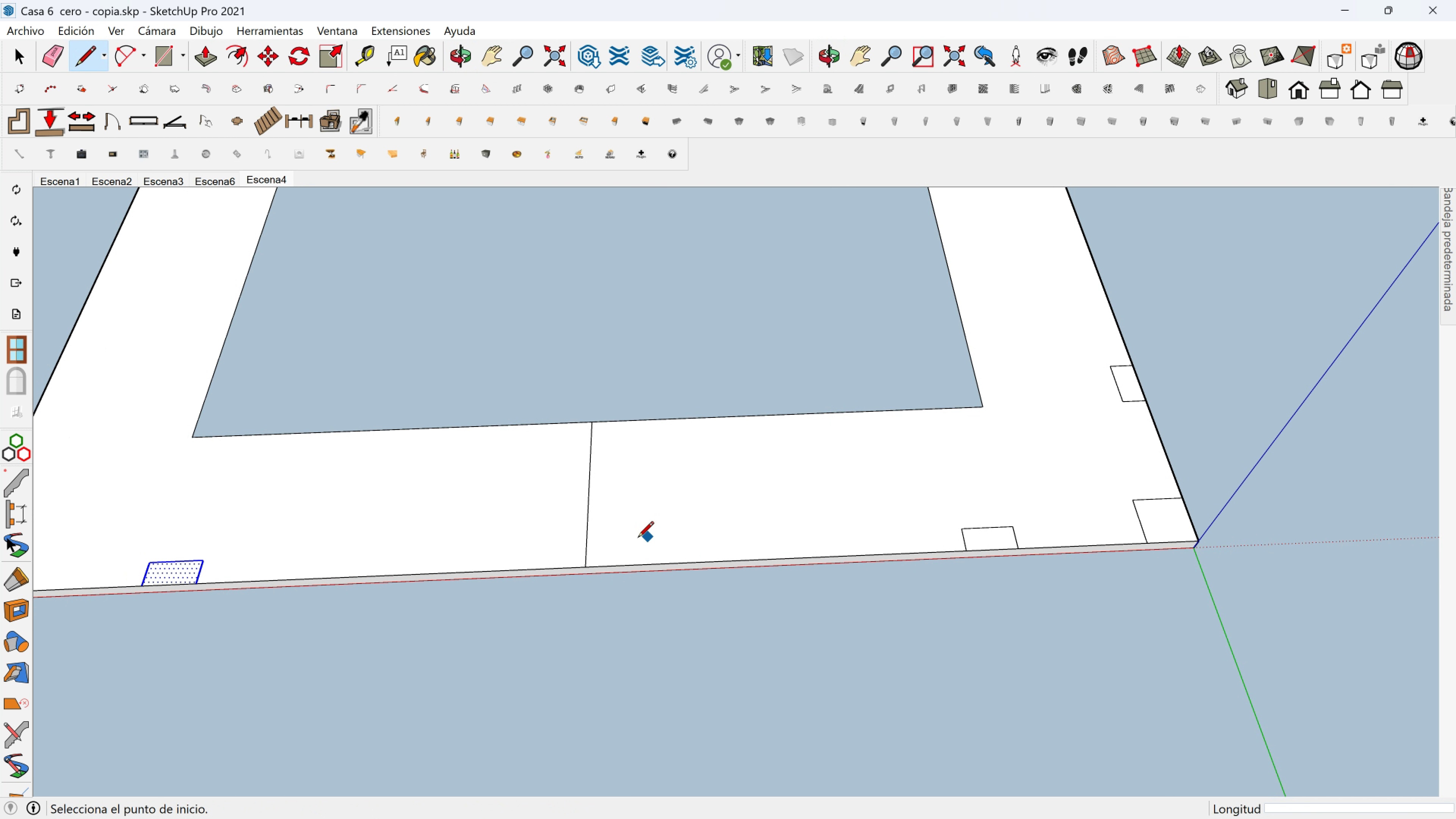 
key(Control+Z)
 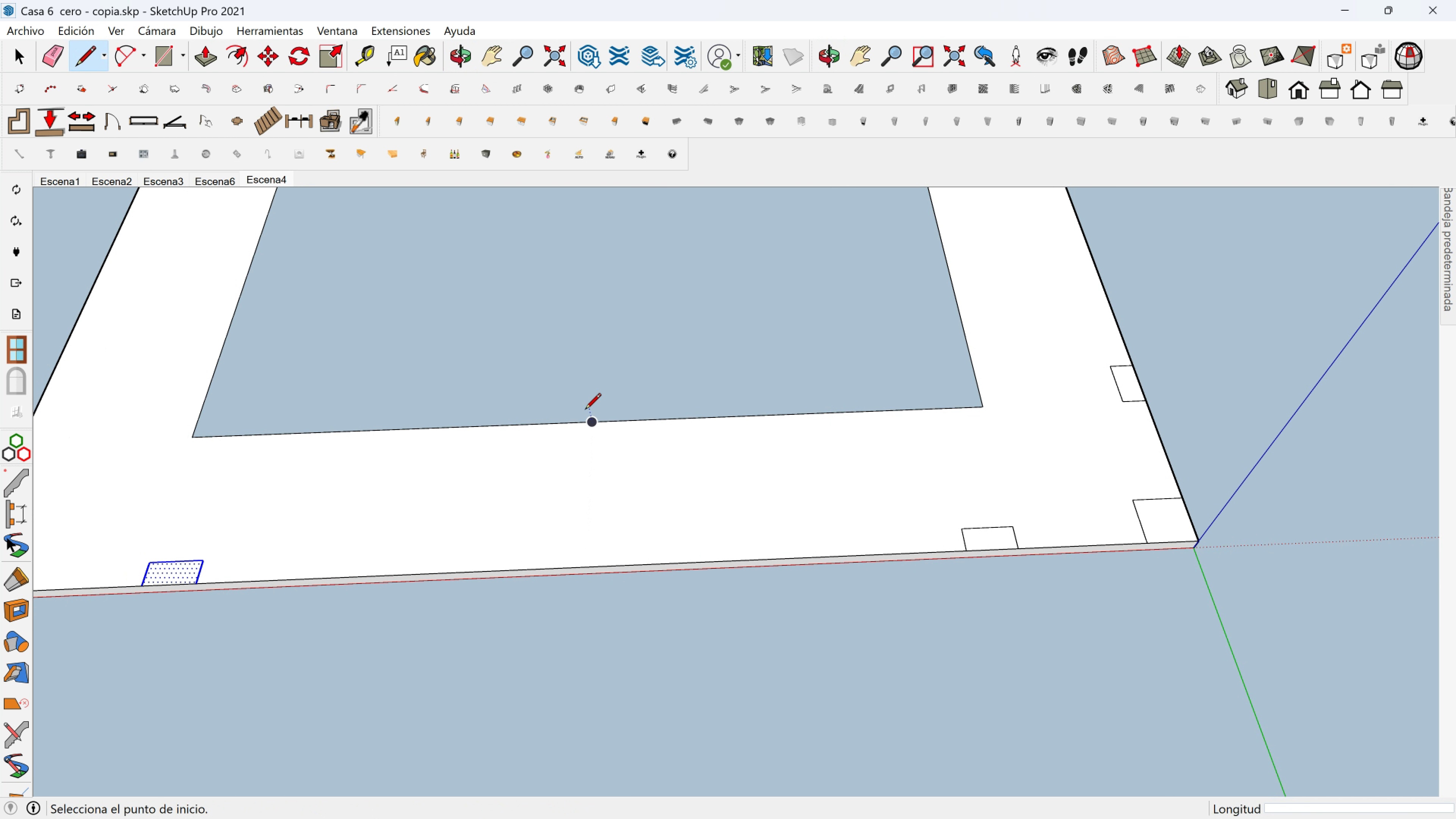 
left_click([585, 416])
 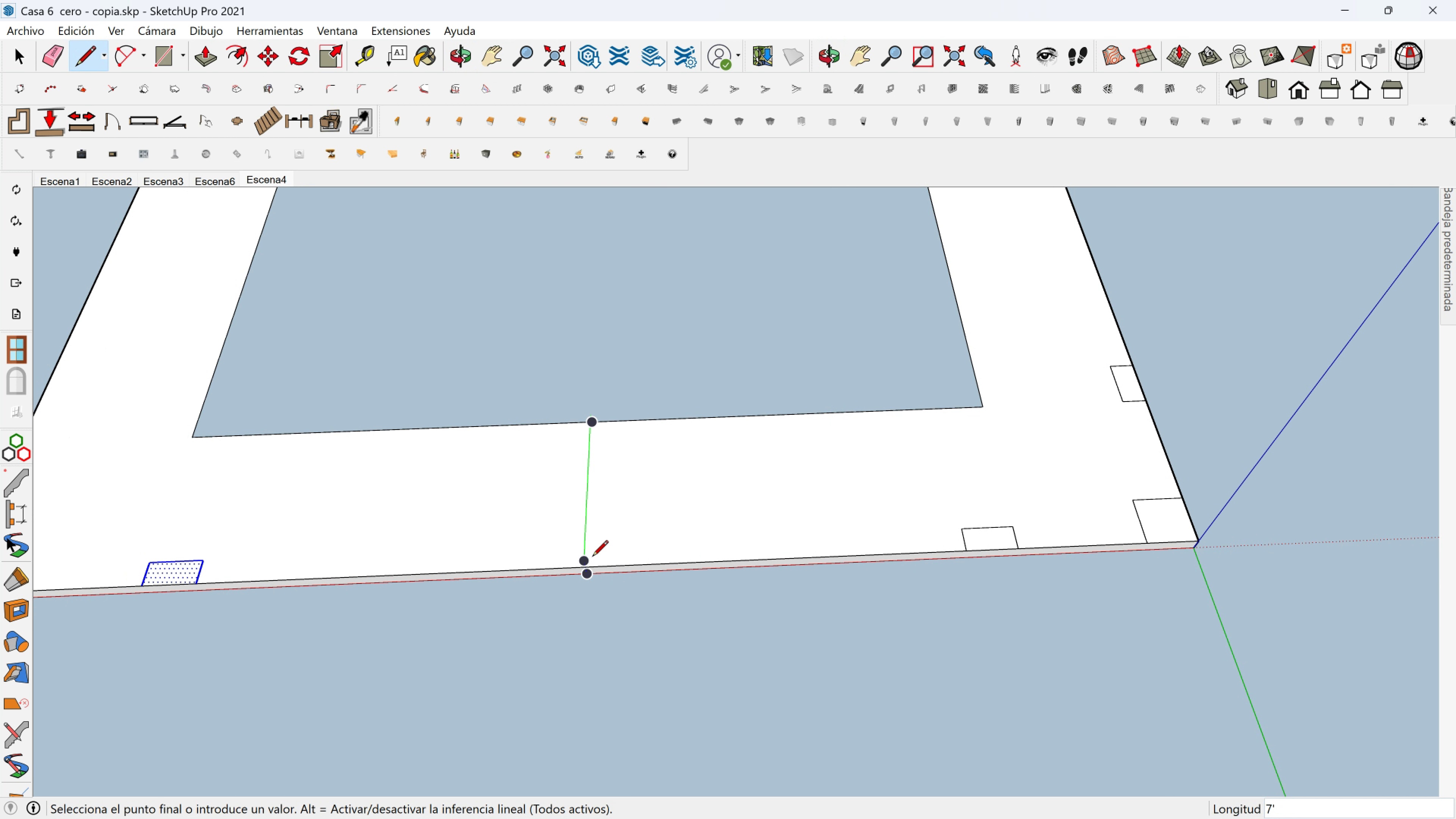 
hold_key(key=ShiftLeft, duration=1.5)
 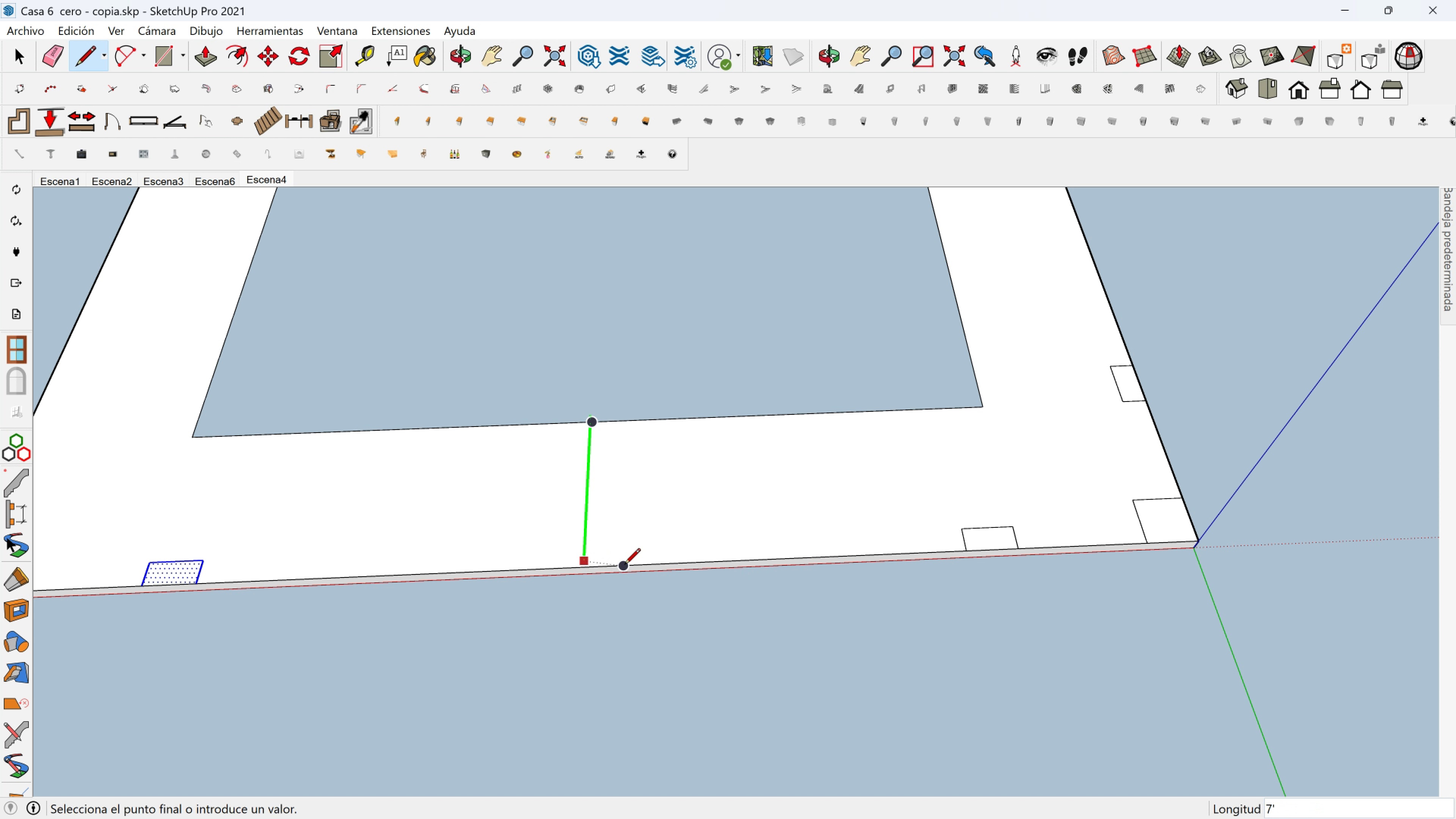 
hold_key(key=ShiftLeft, duration=1.06)
 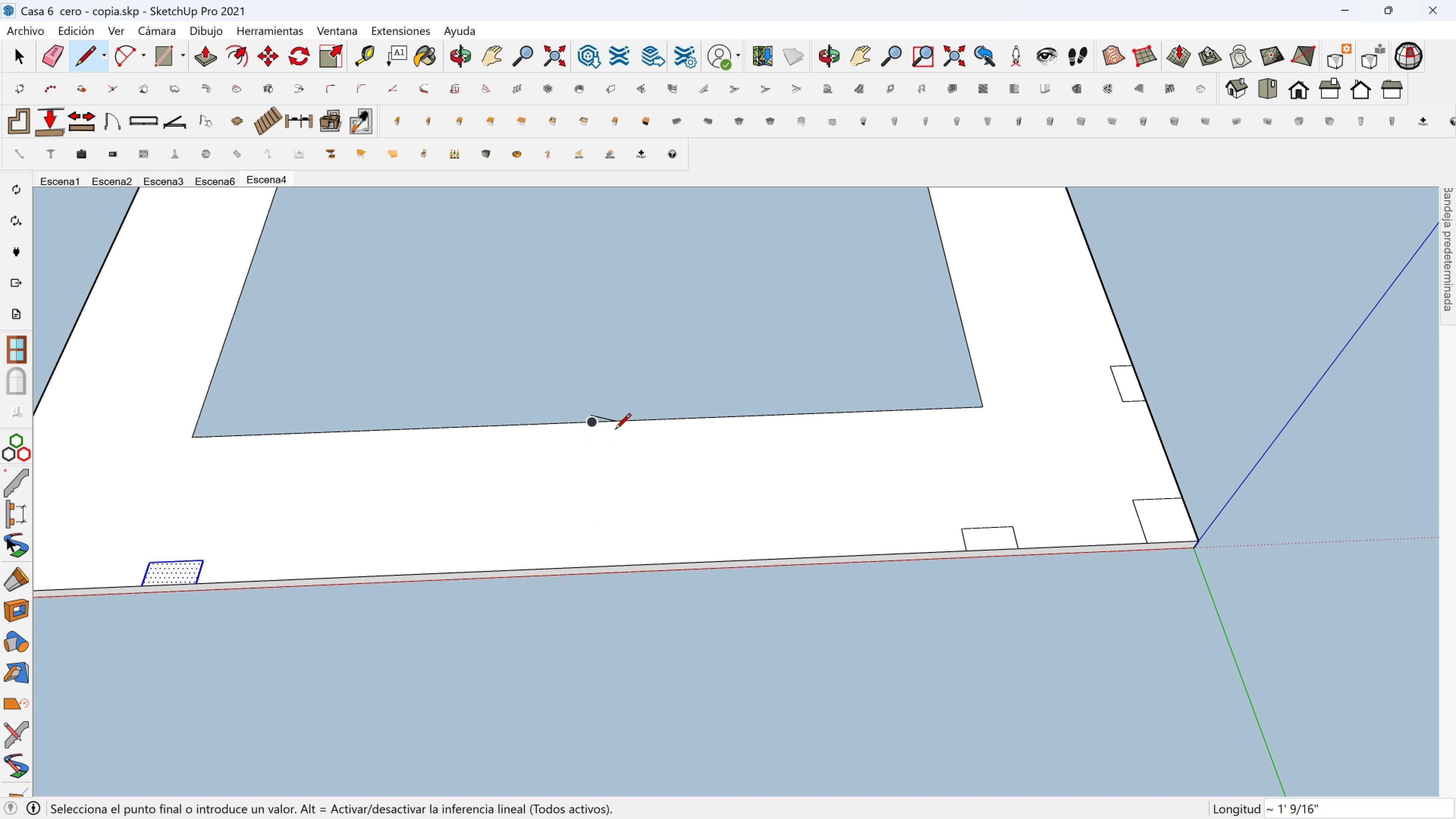 
key(Backslash)
 